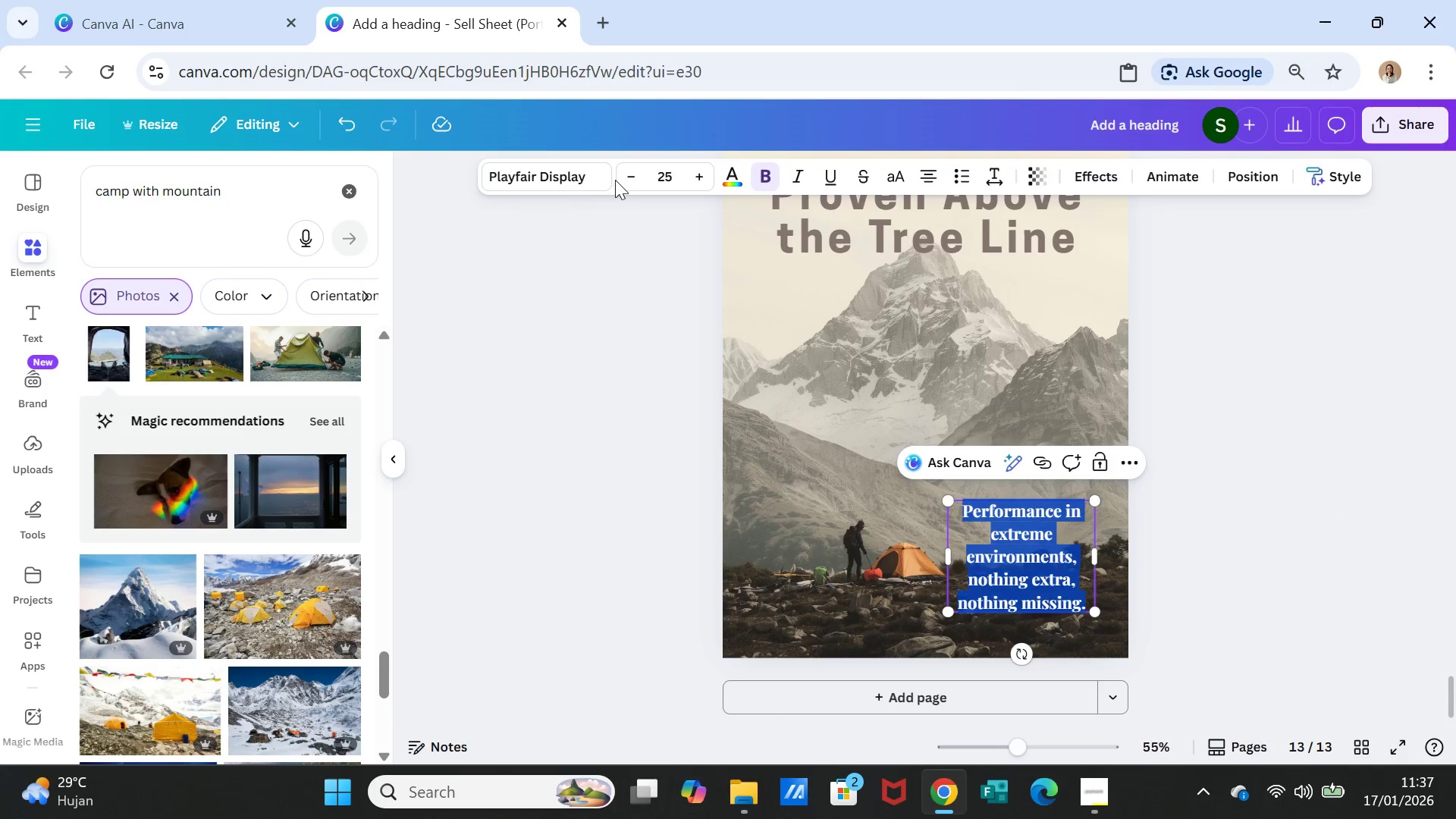 
double_click([627, 178])
 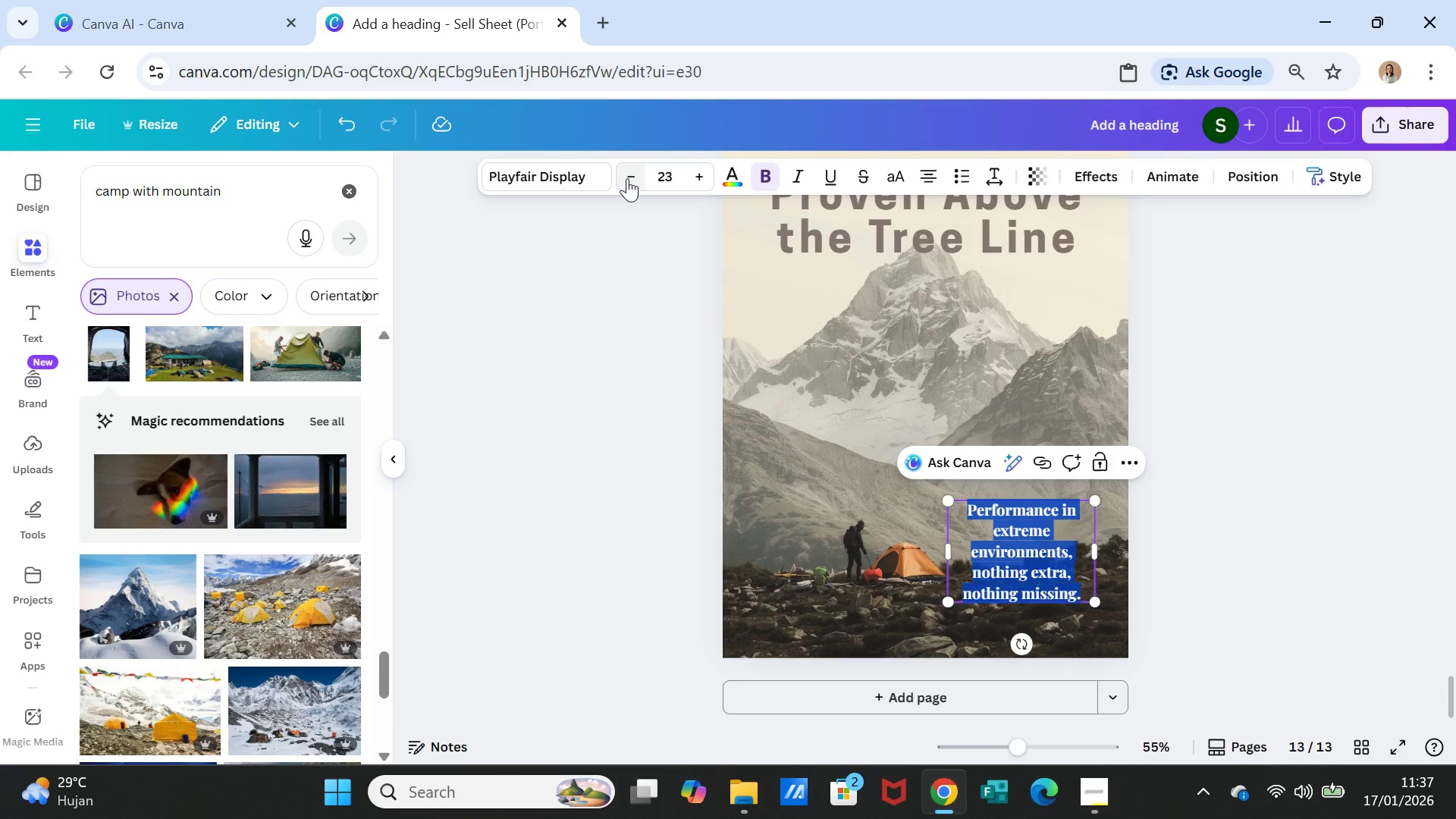 
left_click([627, 178])
 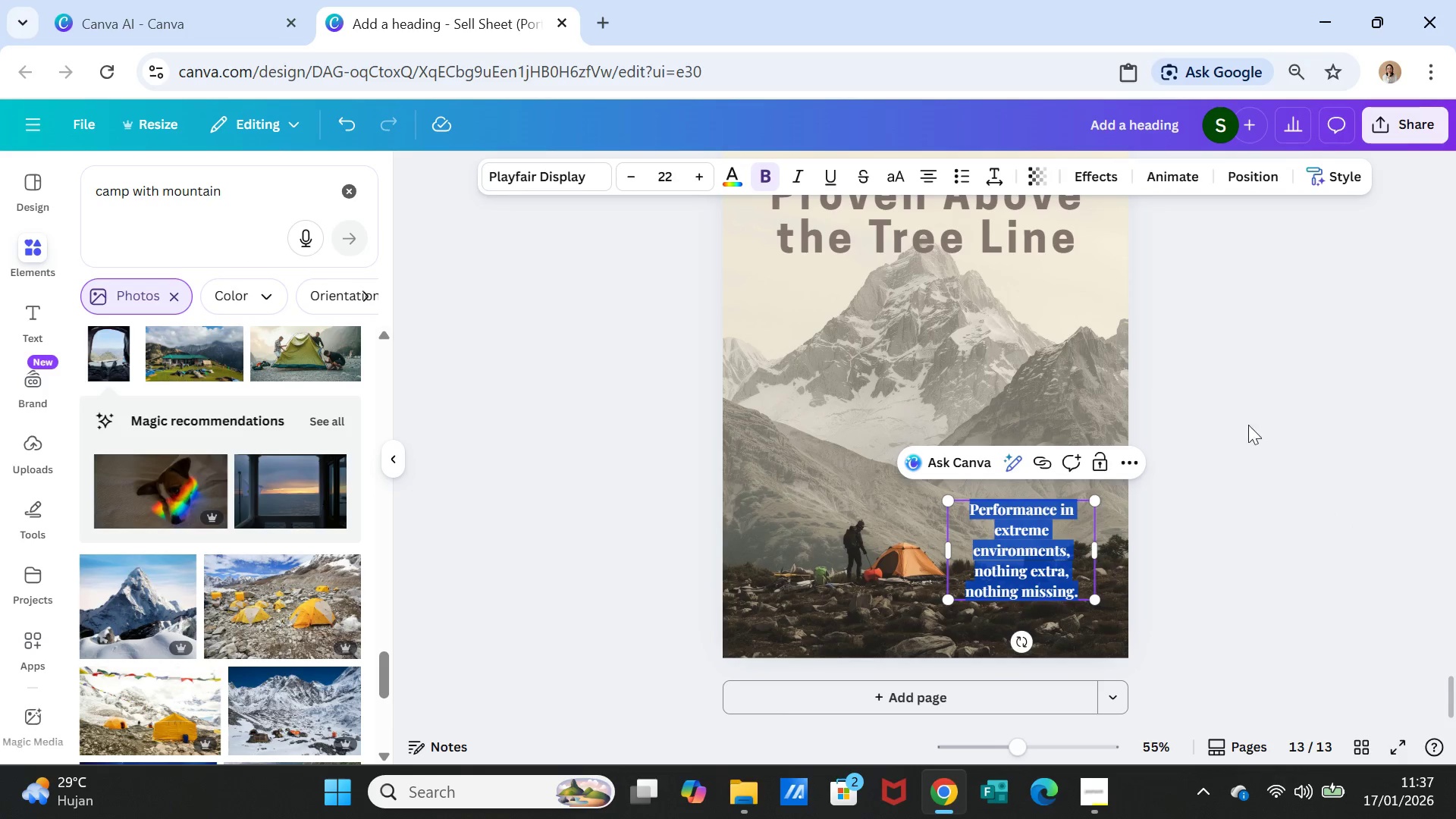 
left_click([1260, 430])
 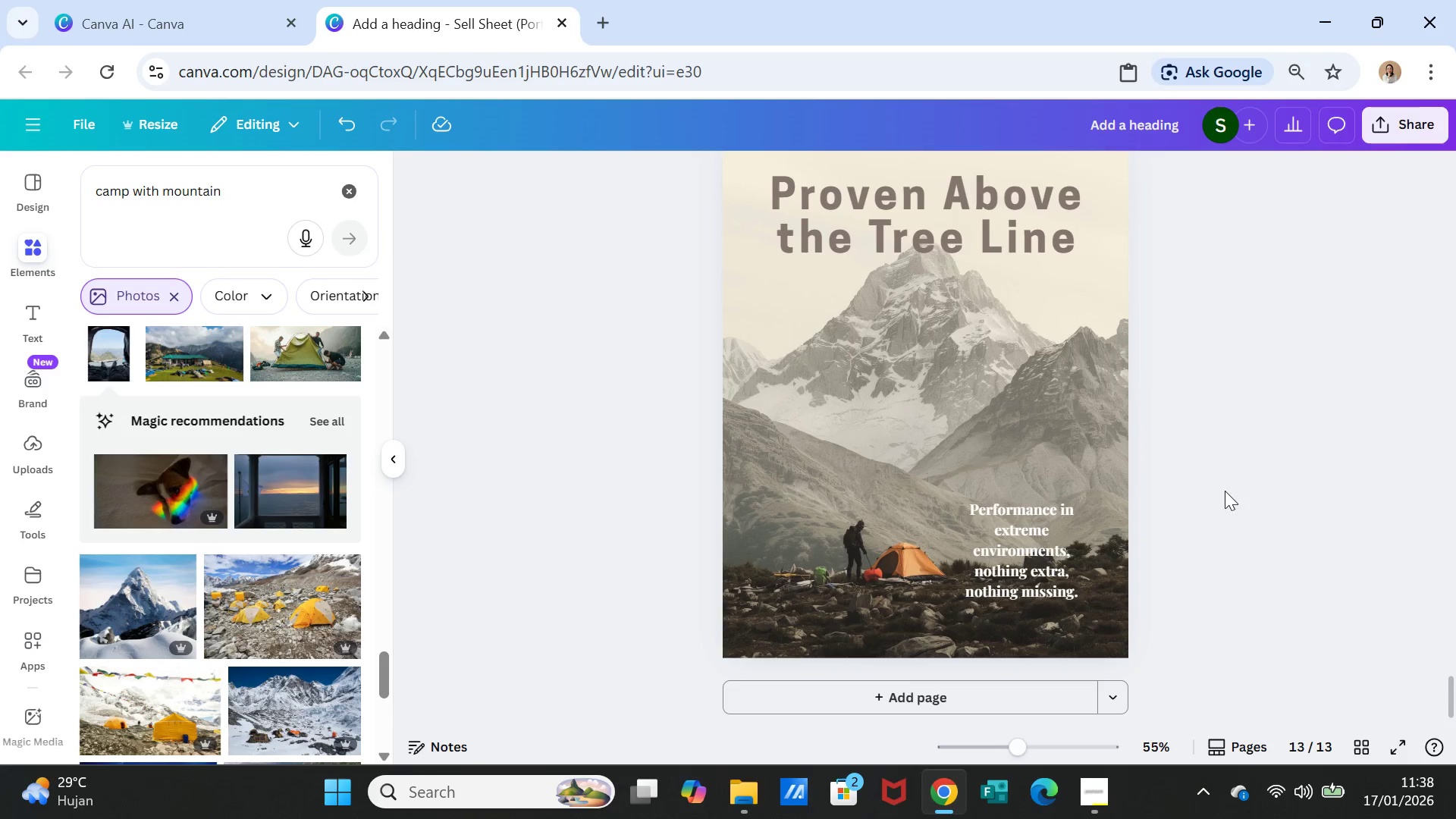 
scroll: coordinate [1224, 491], scroll_direction: up, amount: 5.0
 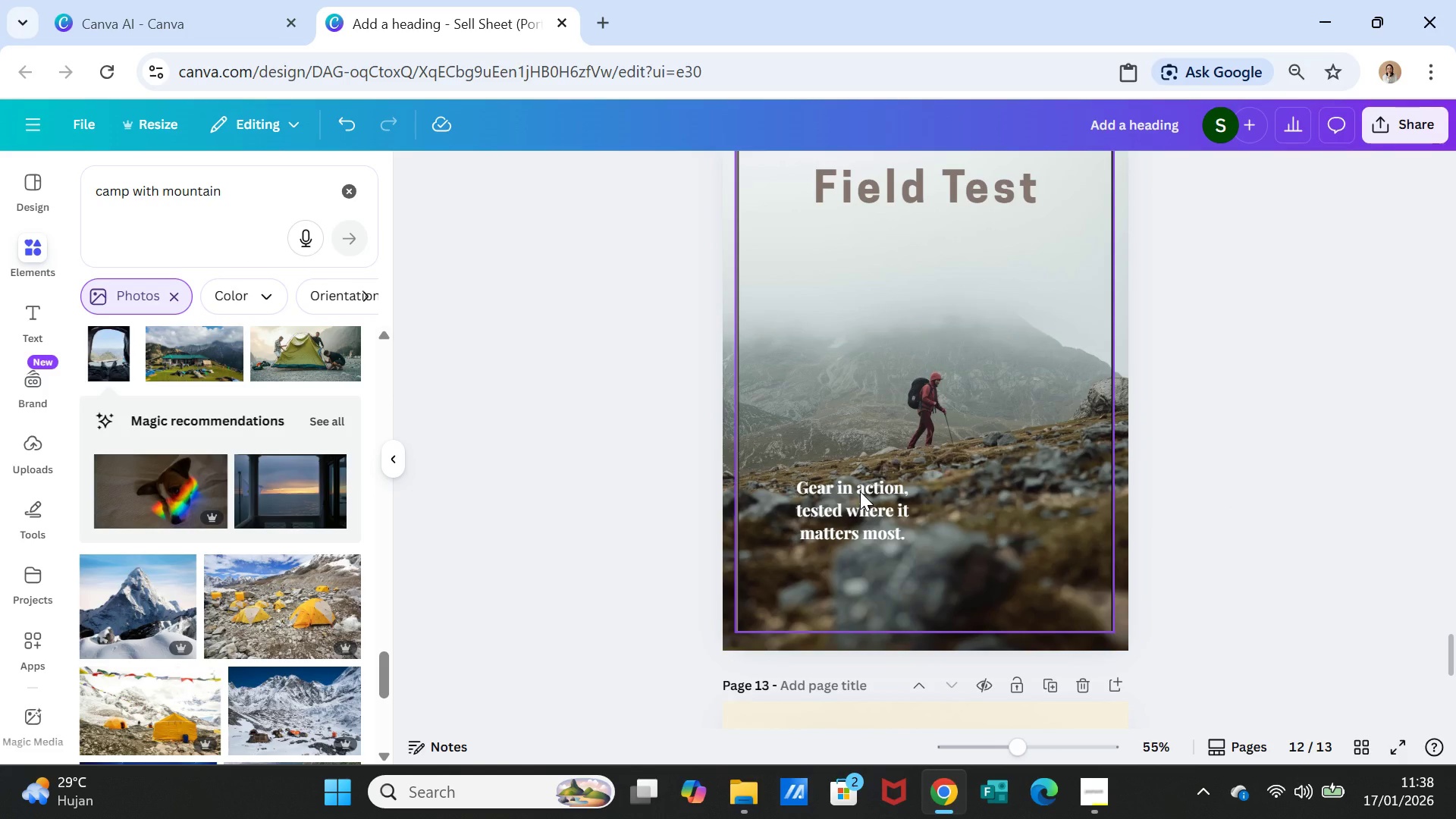 
left_click([860, 491])
 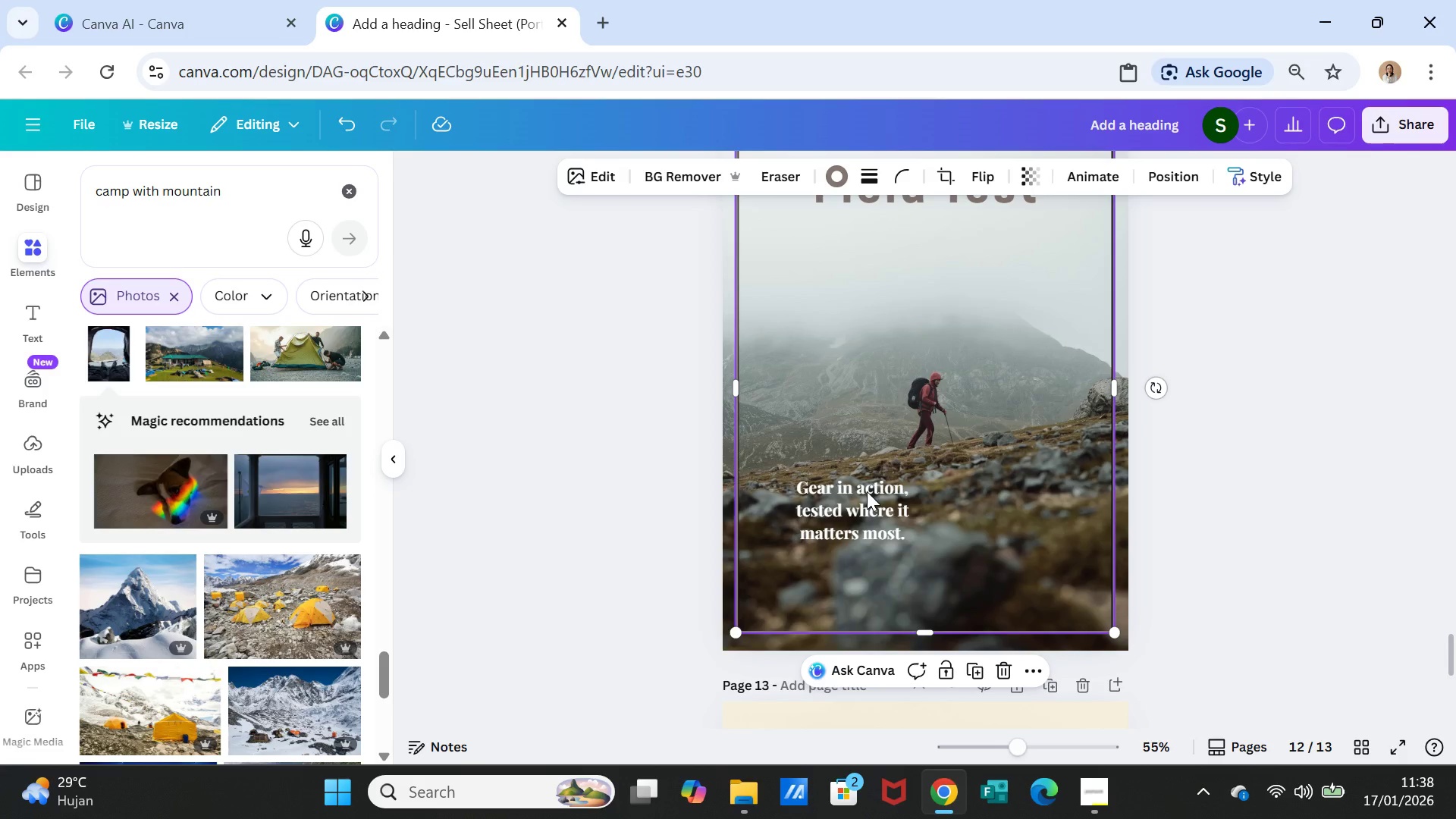 
right_click([962, 426])
 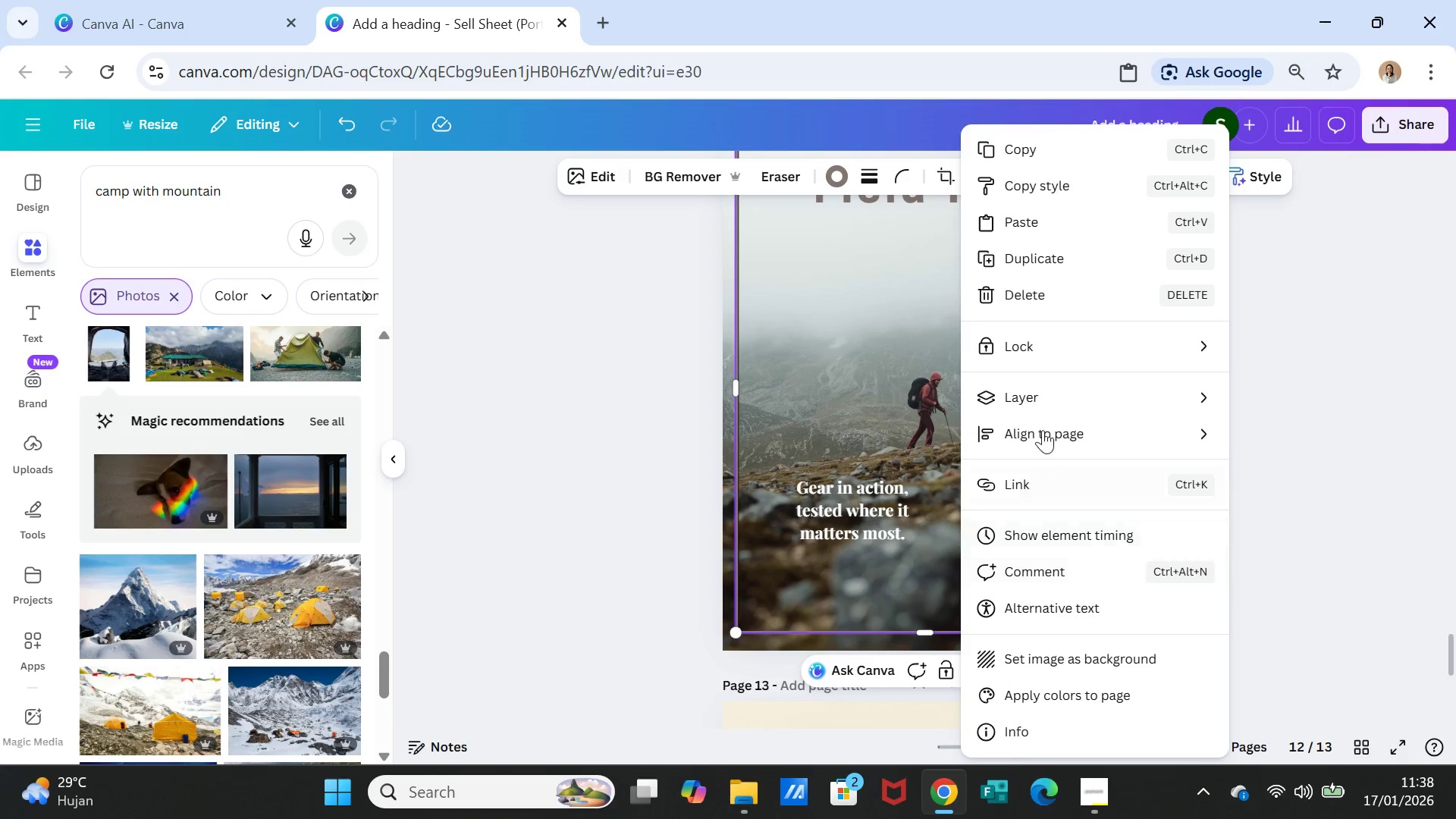 
left_click([1049, 397])
 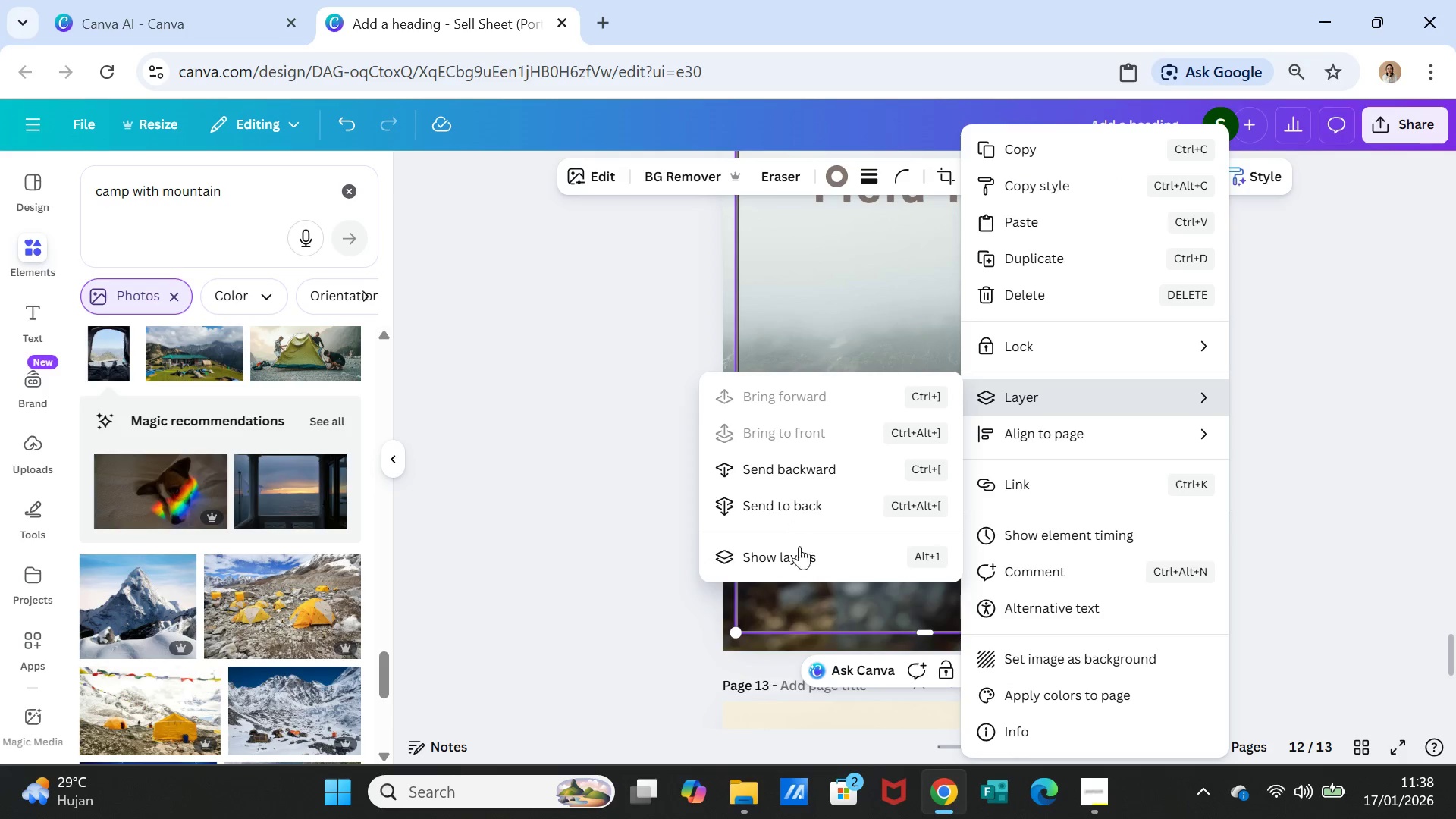 
left_click([800, 554])
 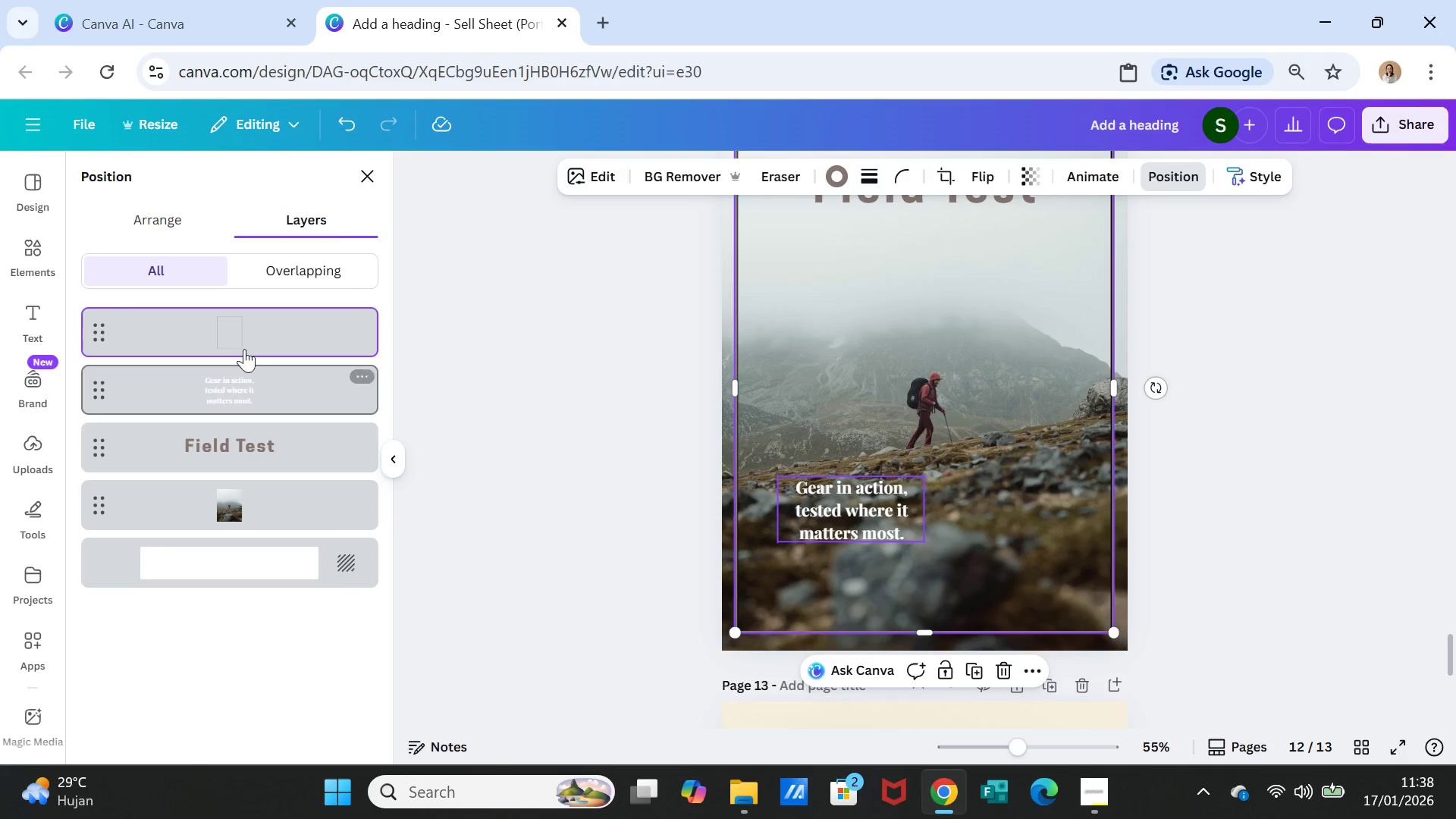 
left_click_drag(start_coordinate=[245, 325], to_coordinate=[241, 447])
 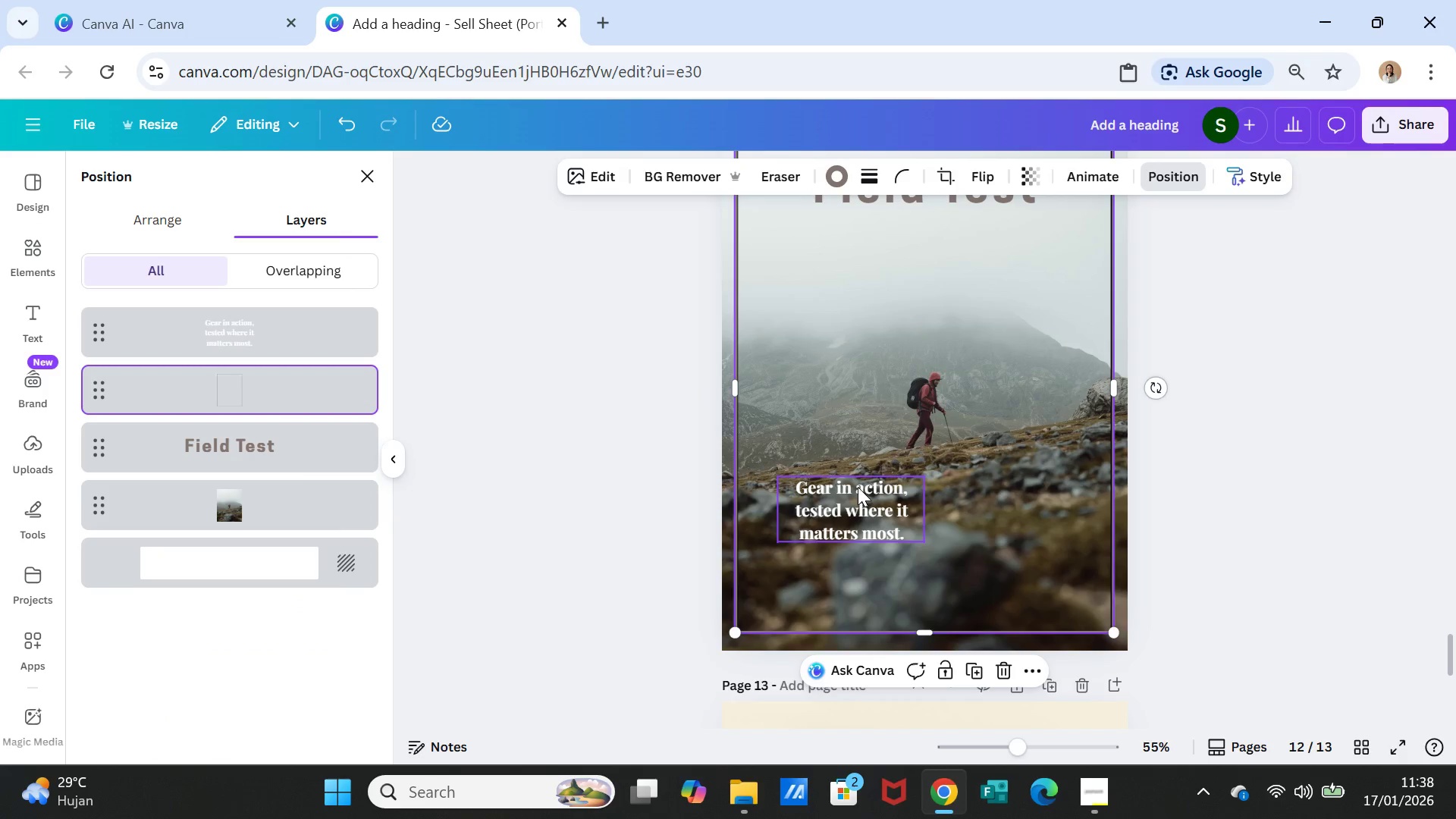 
double_click([858, 487])
 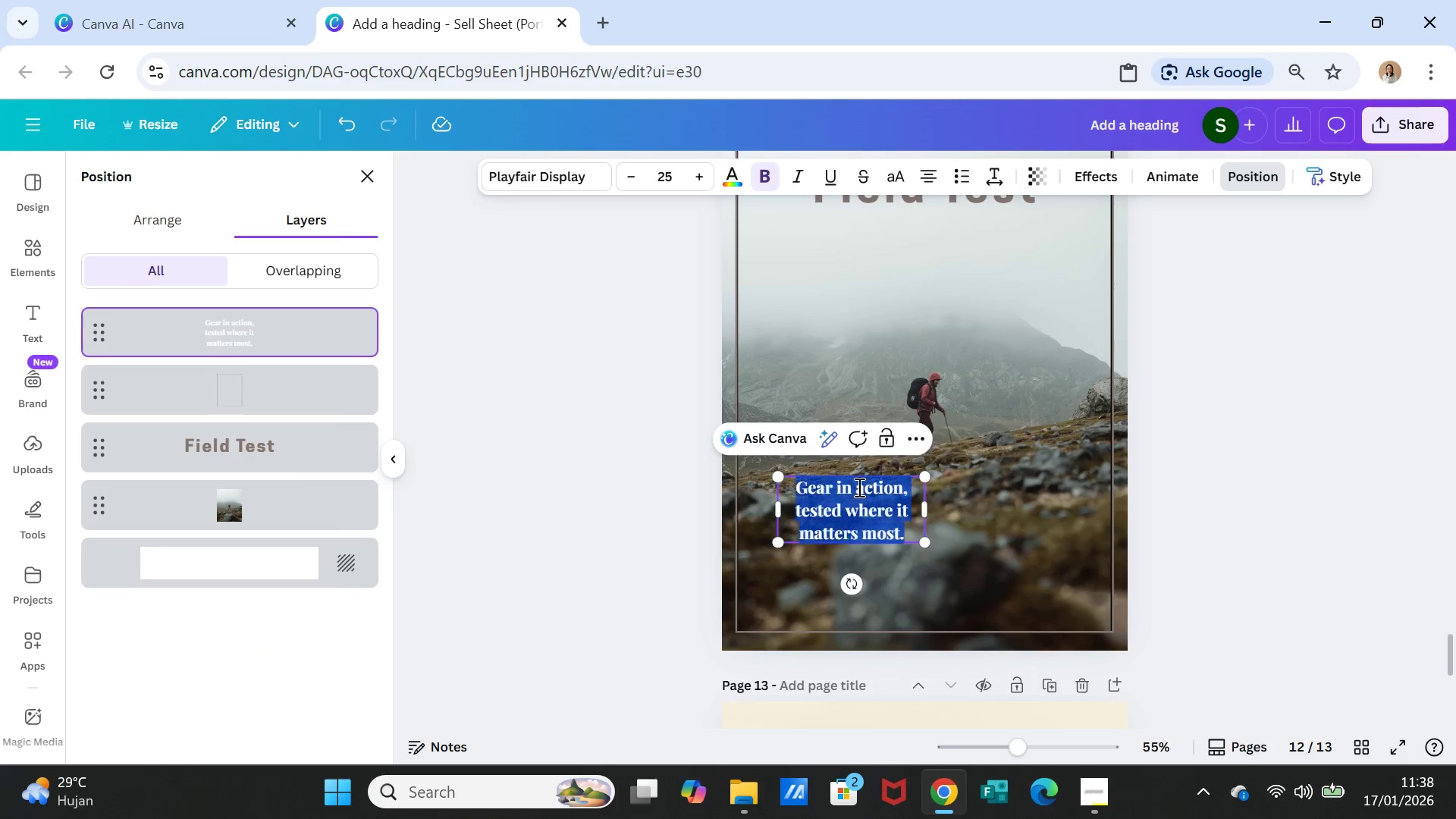 
triple_click([858, 487])
 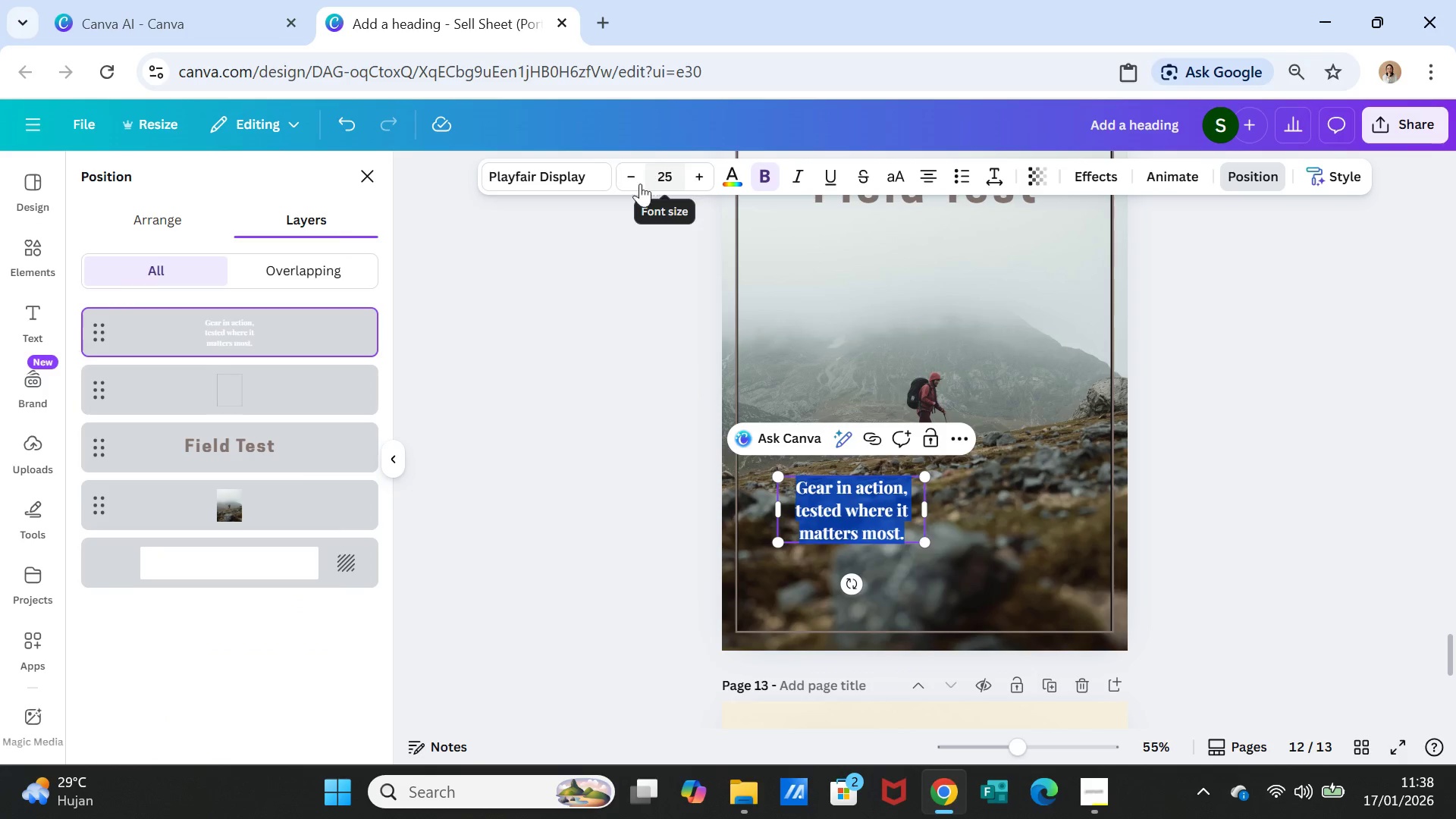 
double_click([631, 180])
 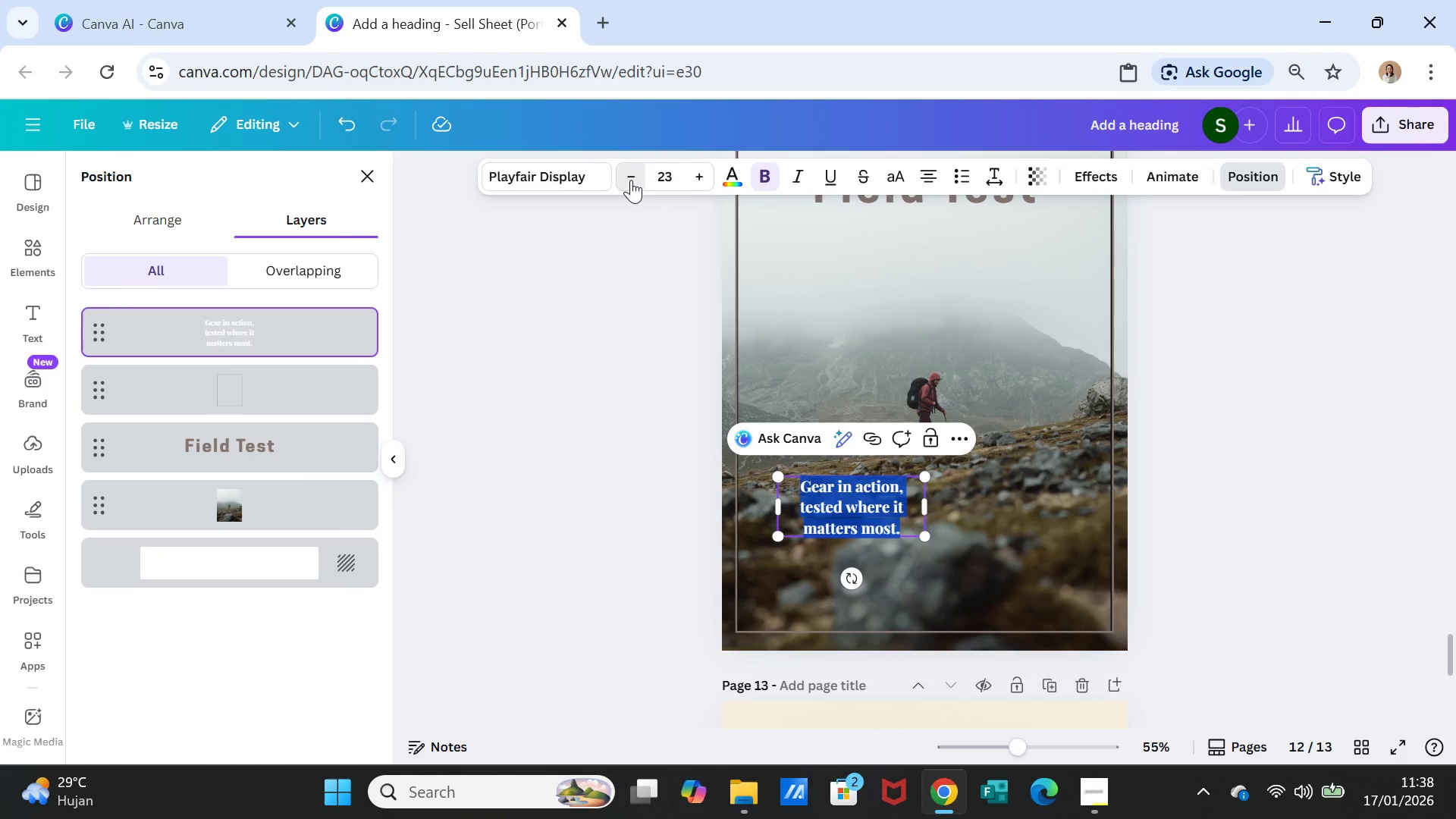 
left_click([631, 180])
 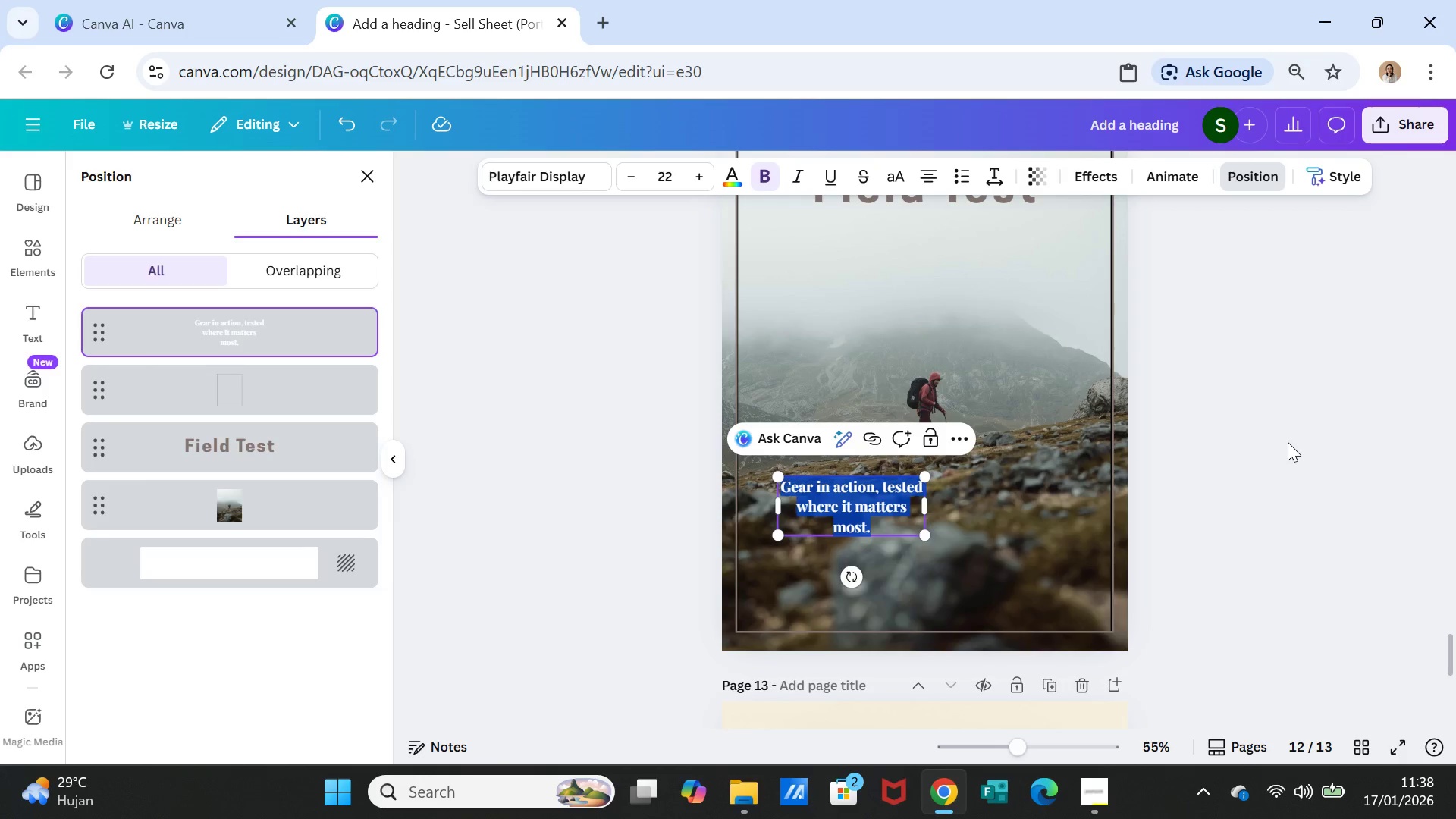 
double_click([1287, 466])
 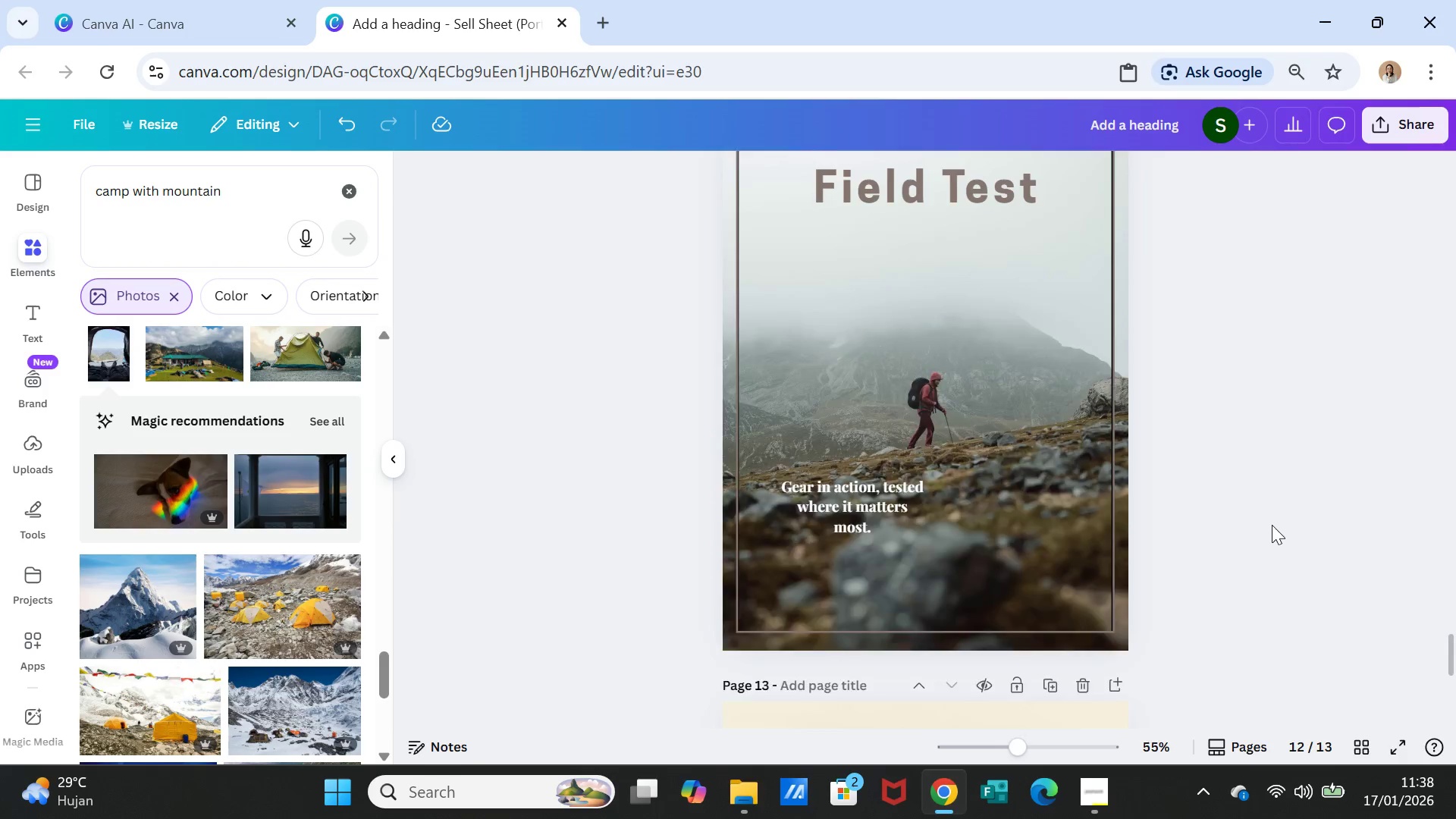 
scroll: coordinate [1272, 525], scroll_direction: up, amount: 6.0
 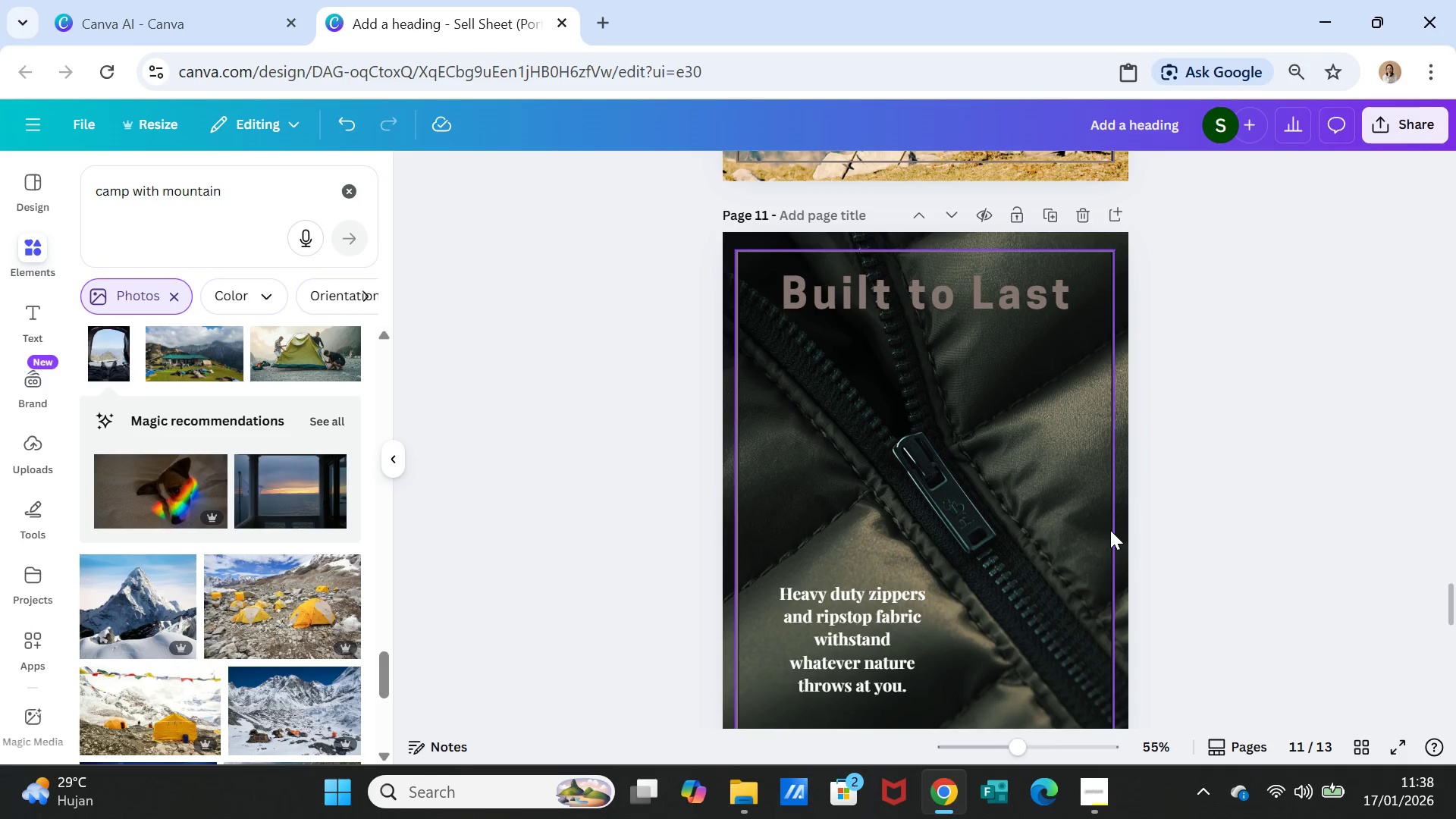 
left_click([1110, 530])
 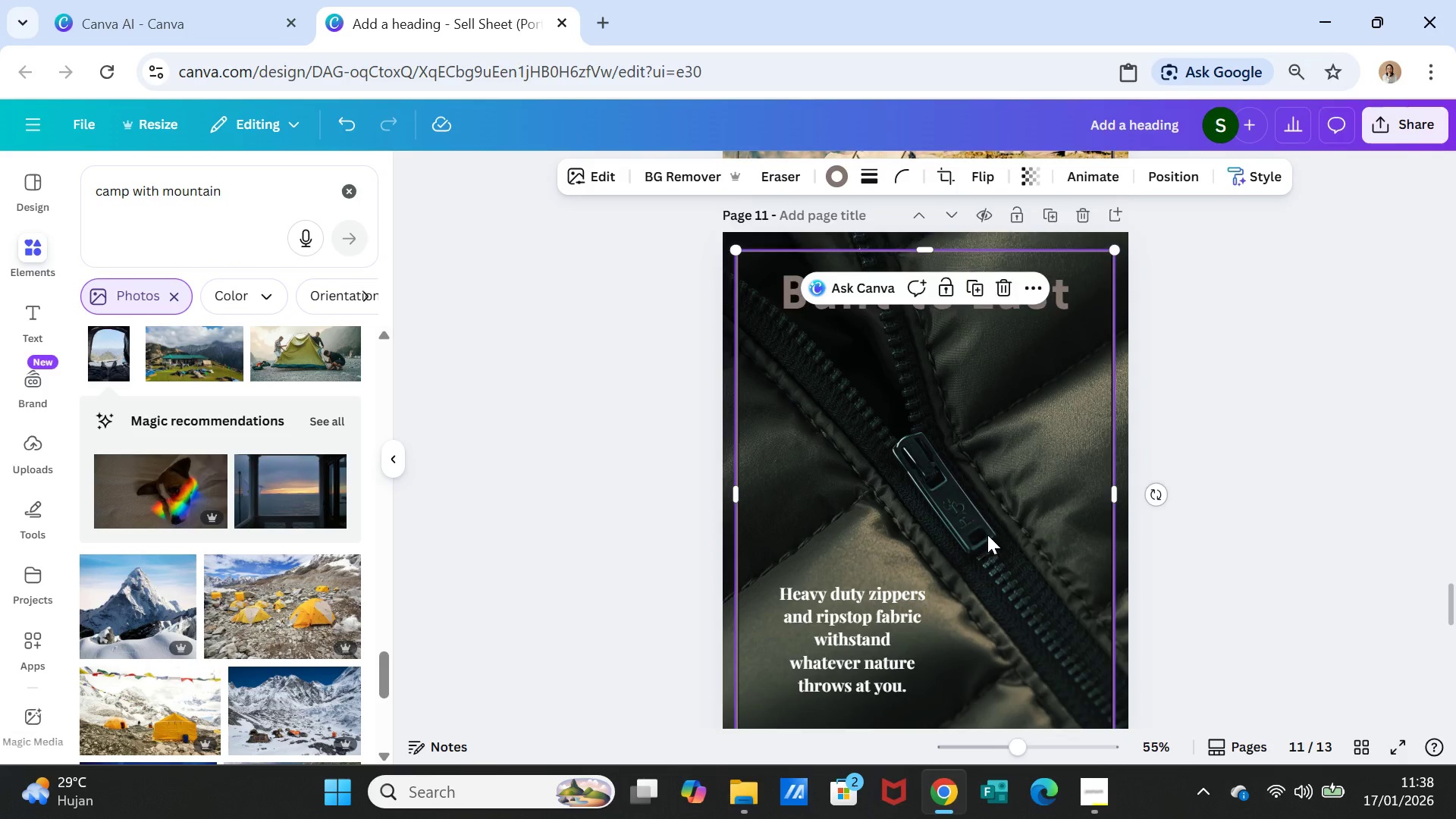 
scroll: coordinate [987, 535], scroll_direction: down, amount: 1.0
 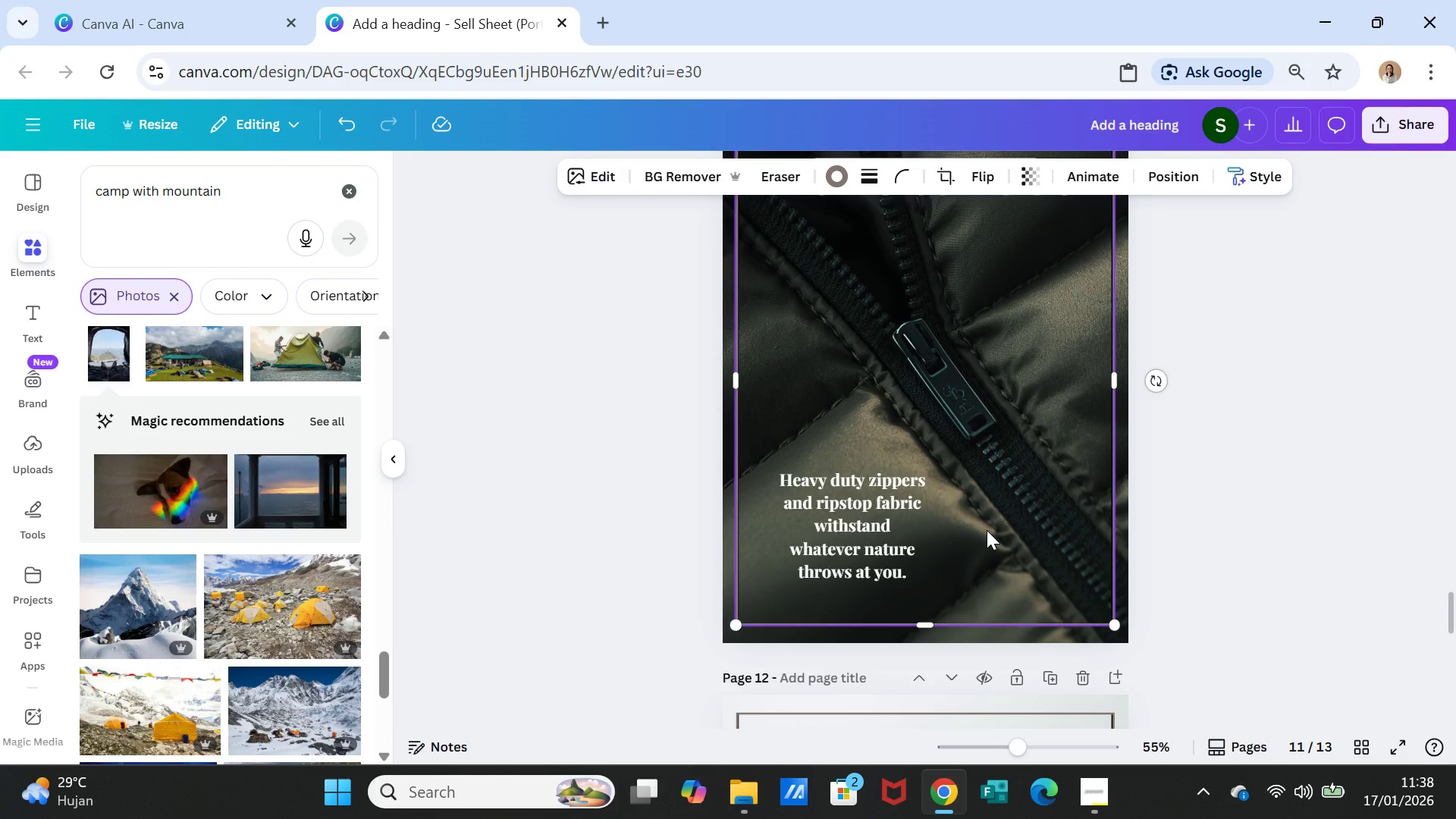 
right_click([987, 530])
 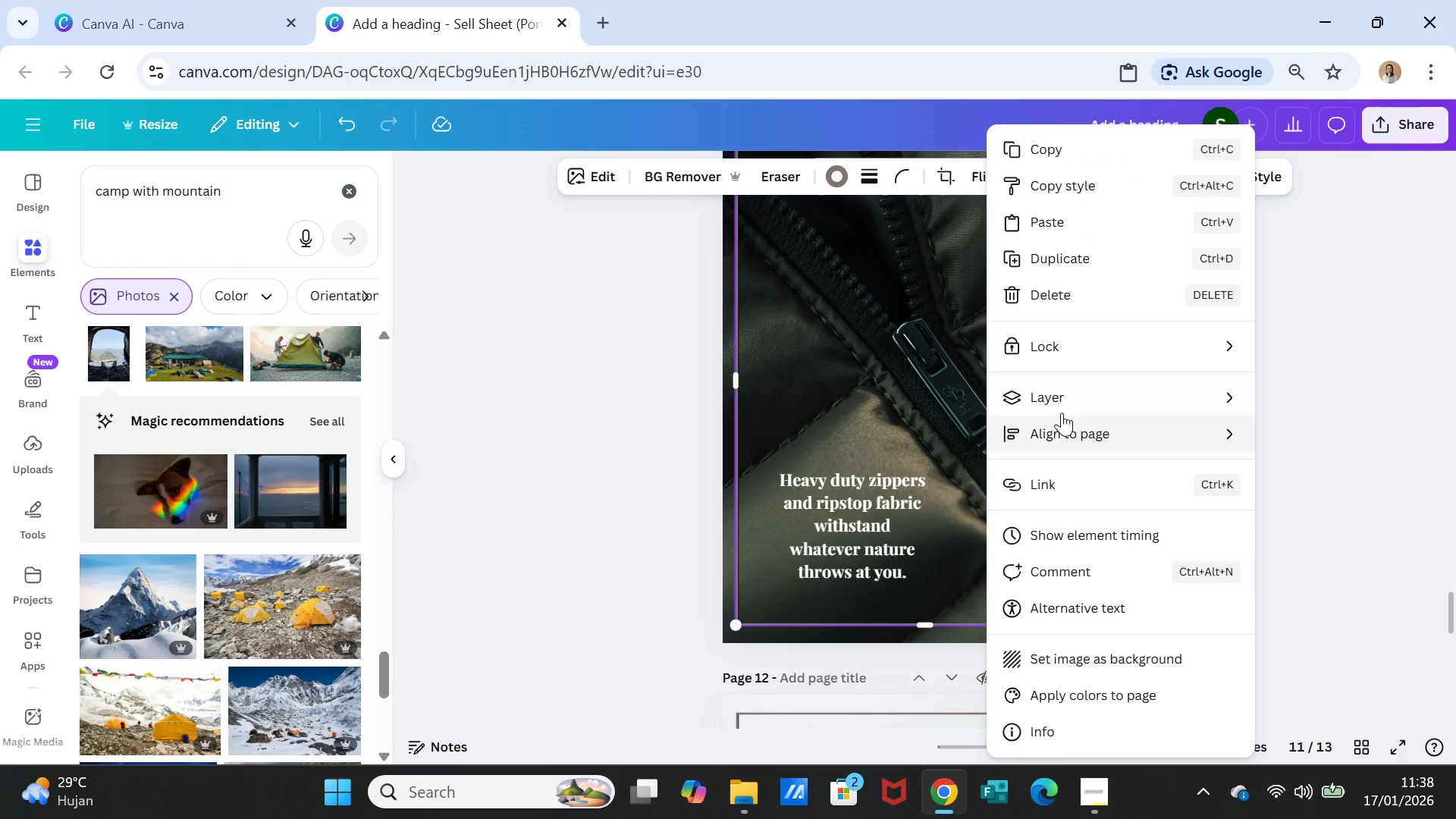 
left_click([1062, 397])
 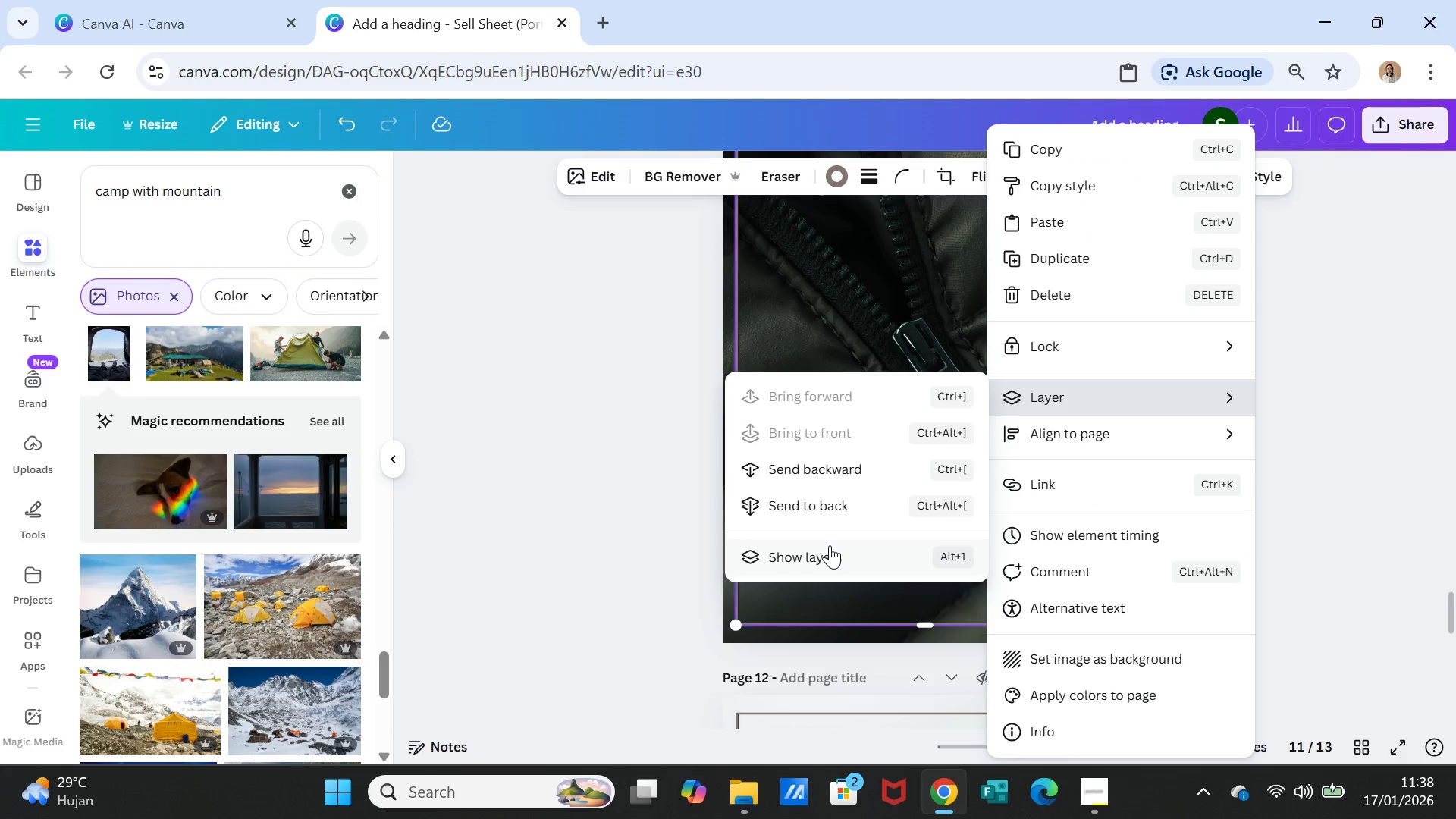 
left_click([830, 545])
 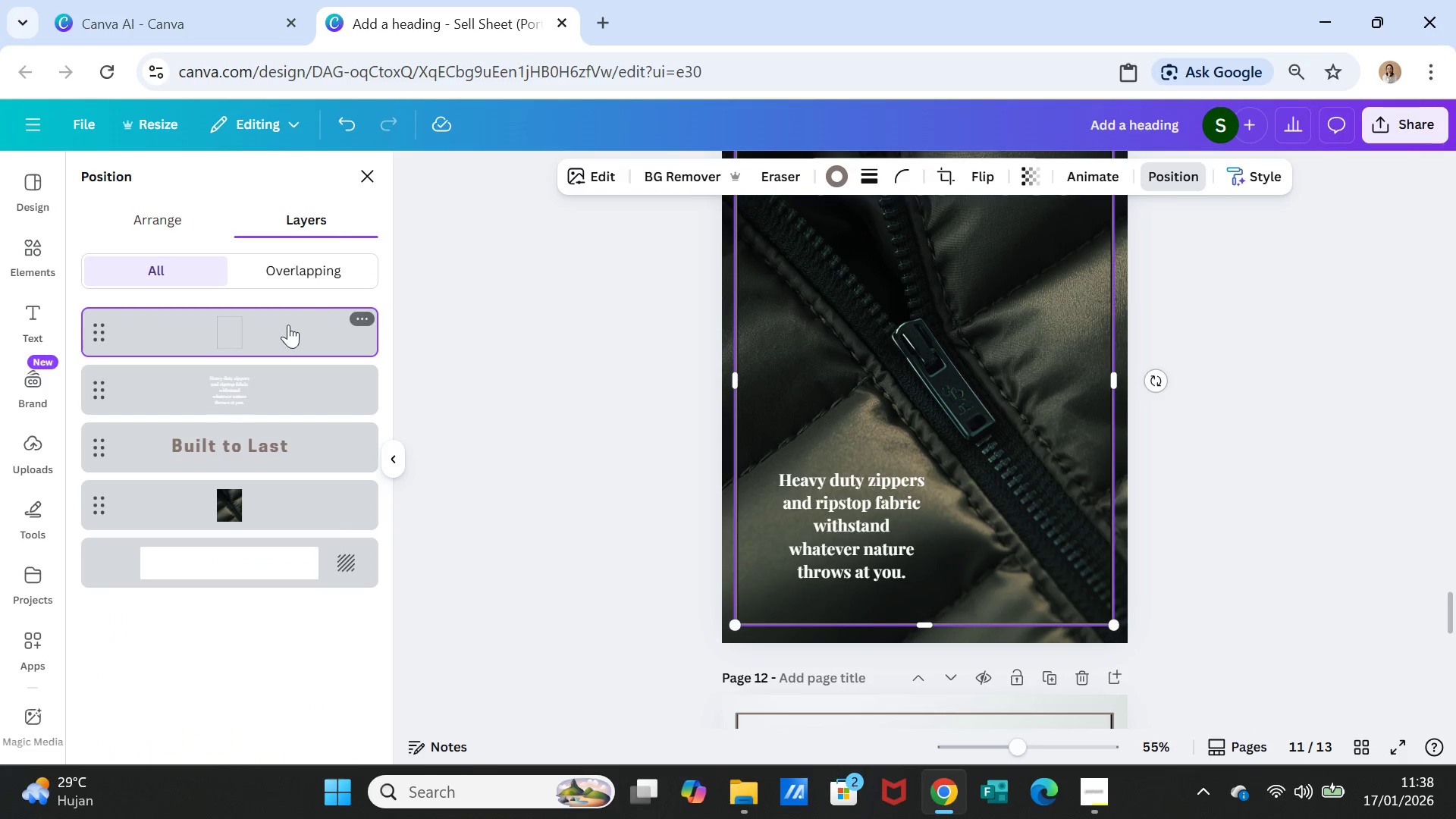 
left_click_drag(start_coordinate=[285, 331], to_coordinate=[278, 447])
 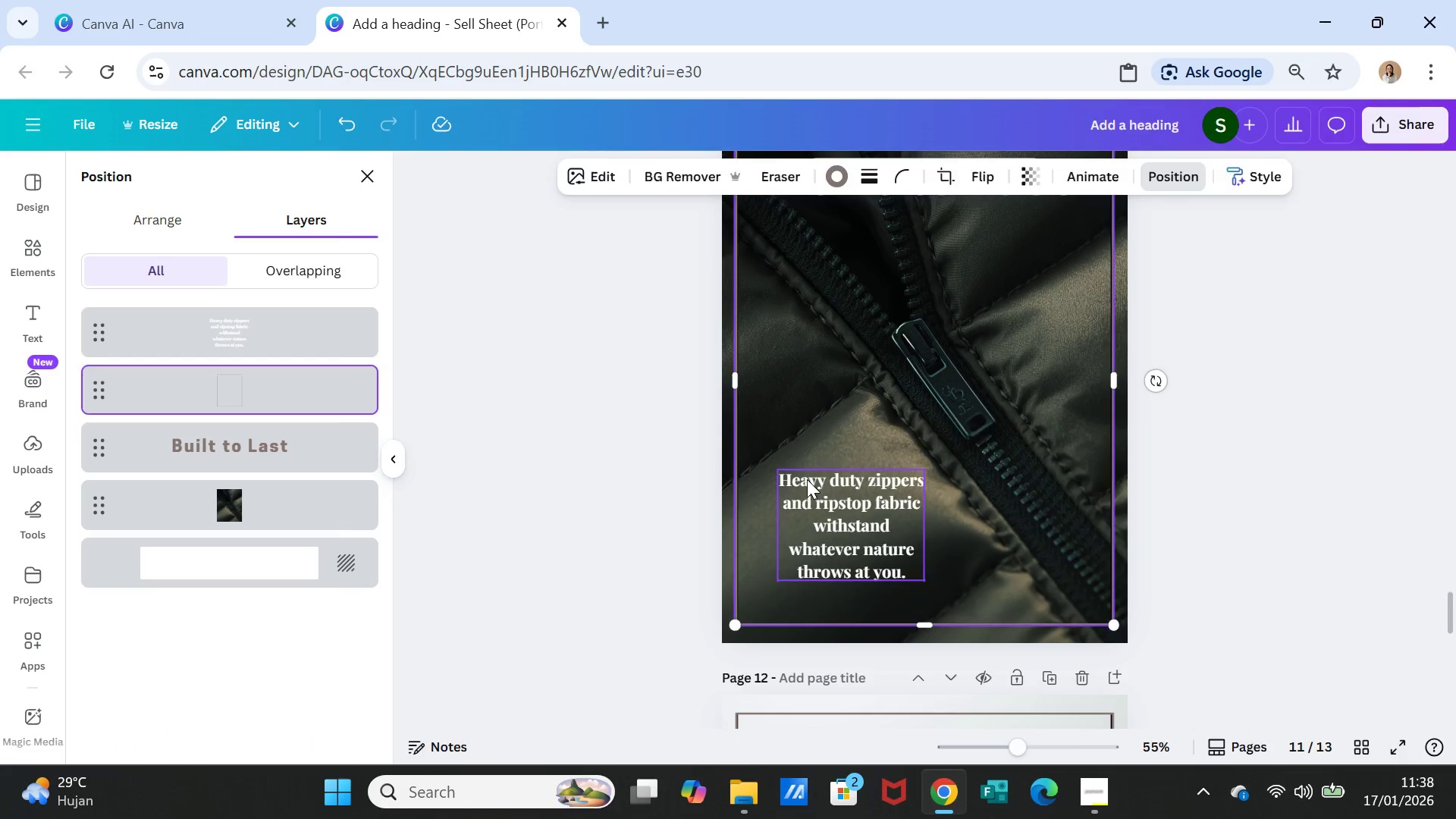 
double_click([807, 479])
 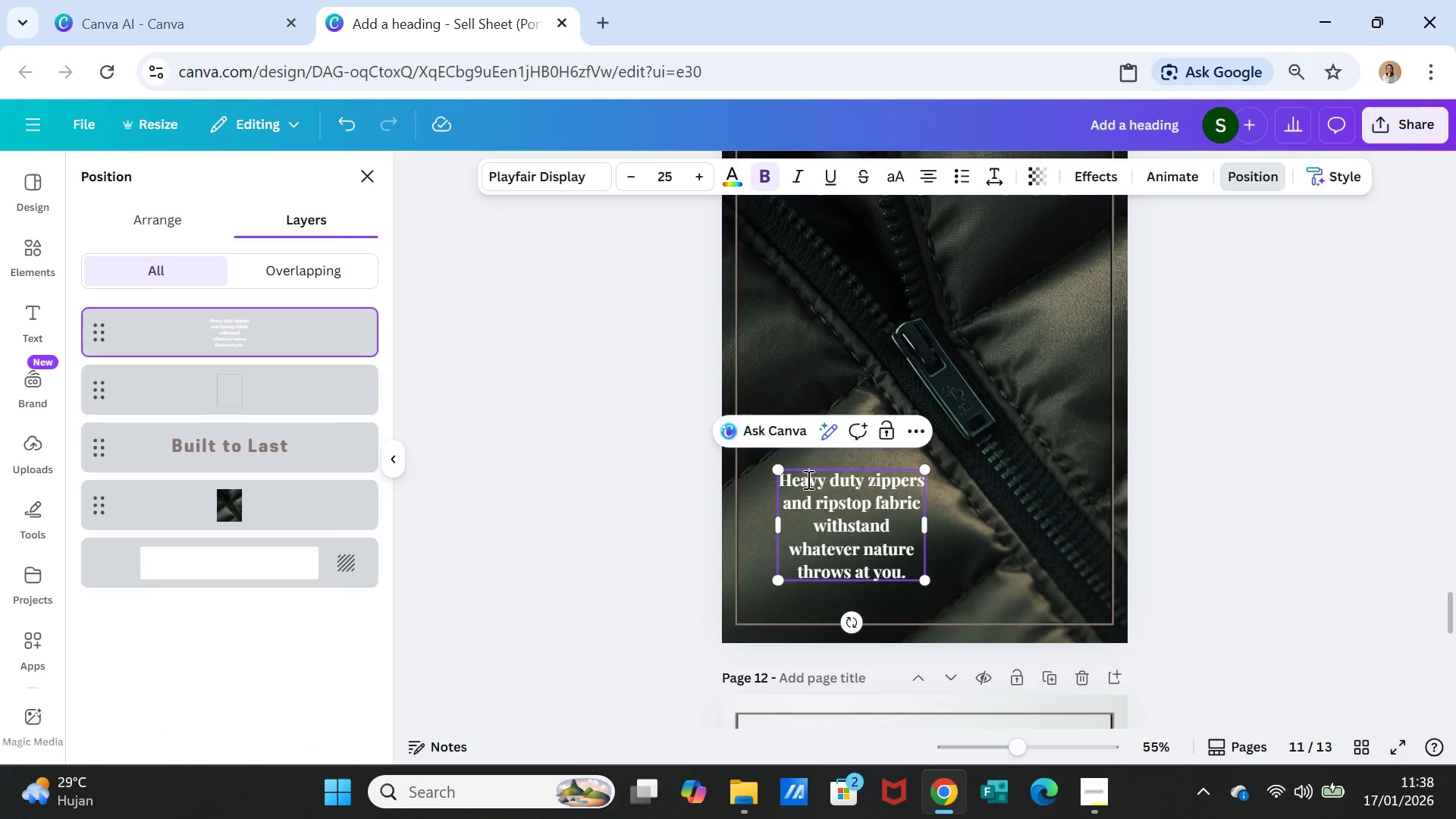 
triple_click([807, 479])
 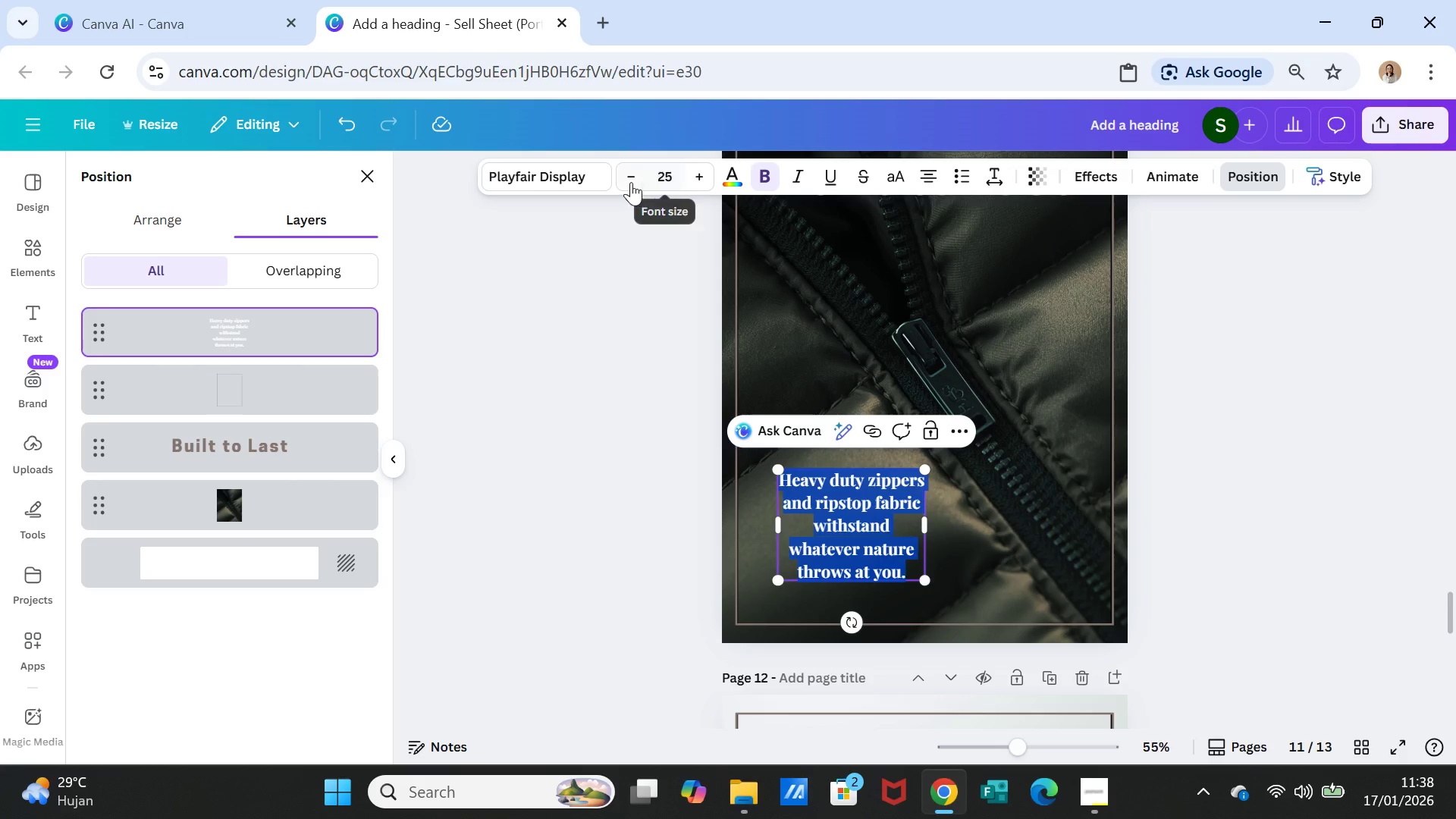 
double_click([630, 181])
 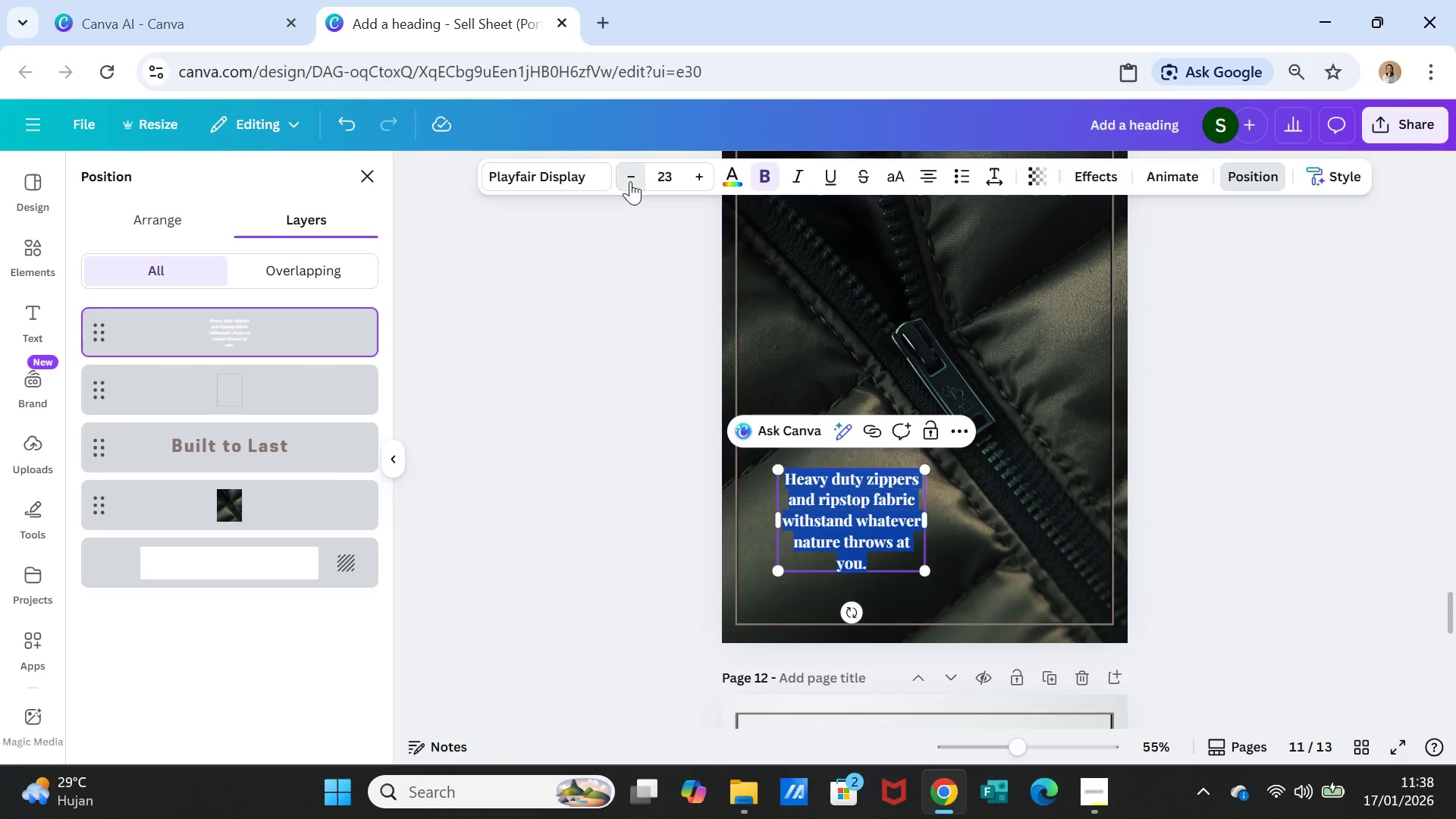 
left_click([630, 181])
 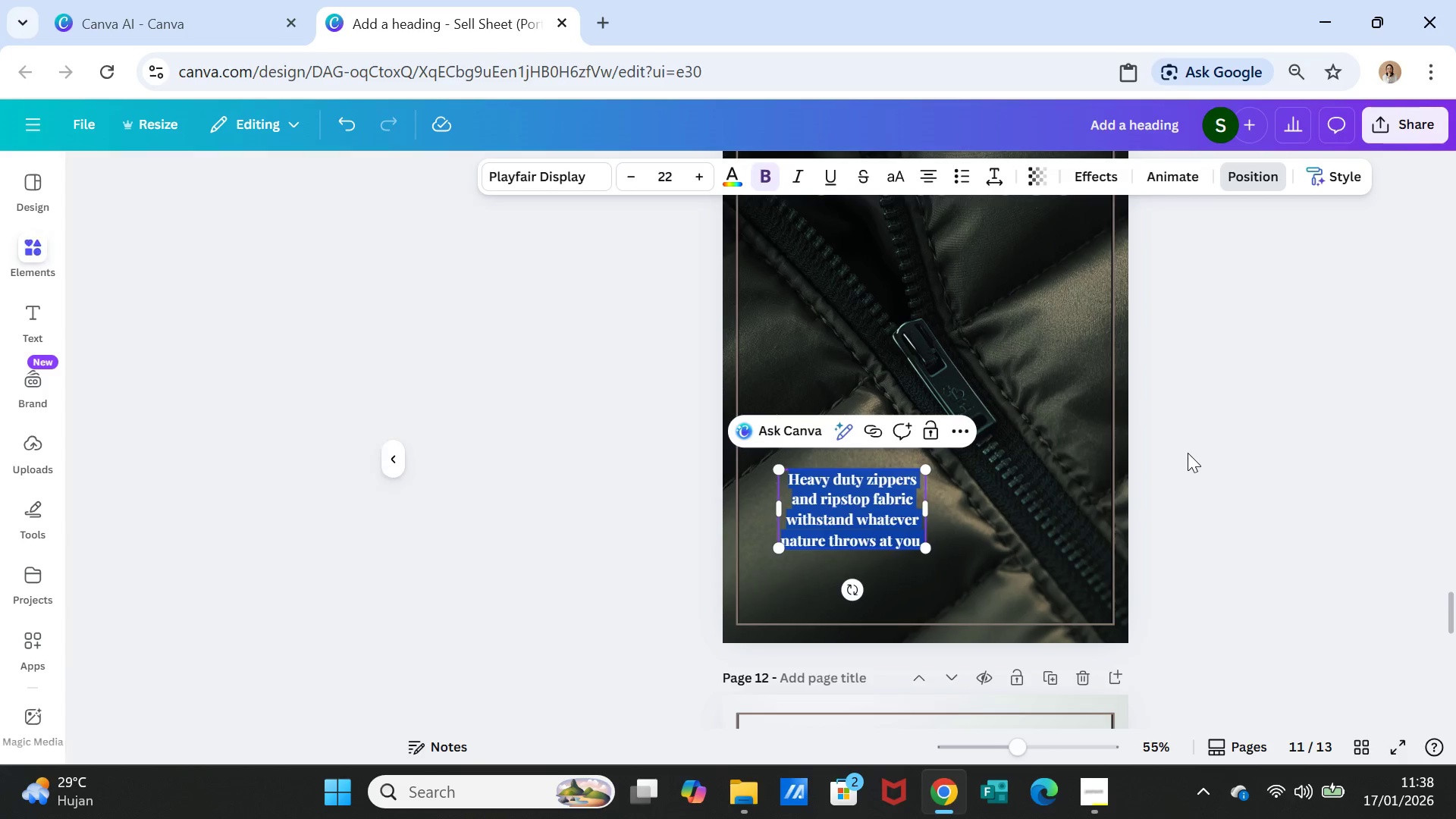 
double_click([1193, 461])
 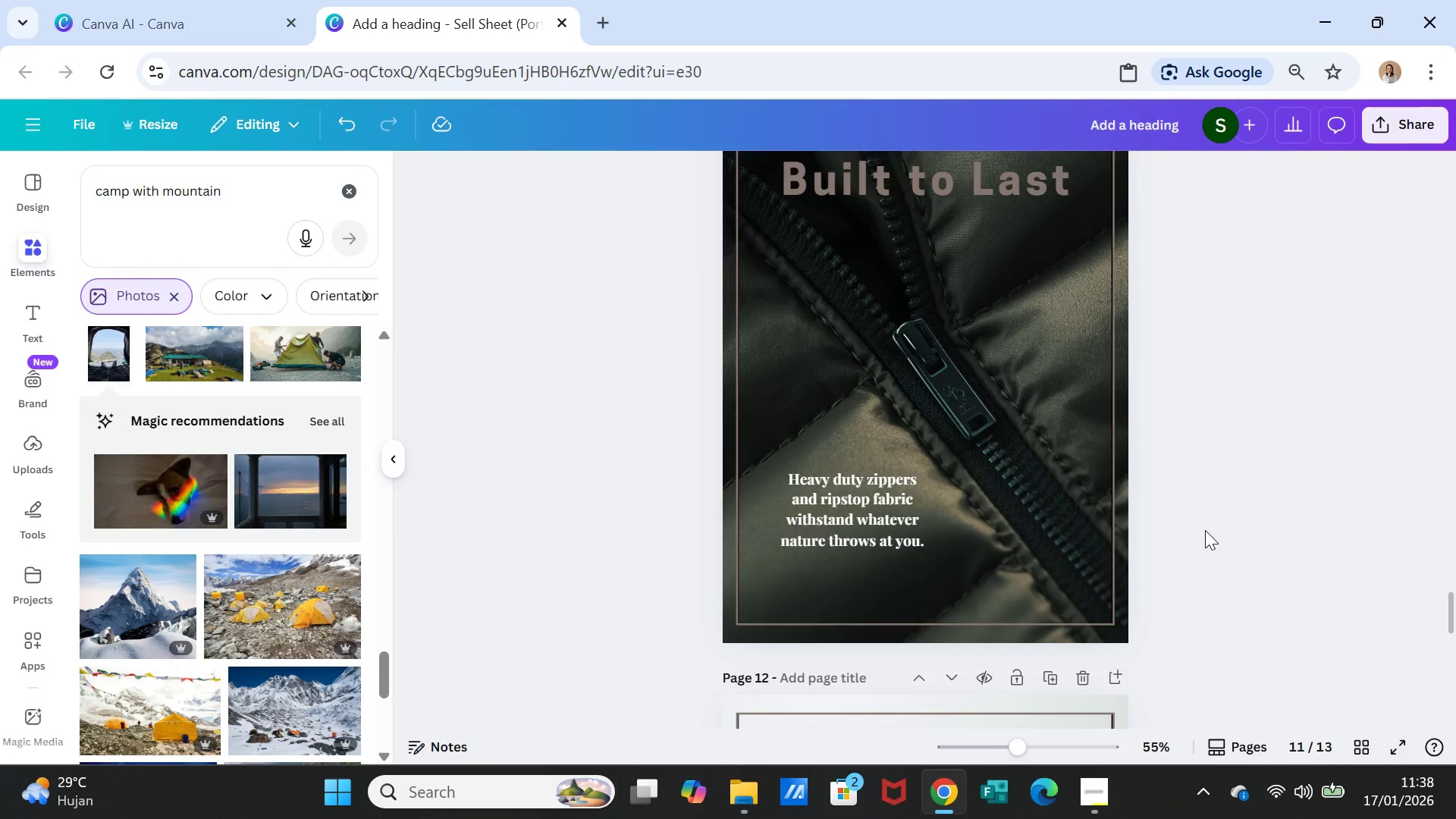 
scroll: coordinate [1205, 530], scroll_direction: up, amount: 5.0
 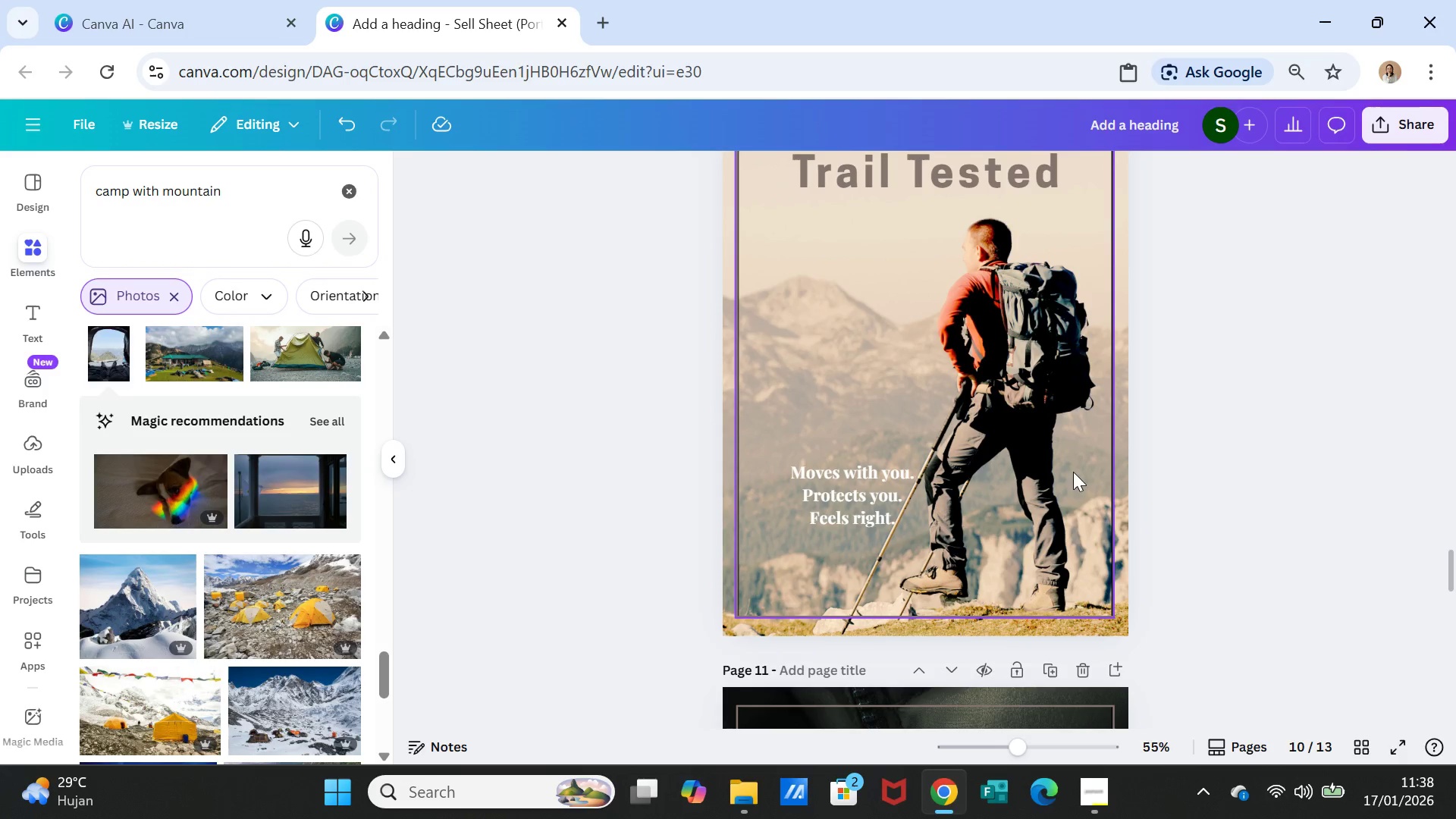 
left_click([1078, 472])
 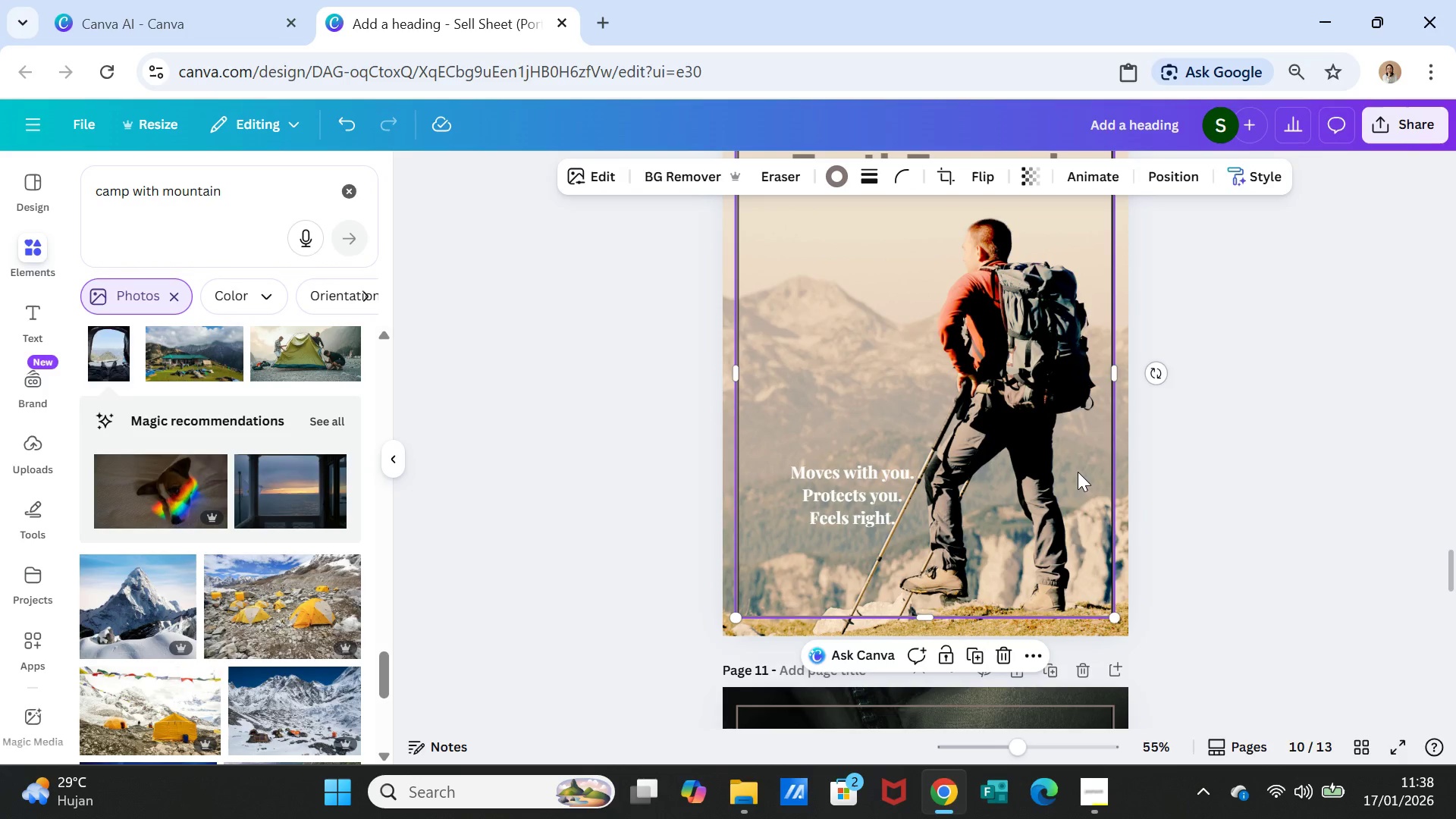 
right_click([1078, 472])
 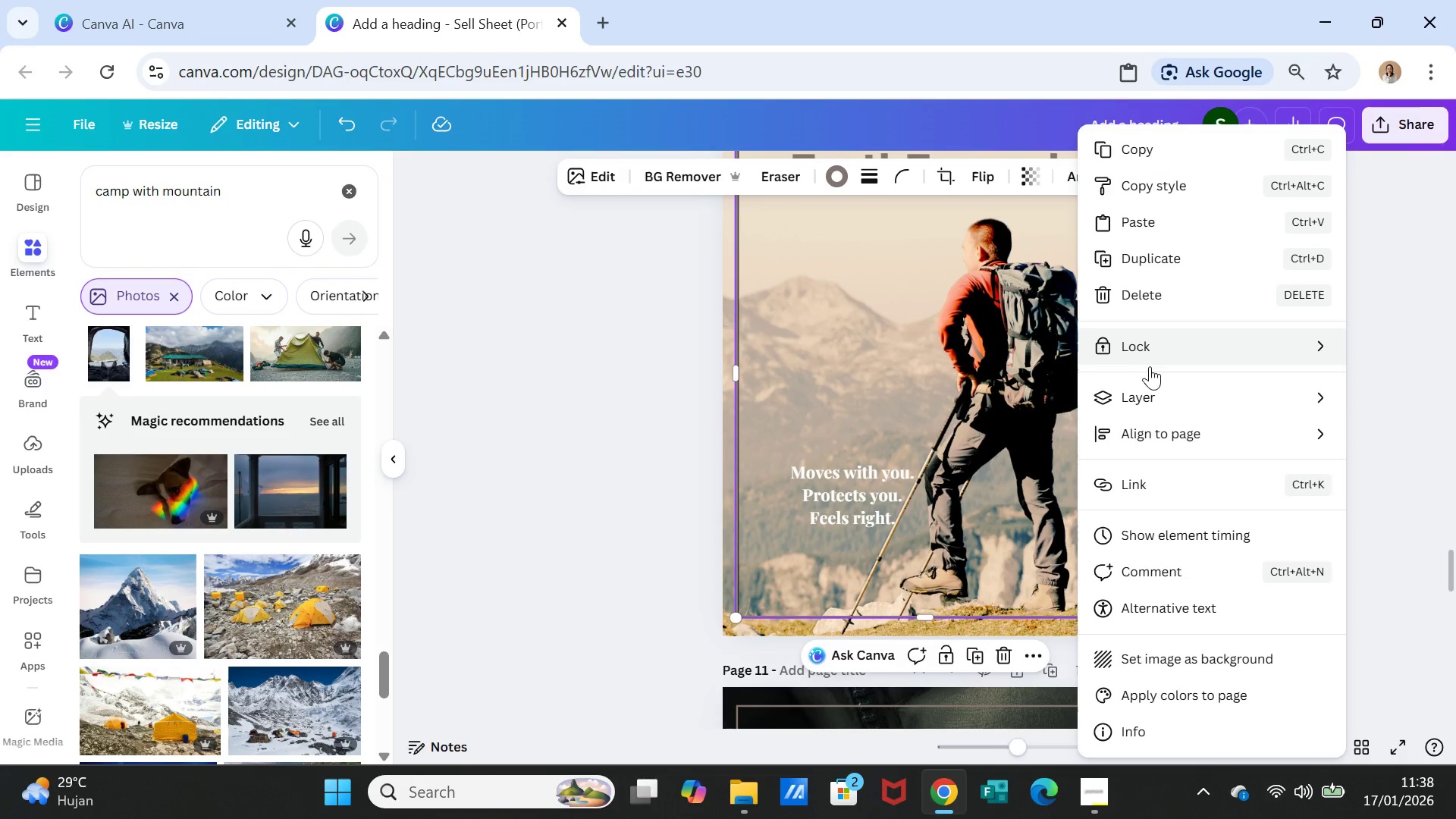 
left_click([1153, 397])
 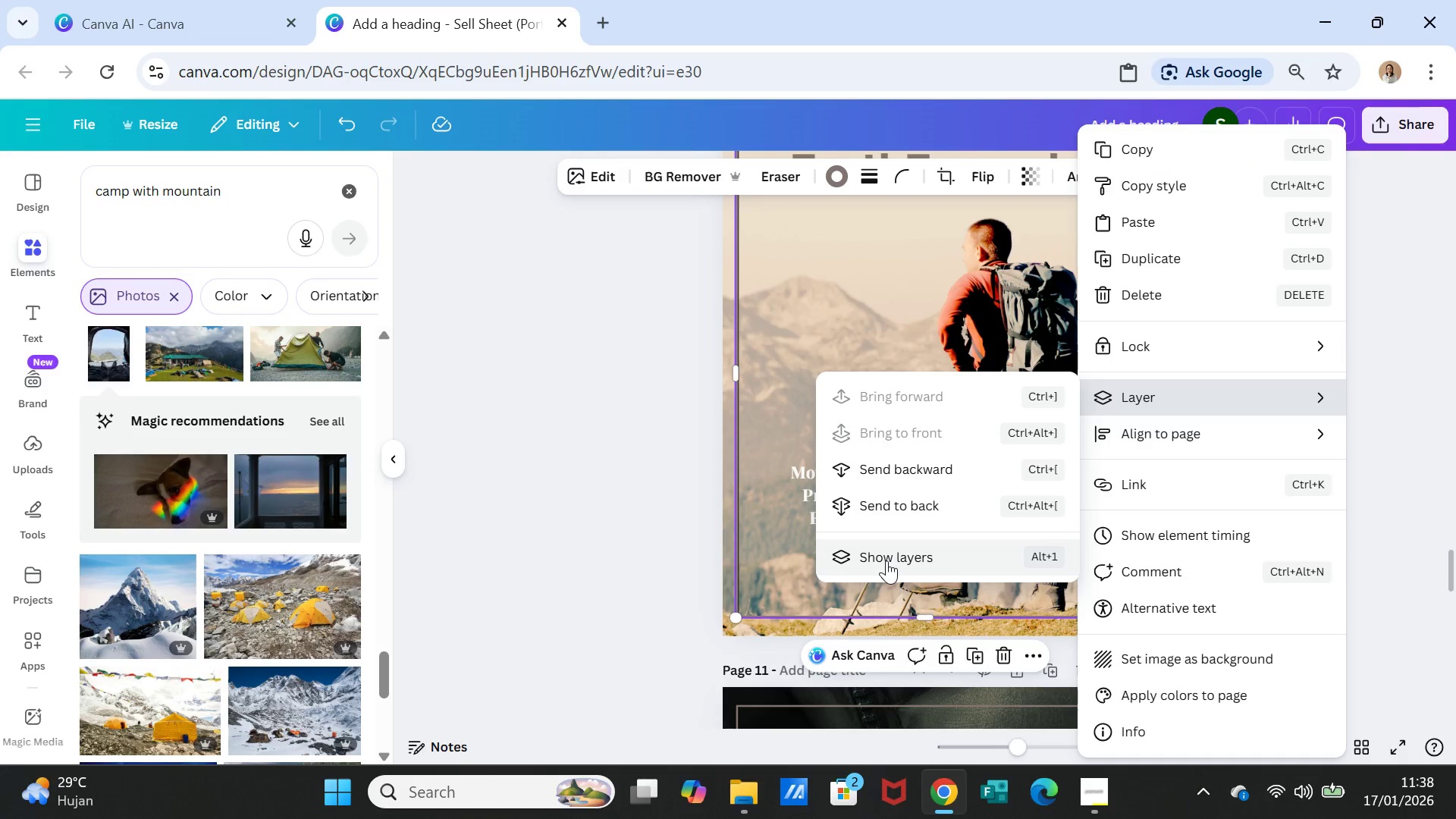 
left_click([886, 560])
 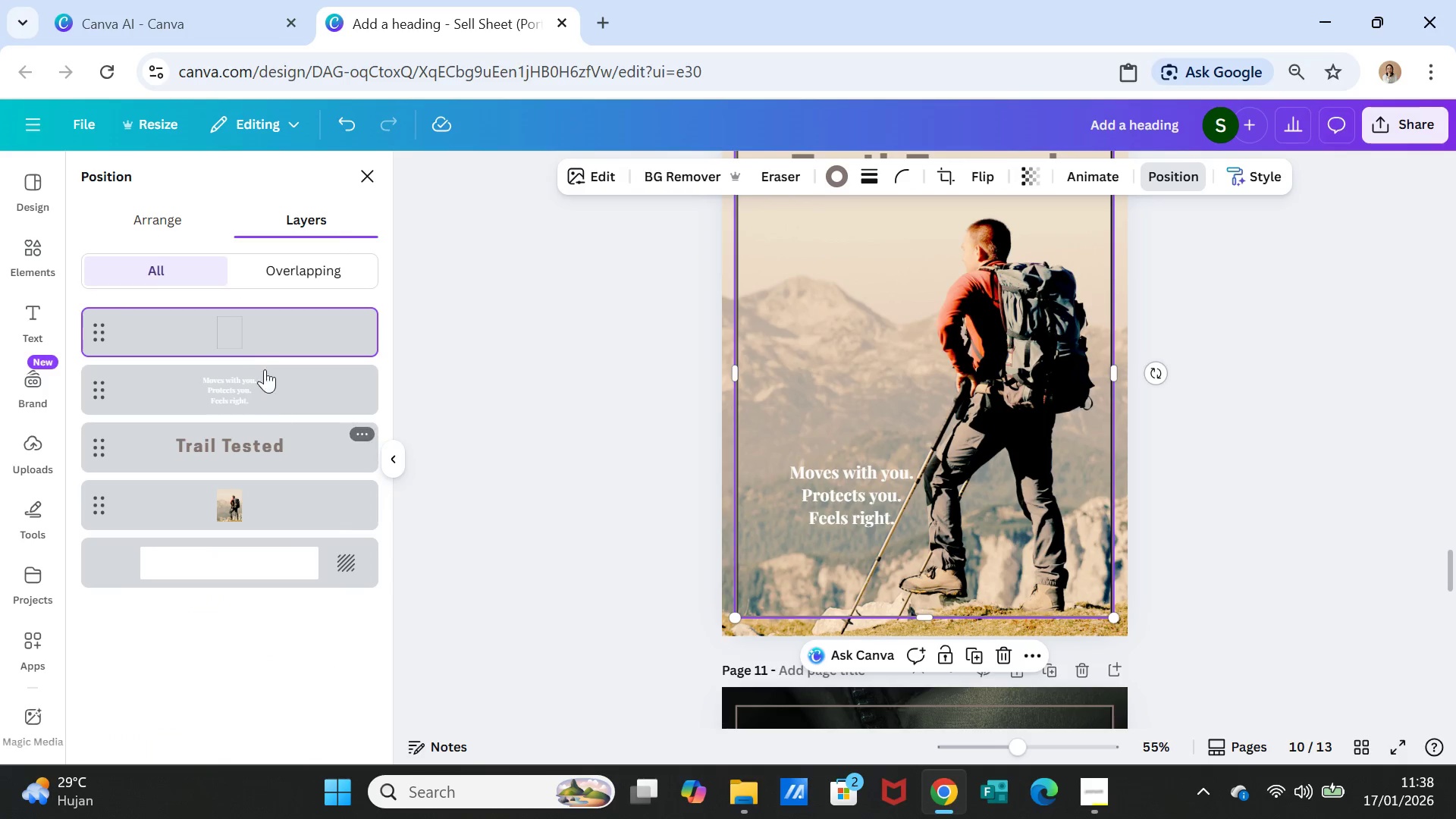 
left_click_drag(start_coordinate=[253, 326], to_coordinate=[245, 452])
 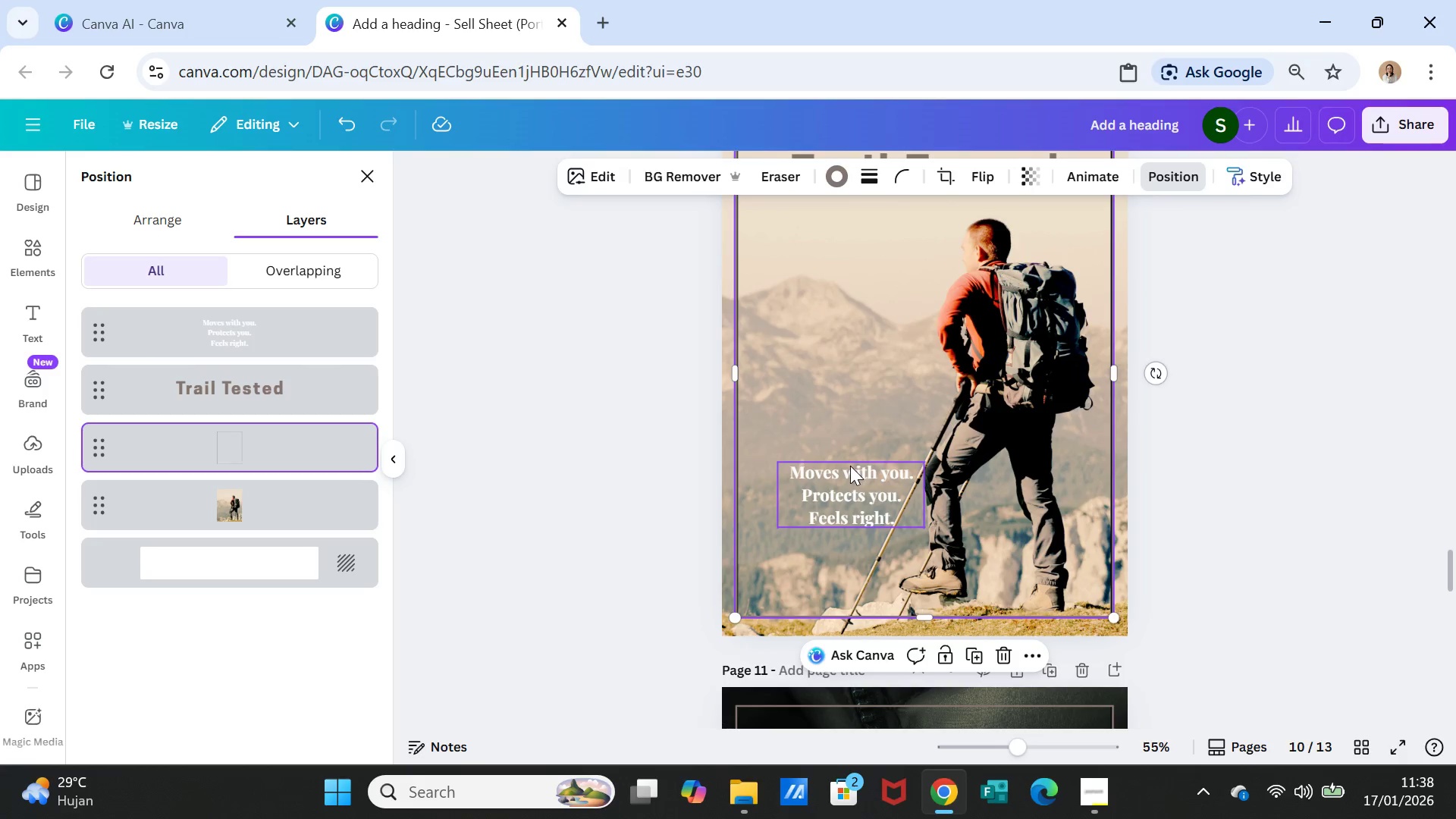 
double_click([850, 466])
 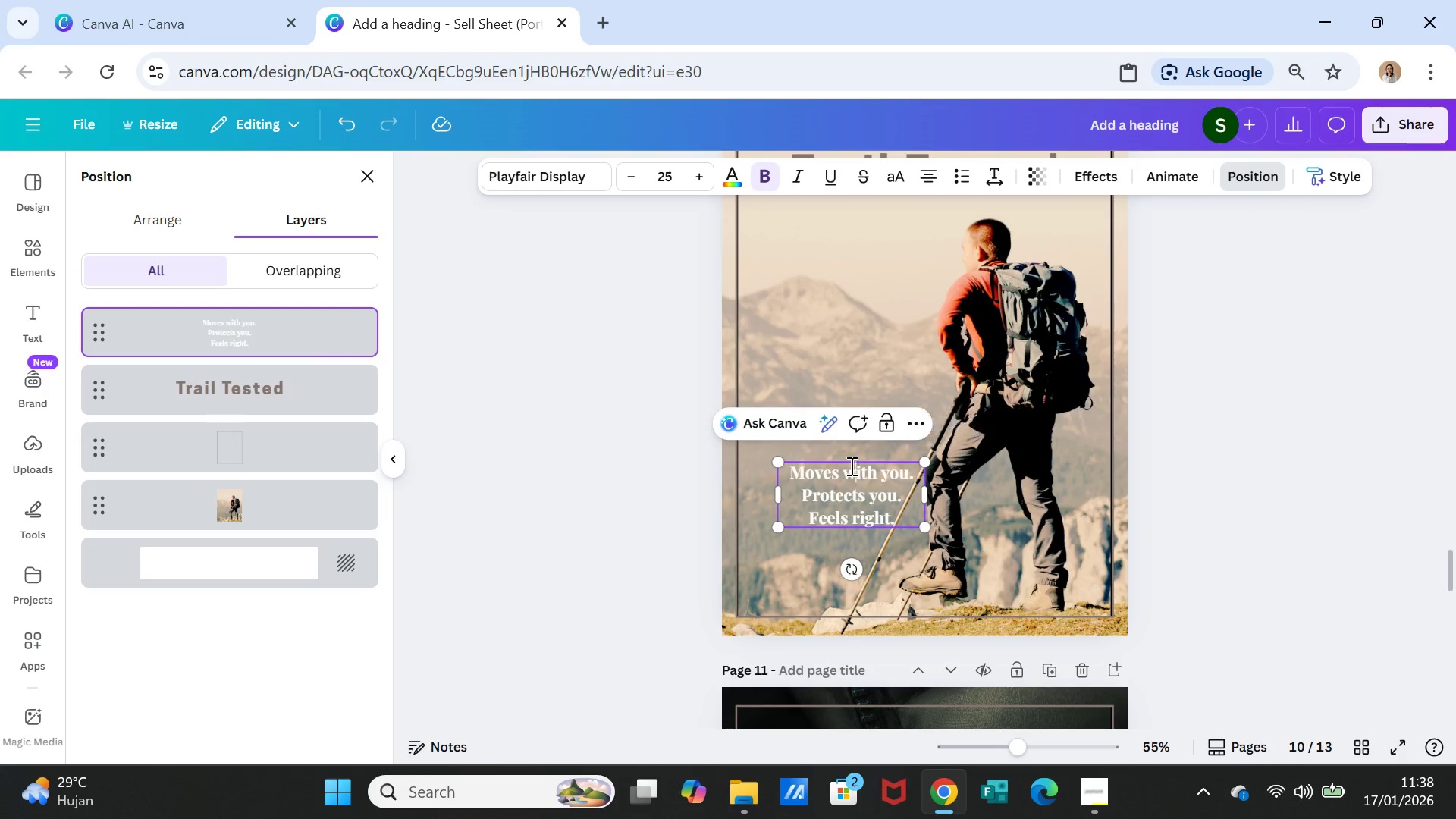 
triple_click([850, 466])
 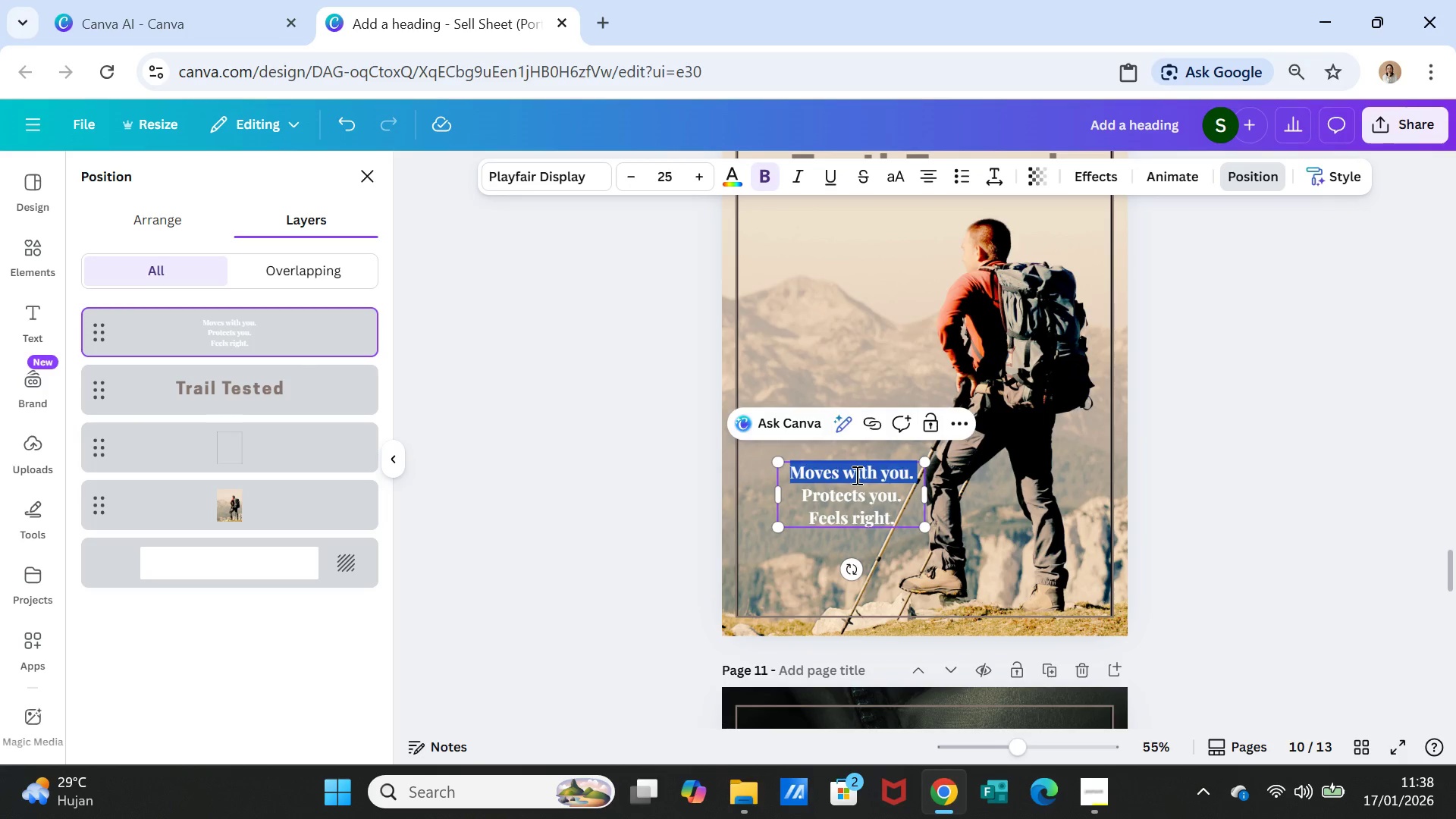 
double_click([855, 475])
 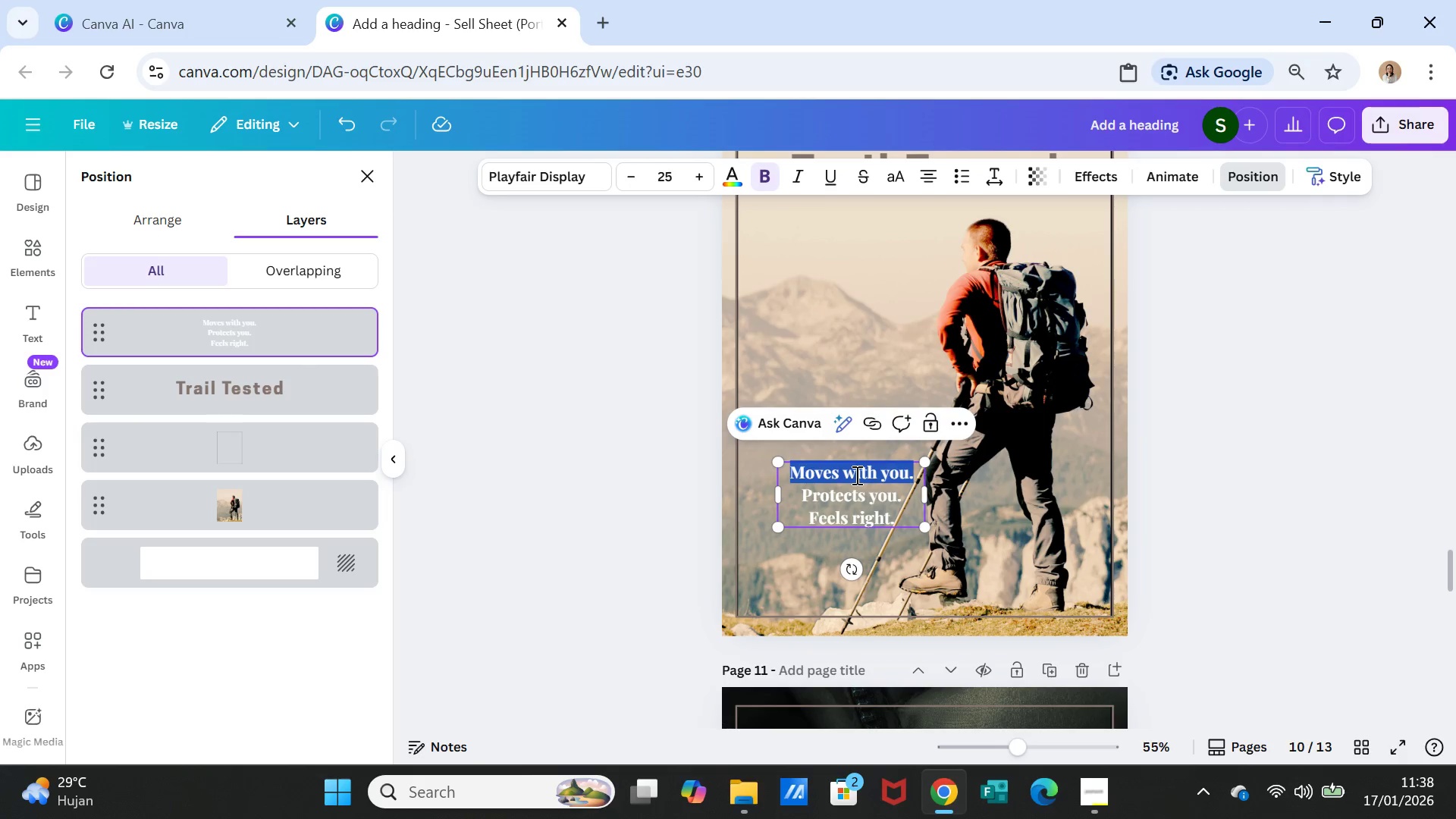 
triple_click([855, 475])
 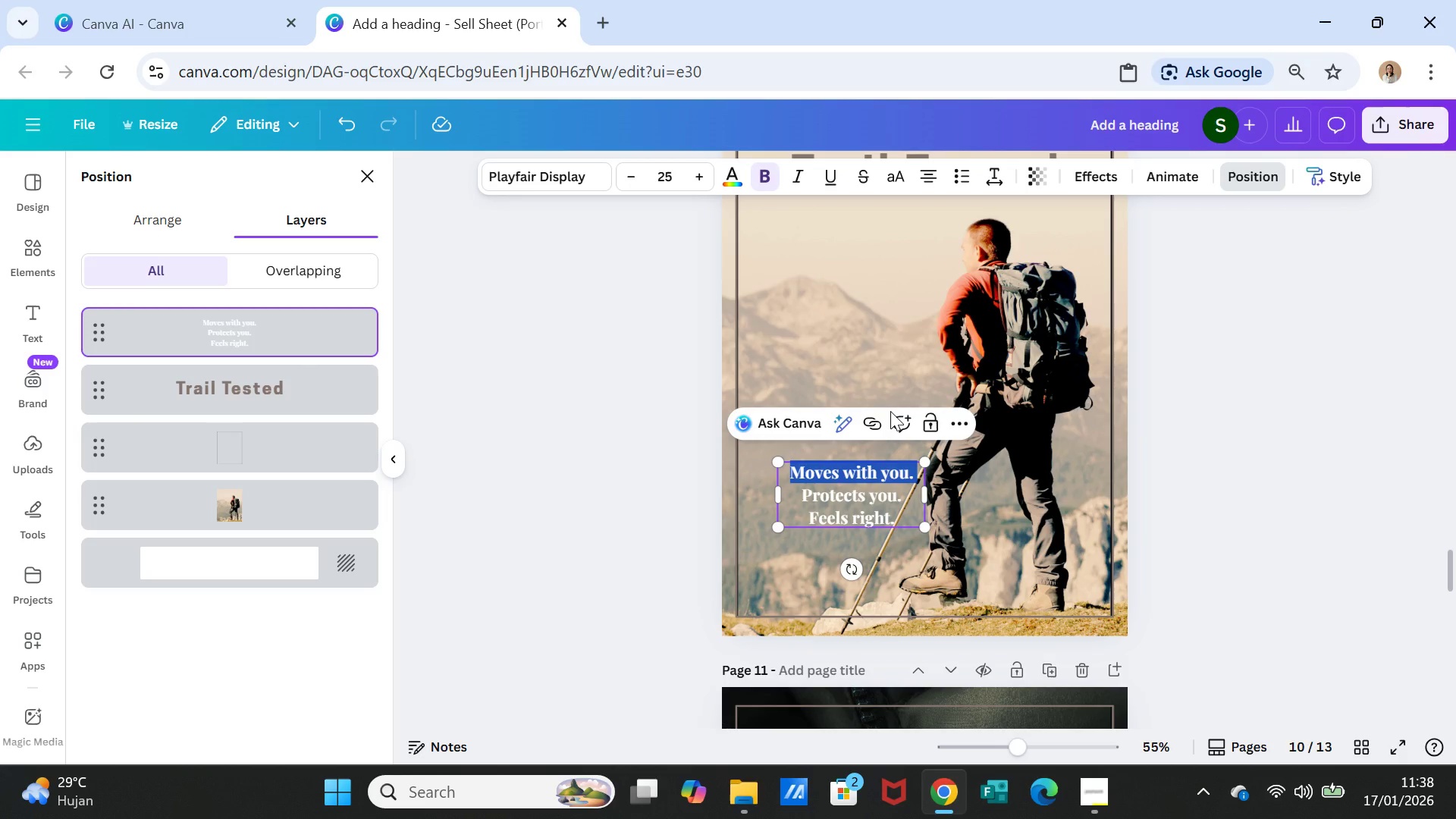 
key(Shift+ArrowDown)
 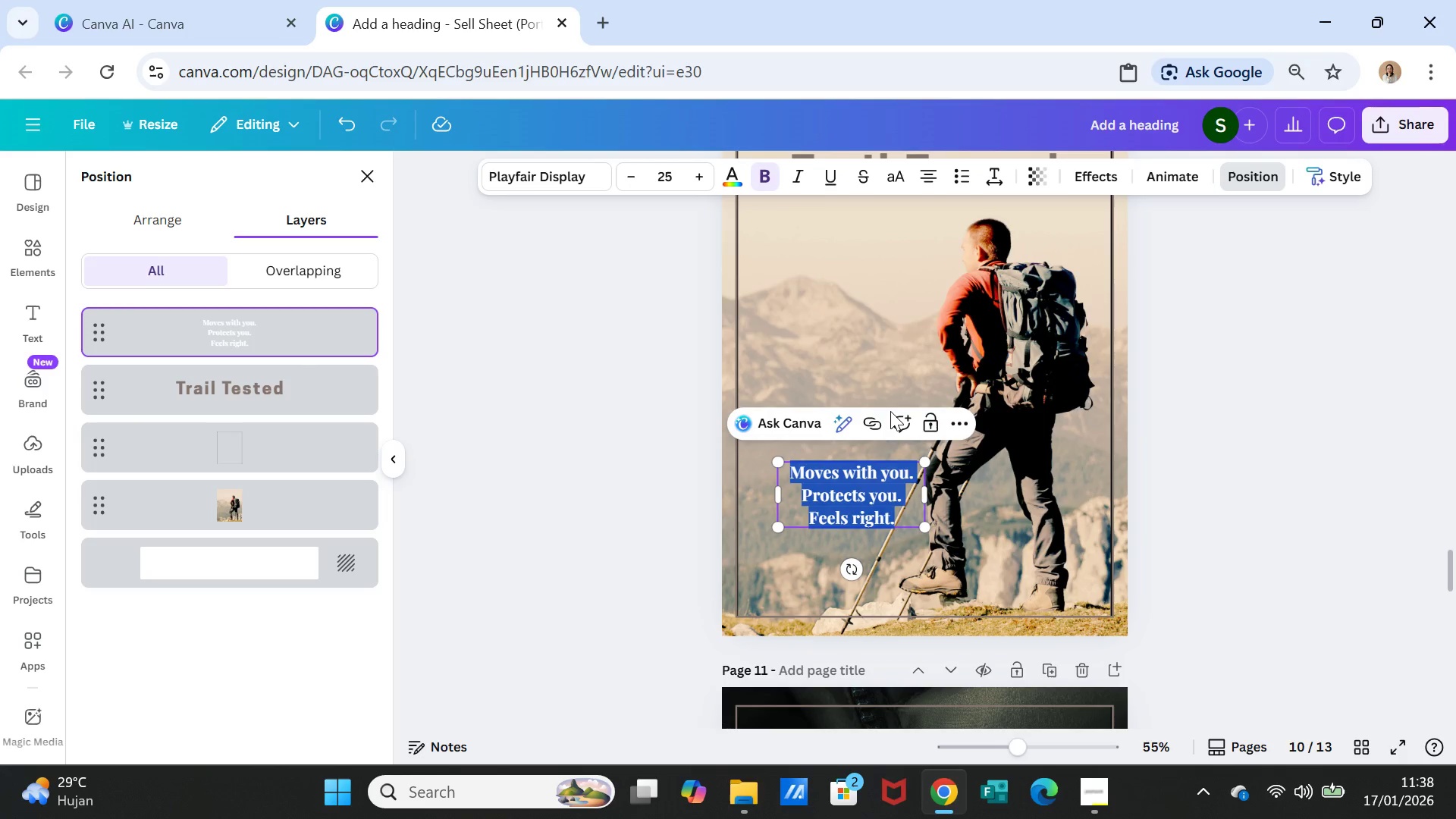 
key(Shift+ArrowDown)
 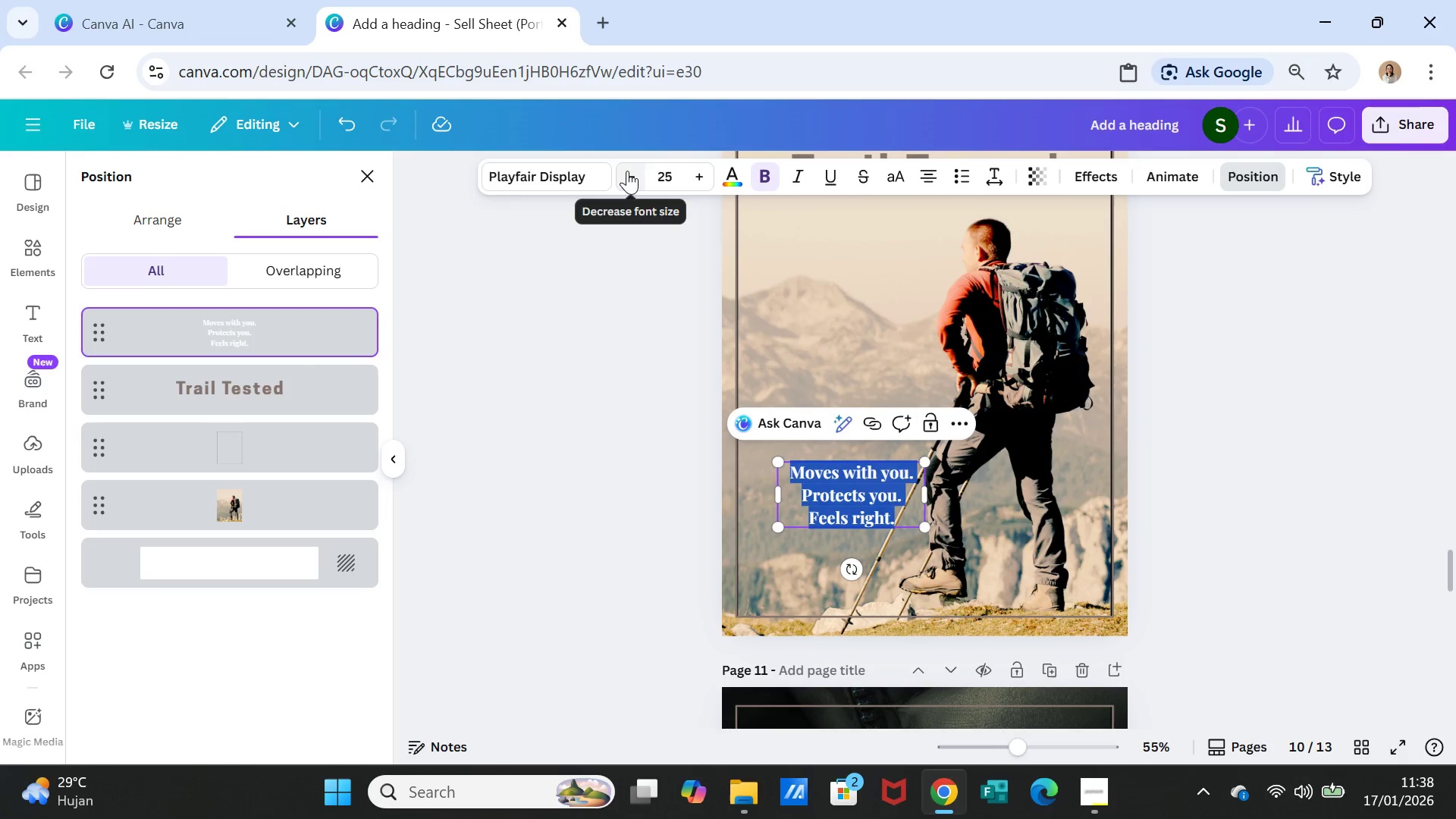 
double_click([627, 171])
 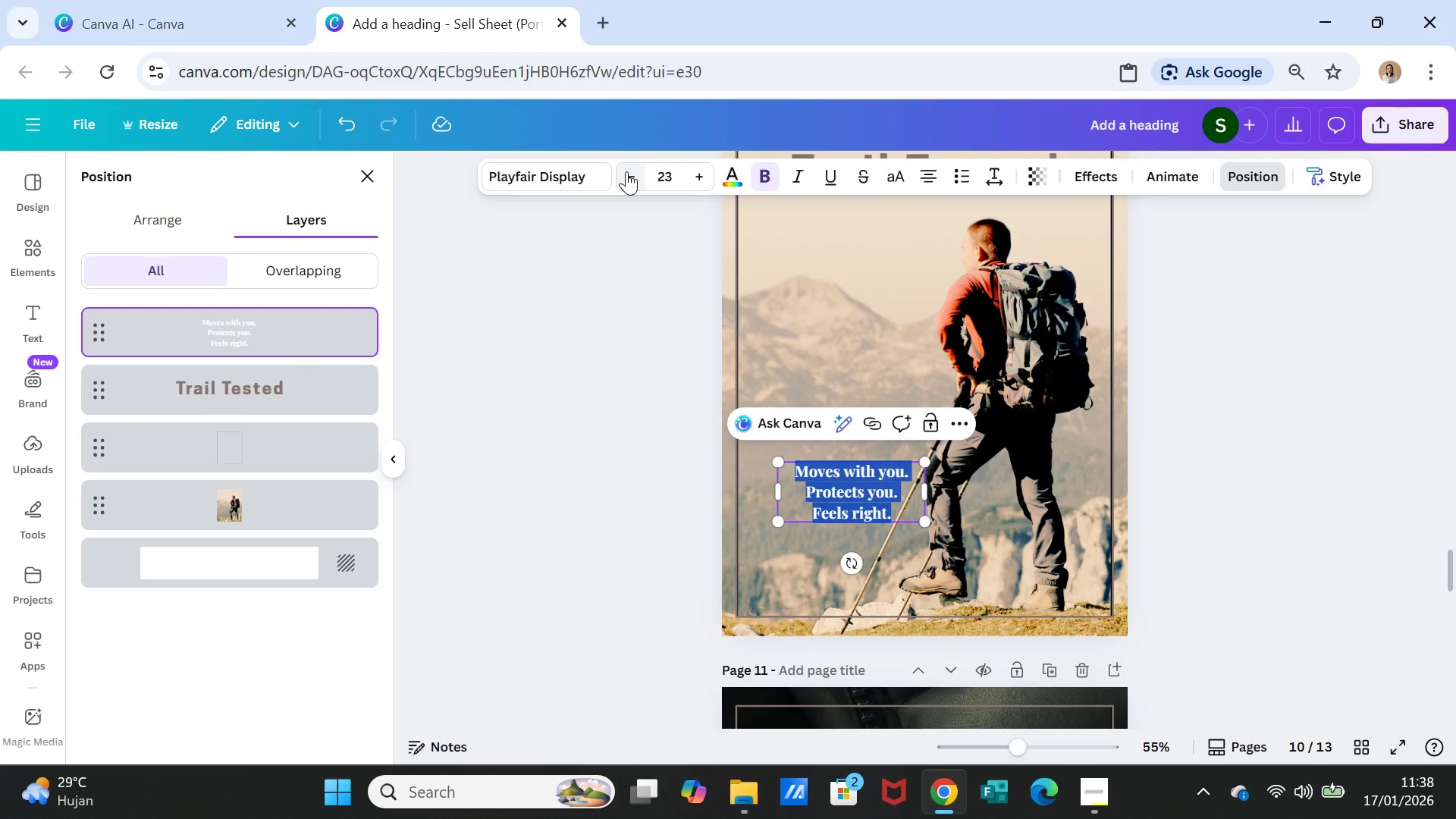 
left_click([626, 171])
 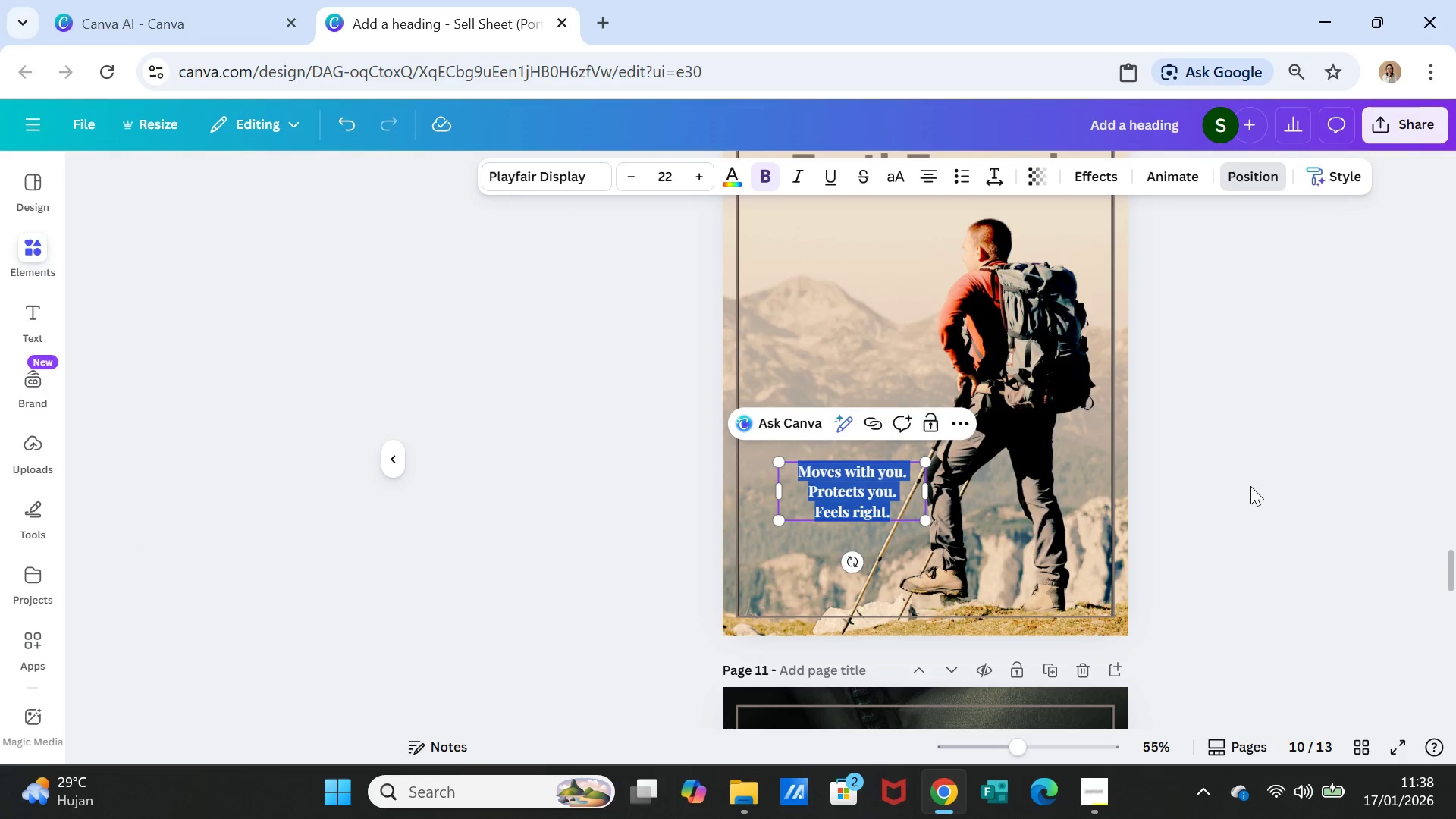 
double_click([1246, 488])
 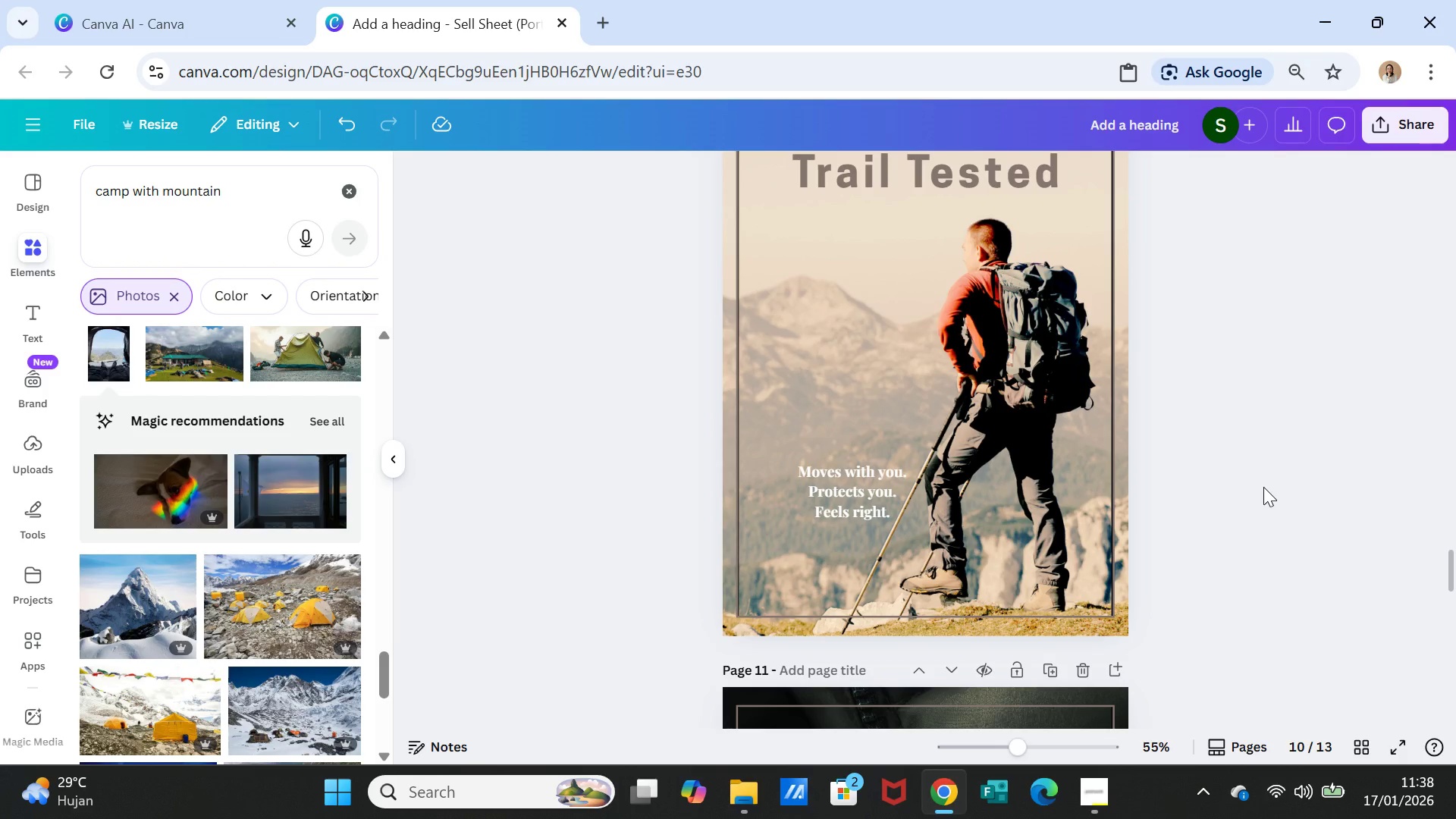 
scroll: coordinate [1263, 487], scroll_direction: up, amount: 5.0
 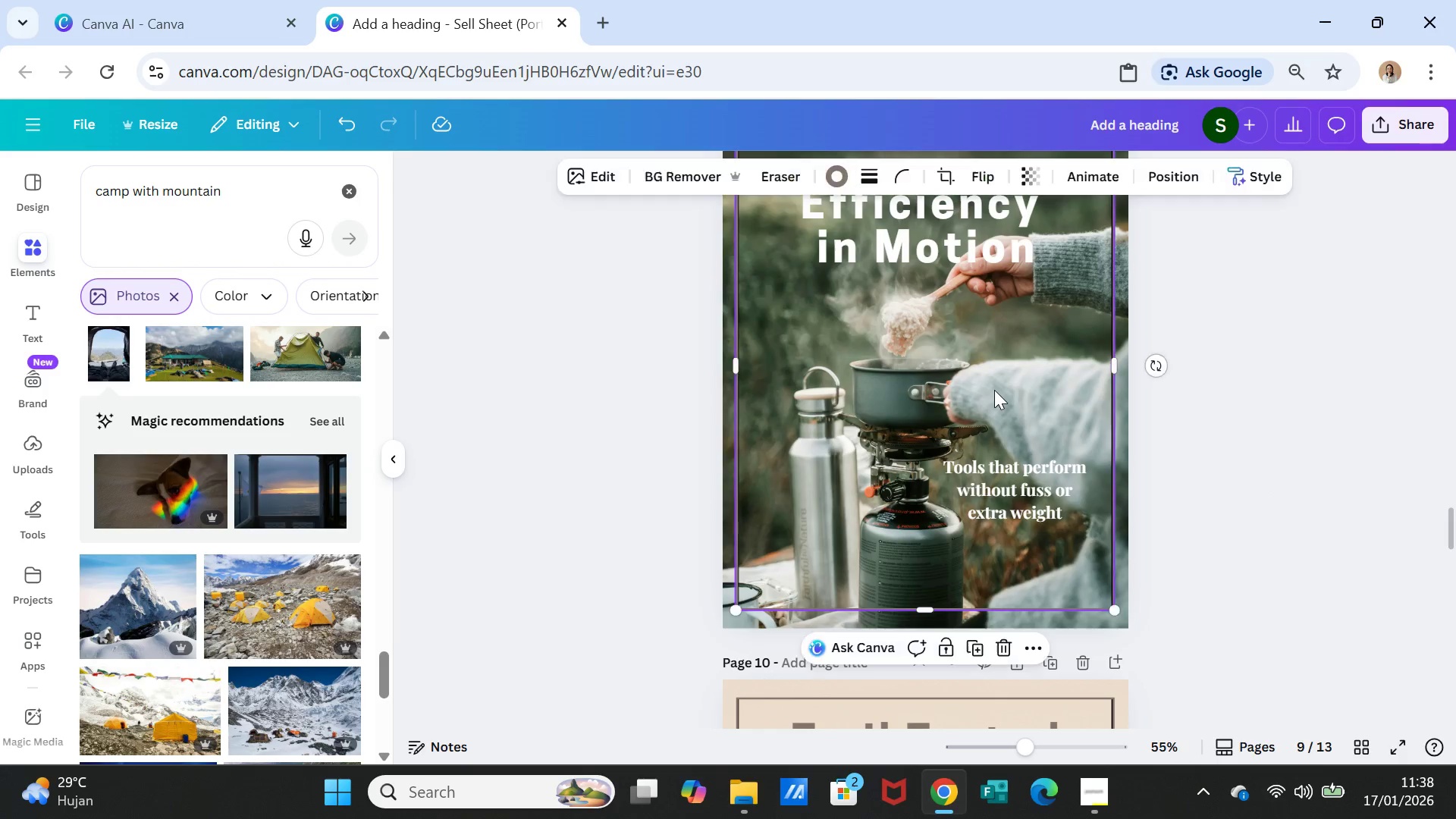 
right_click([994, 390])
 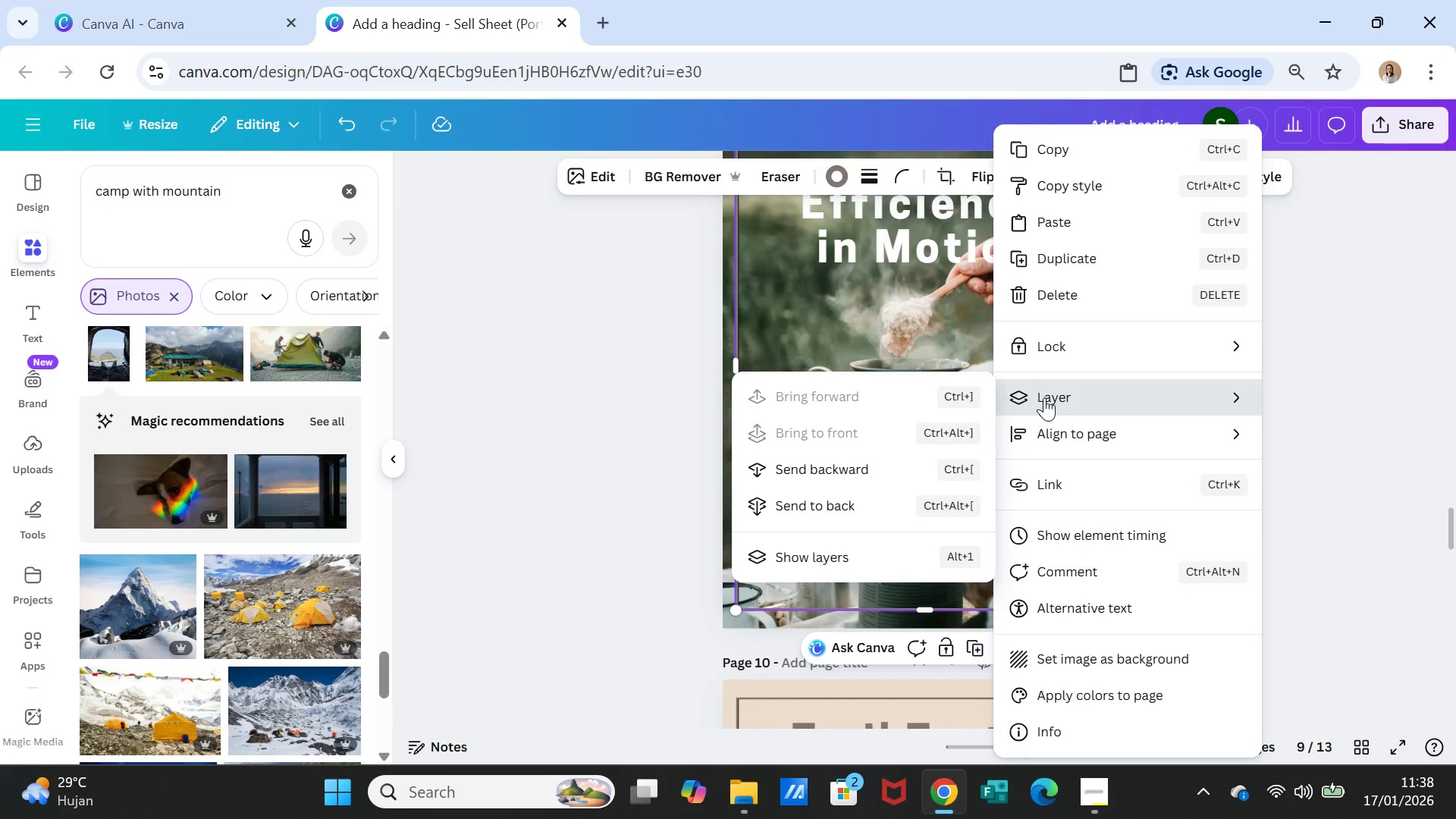 
left_click([1044, 397])
 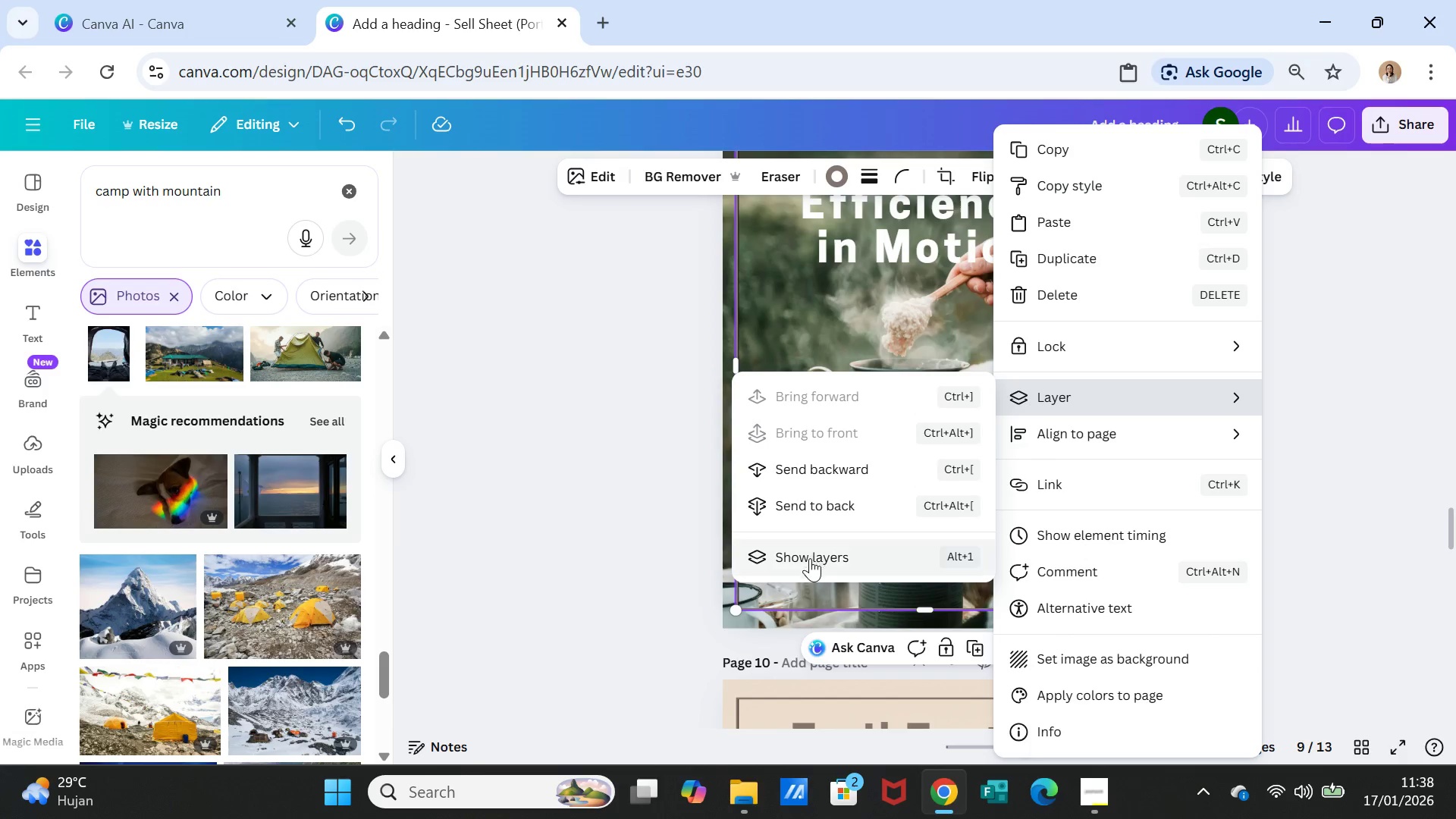 
left_click([809, 559])
 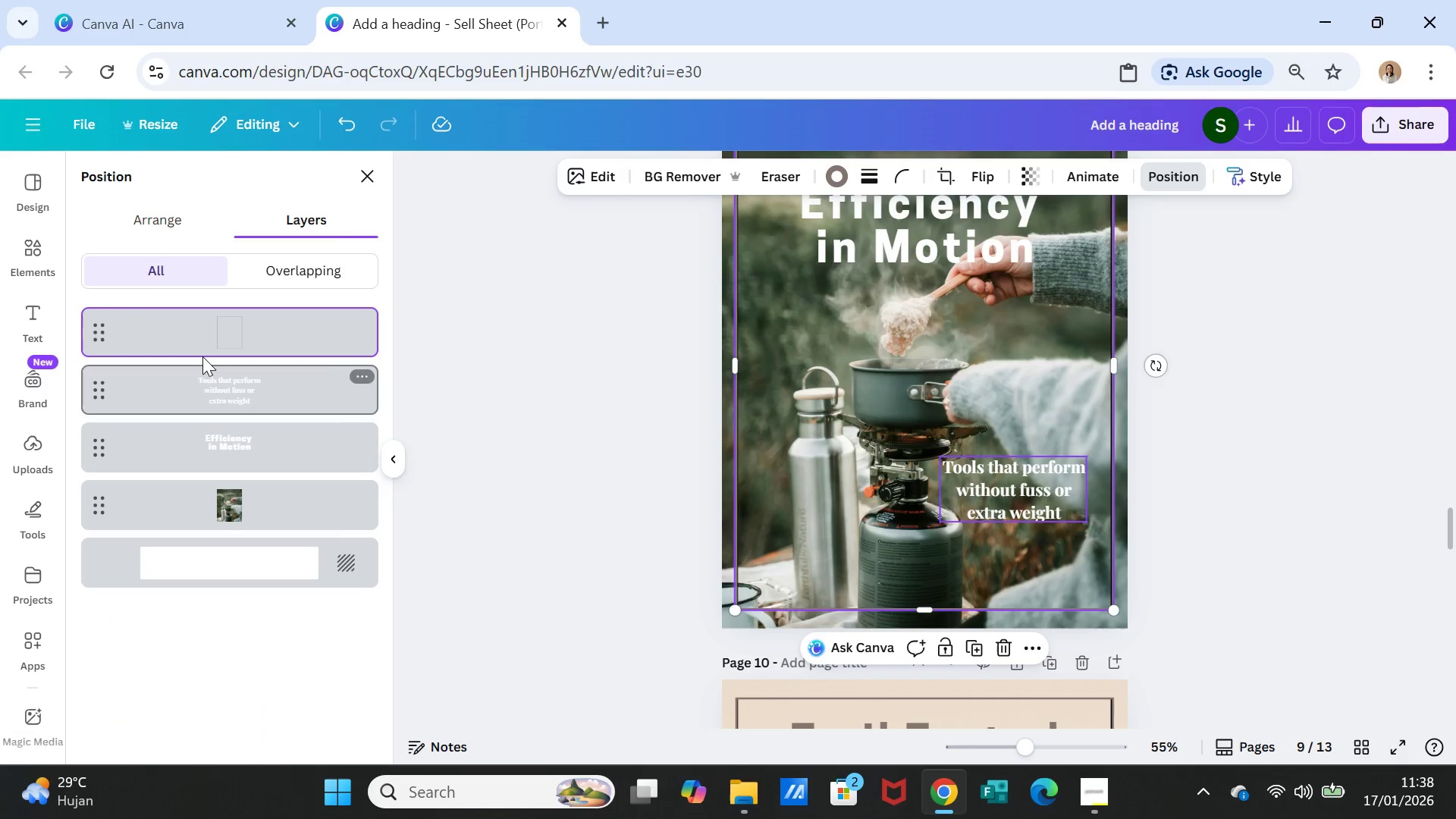 
left_click_drag(start_coordinate=[203, 329], to_coordinate=[190, 494])
 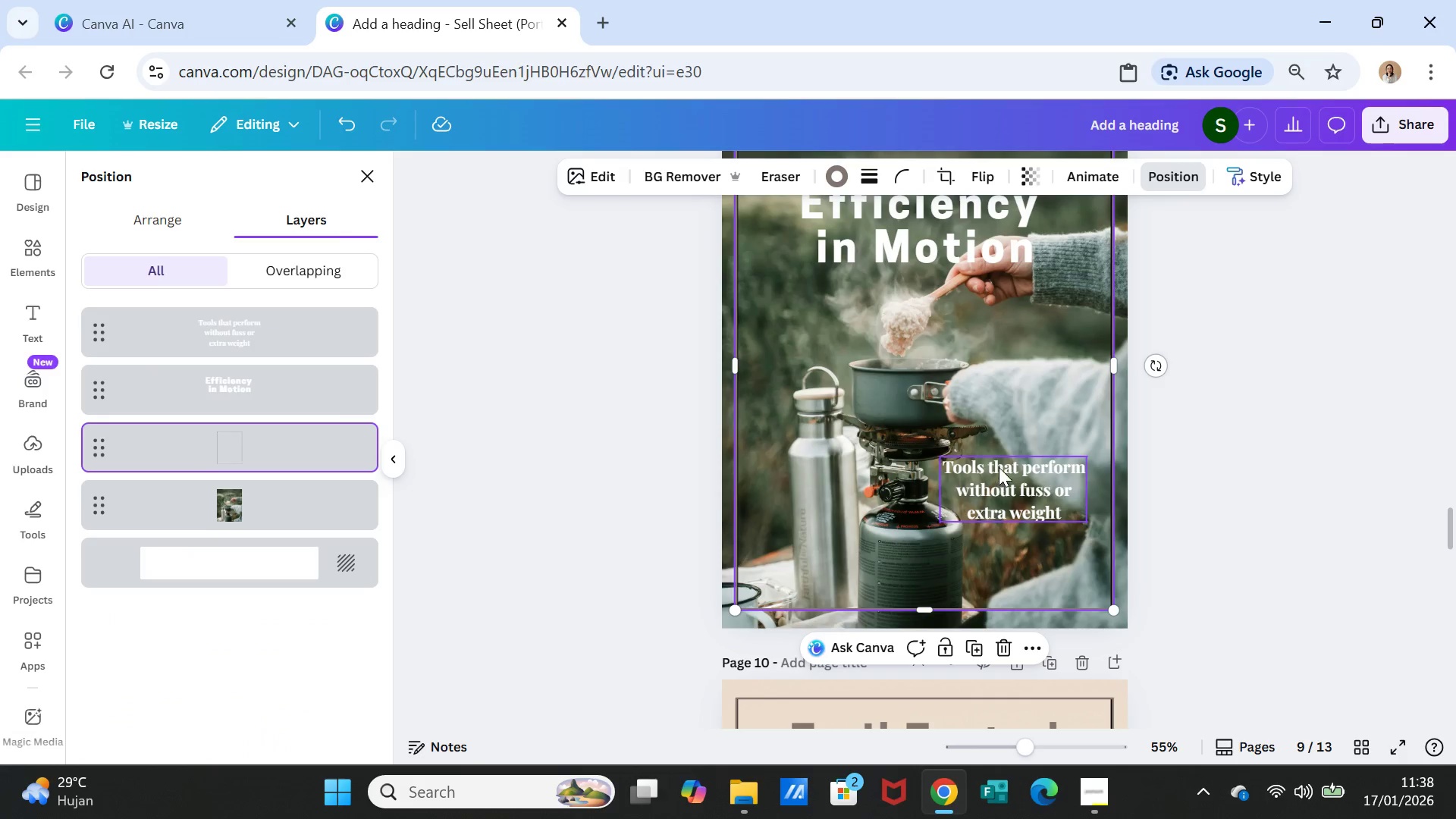 
double_click([999, 465])
 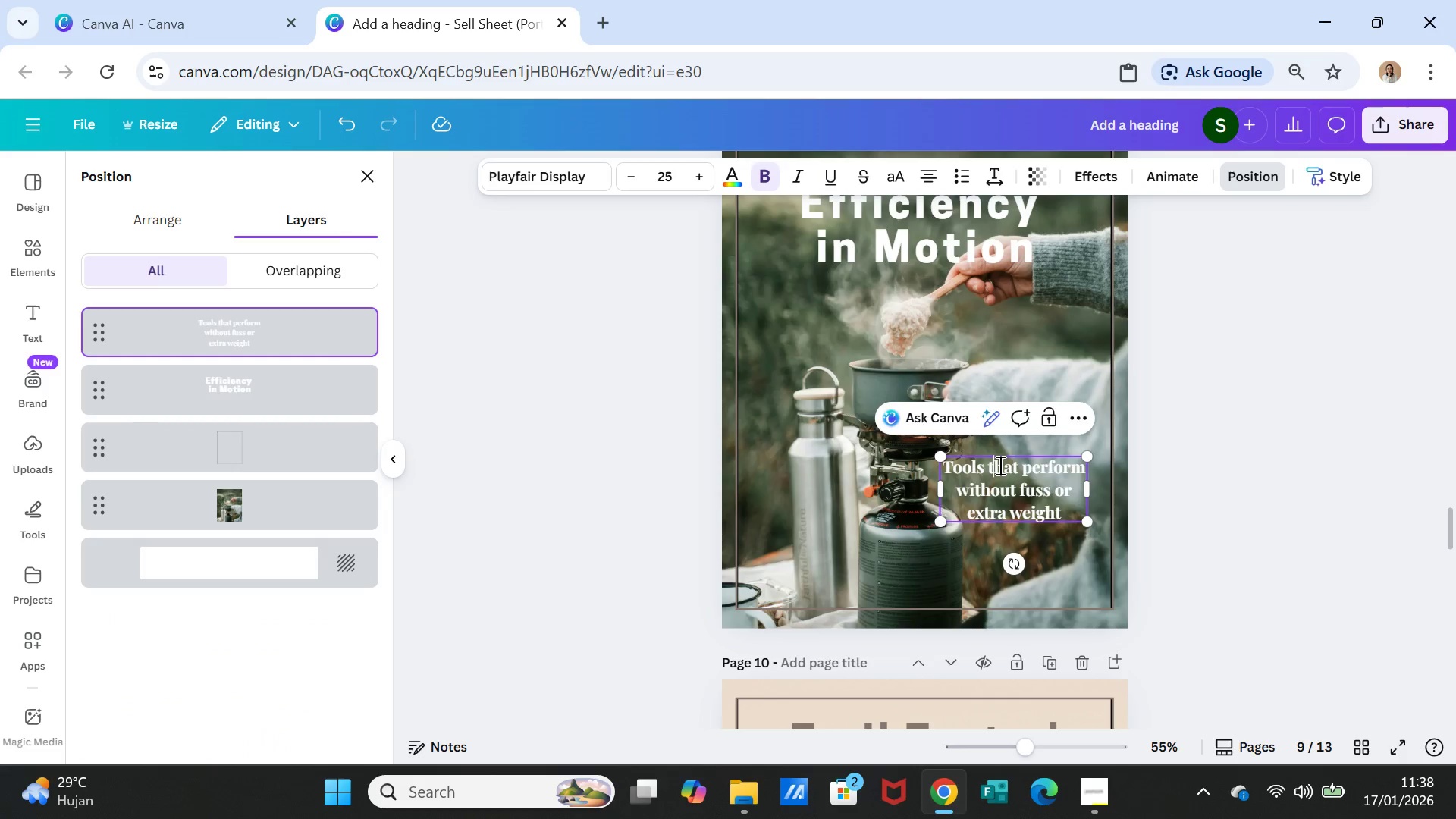 
triple_click([999, 465])
 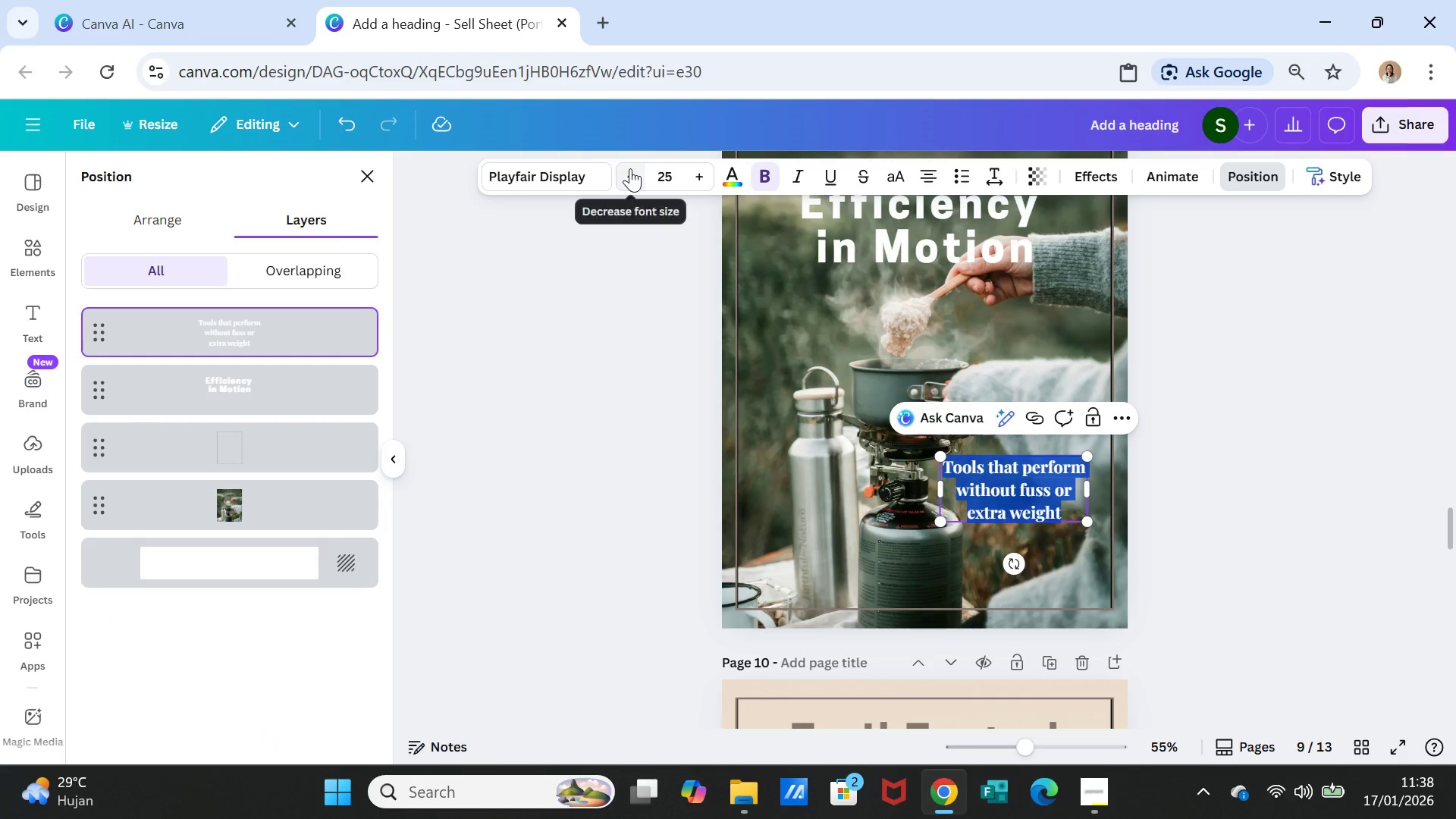 
double_click([630, 168])
 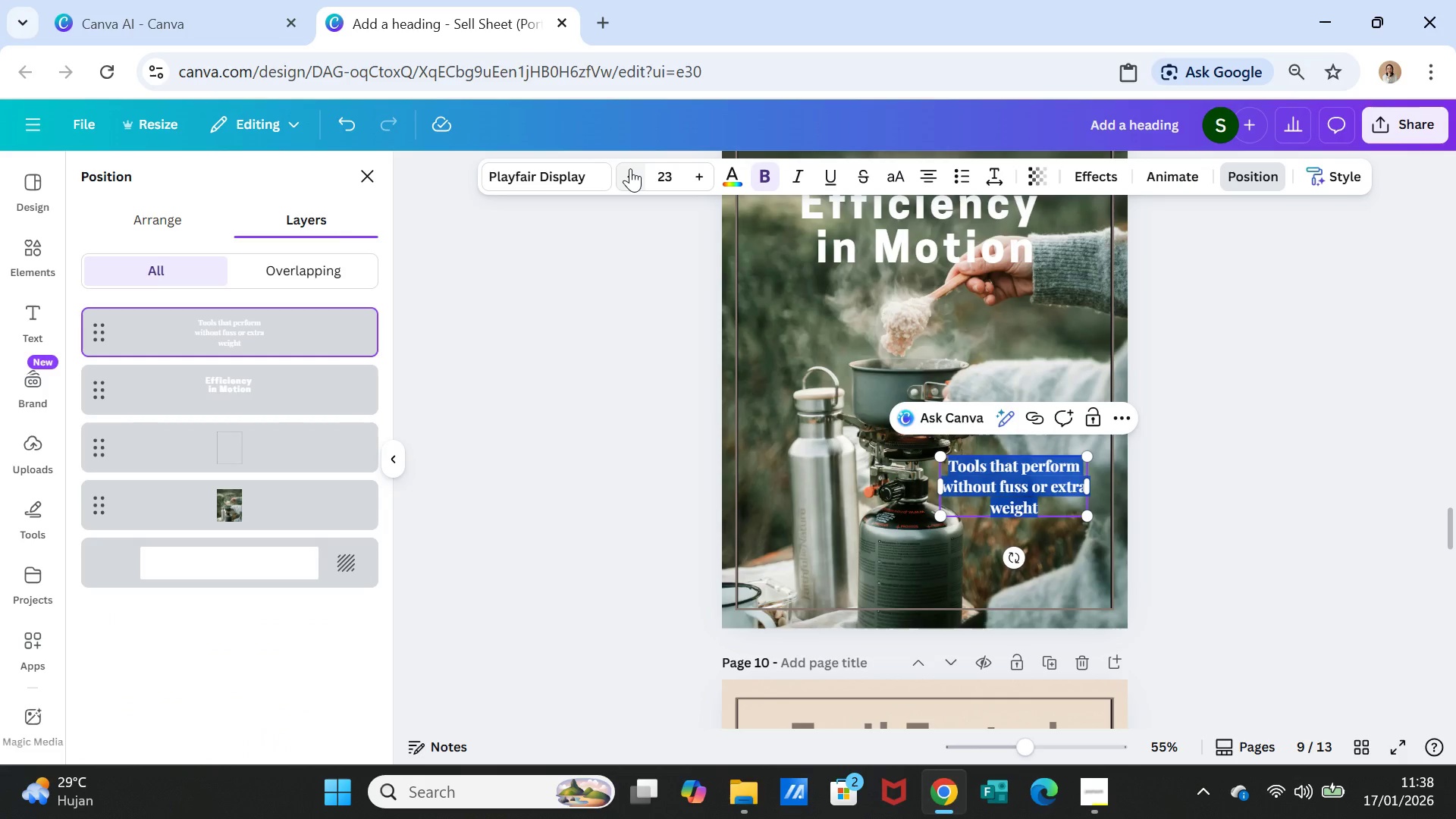 
left_click([630, 168])
 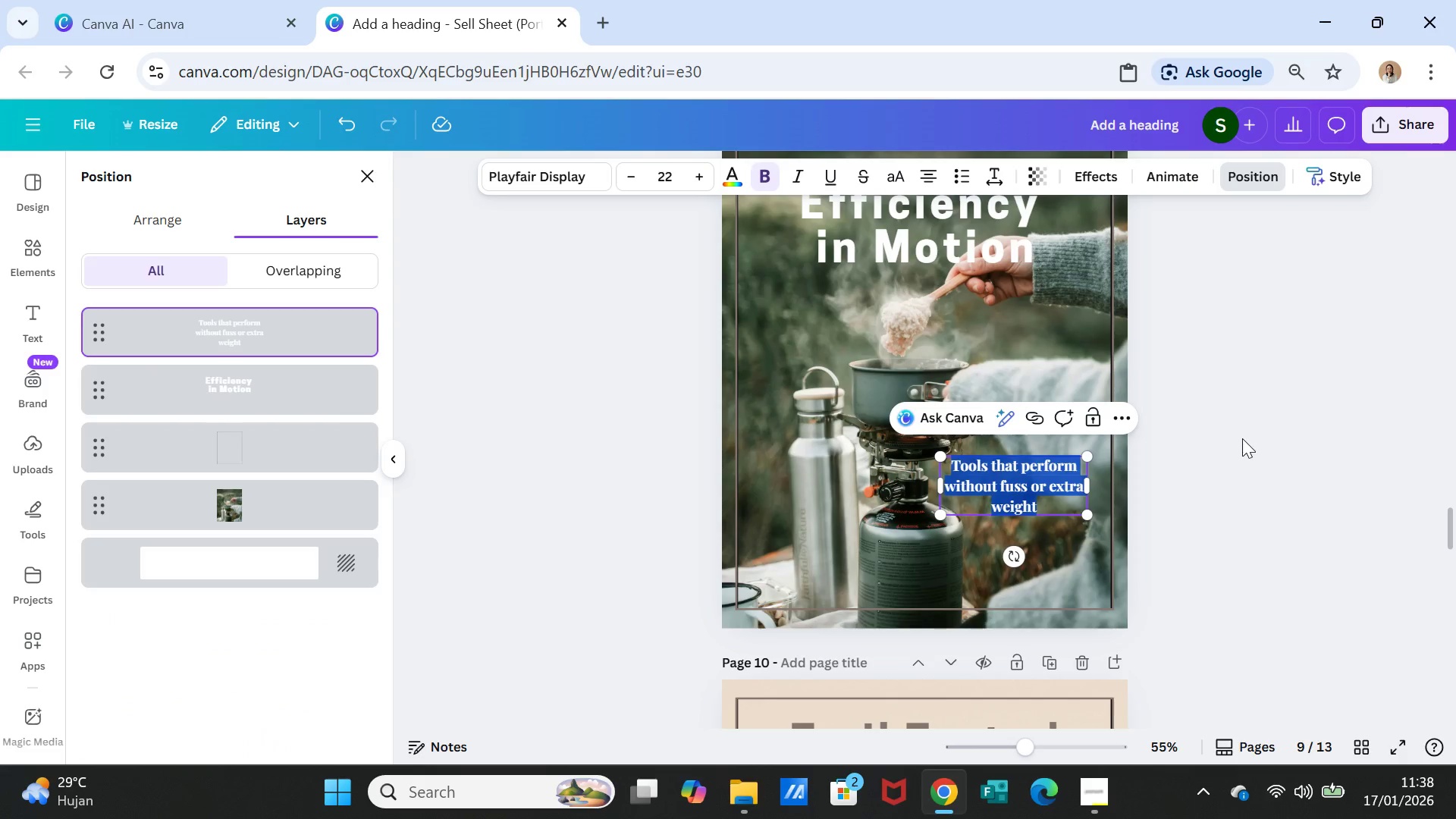 
double_click([1235, 462])
 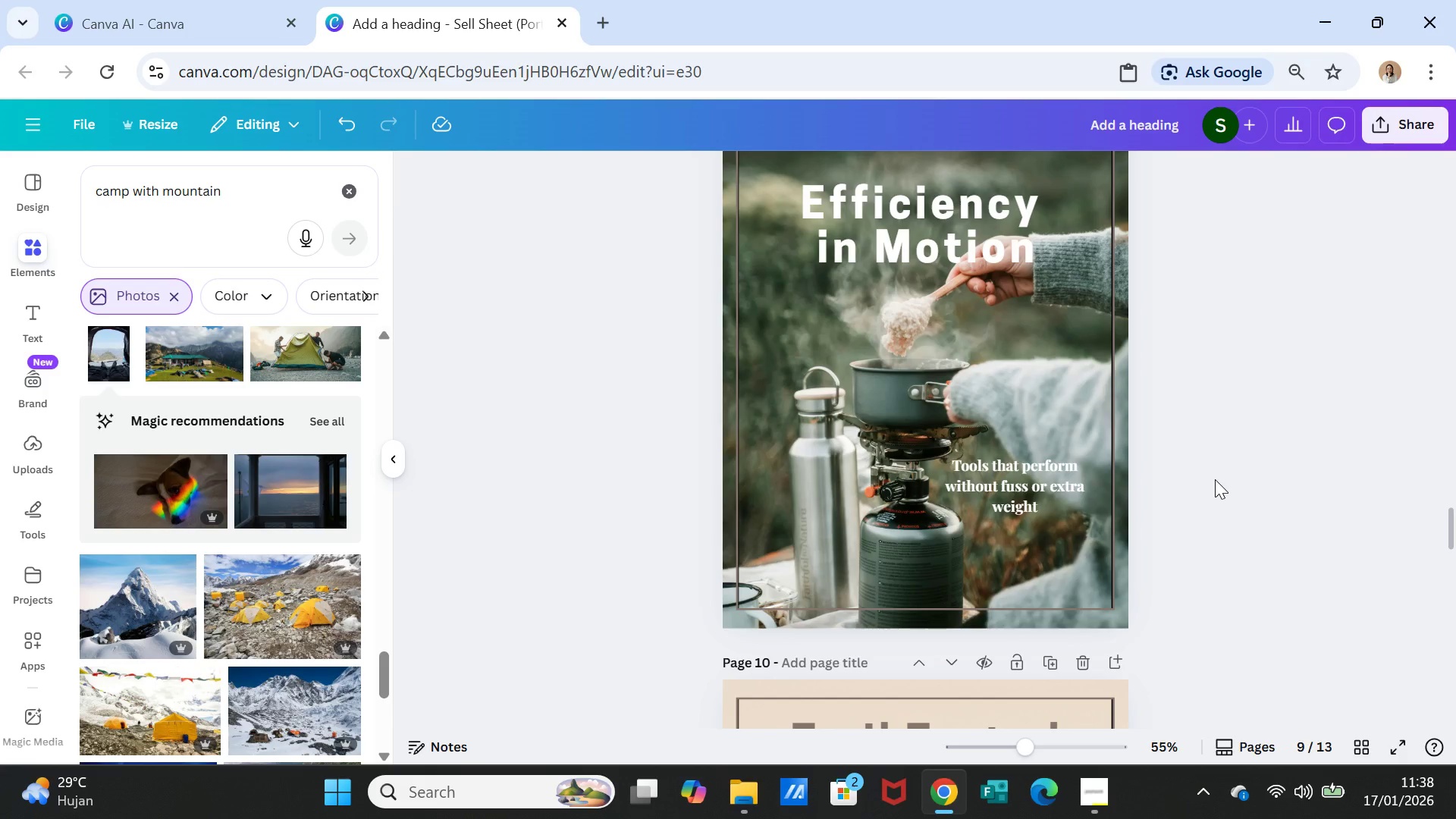 
scroll: coordinate [1215, 480], scroll_direction: up, amount: 5.0
 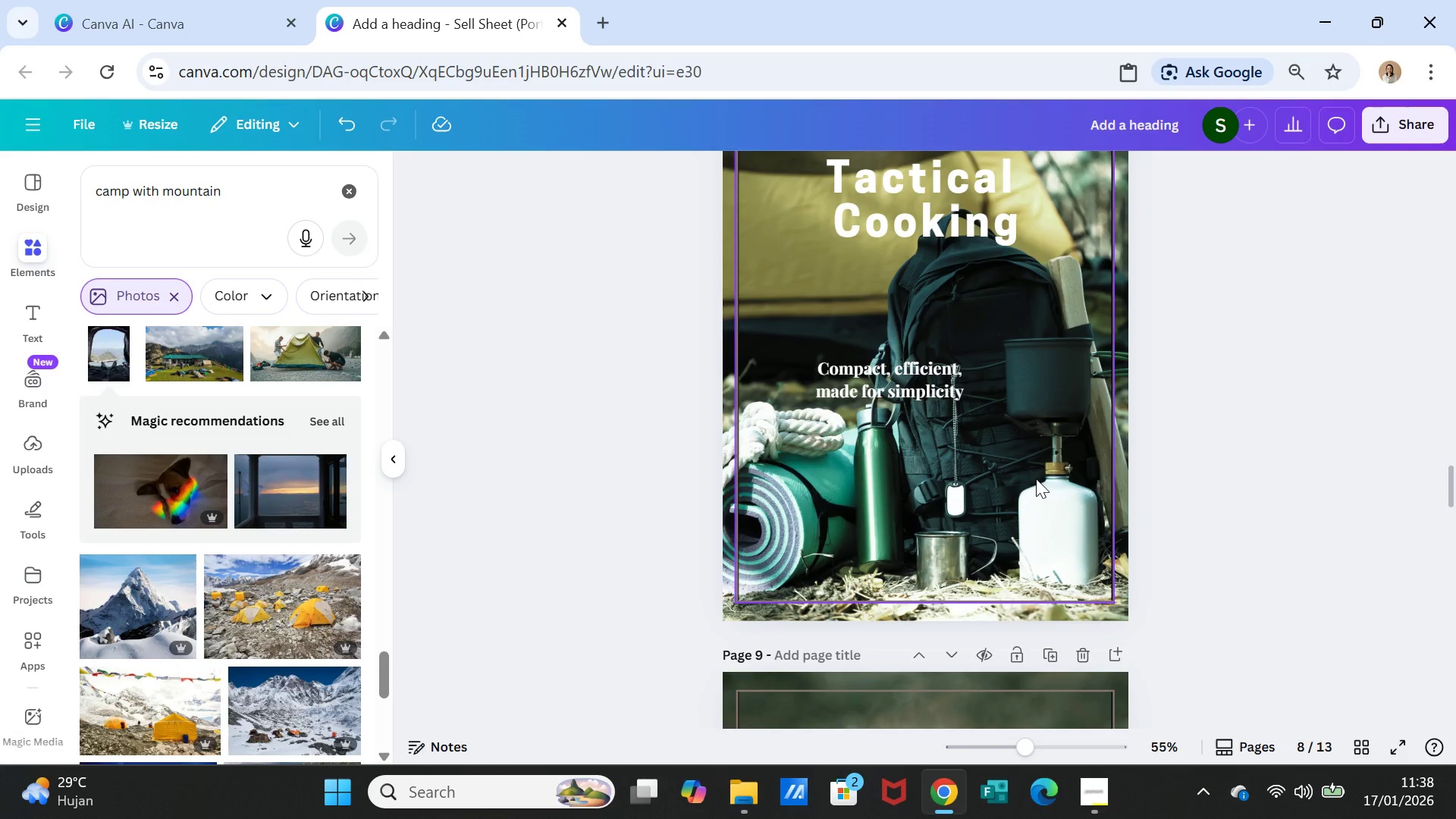 
left_click([1036, 479])
 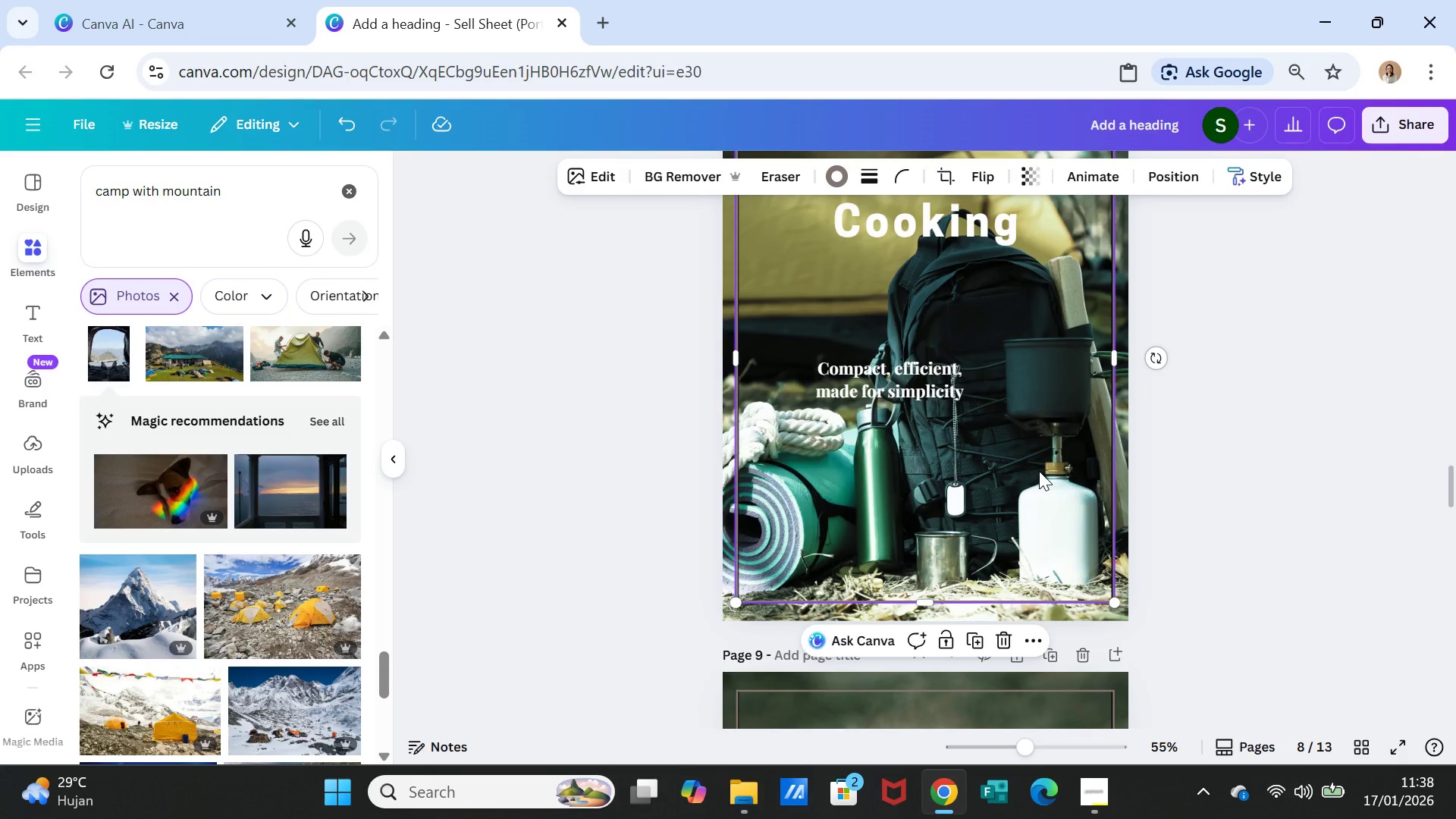 
right_click([1039, 471])
 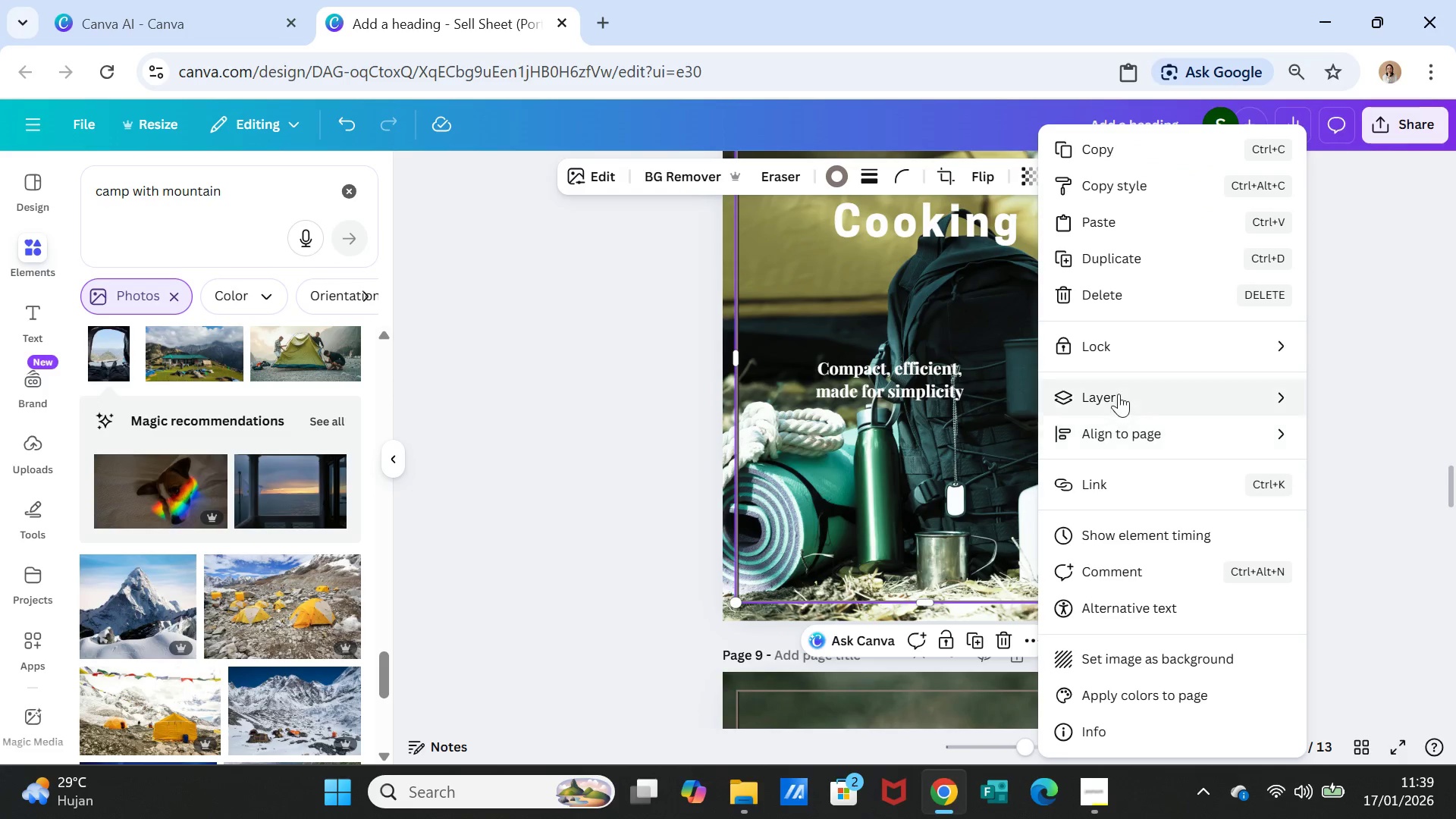 
left_click([1119, 393])
 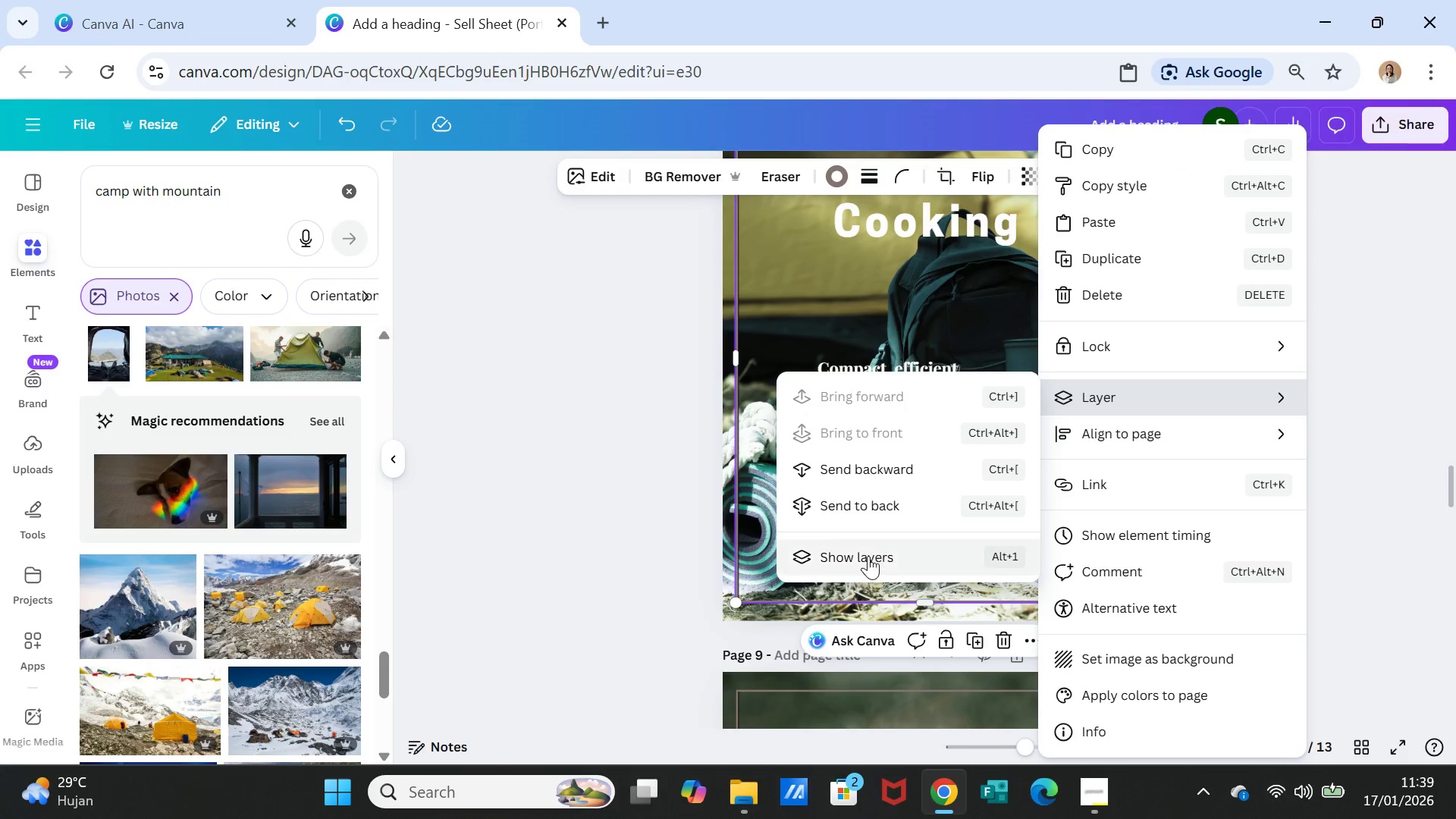 
left_click([868, 556])
 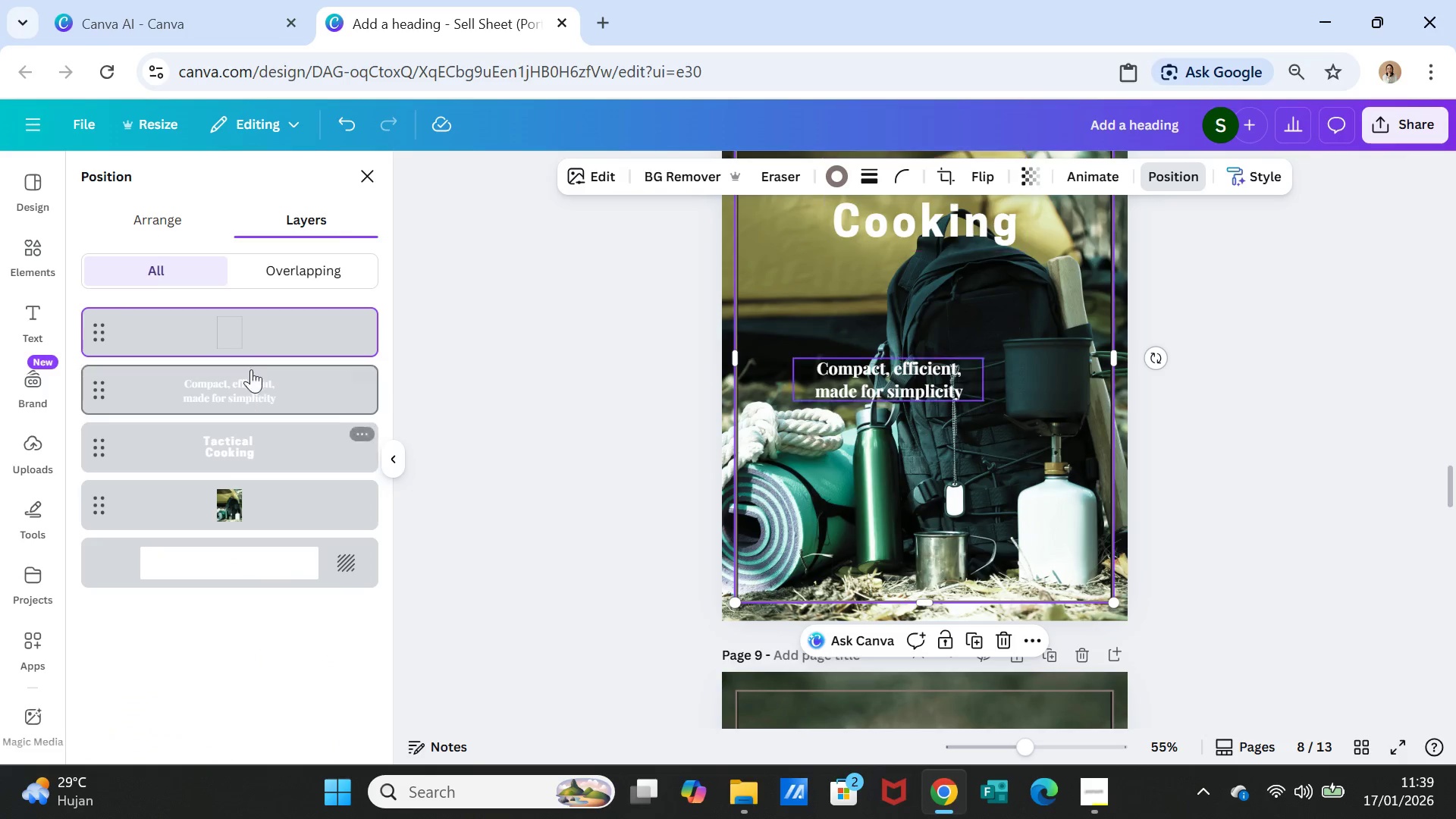 
left_click_drag(start_coordinate=[251, 332], to_coordinate=[251, 466])
 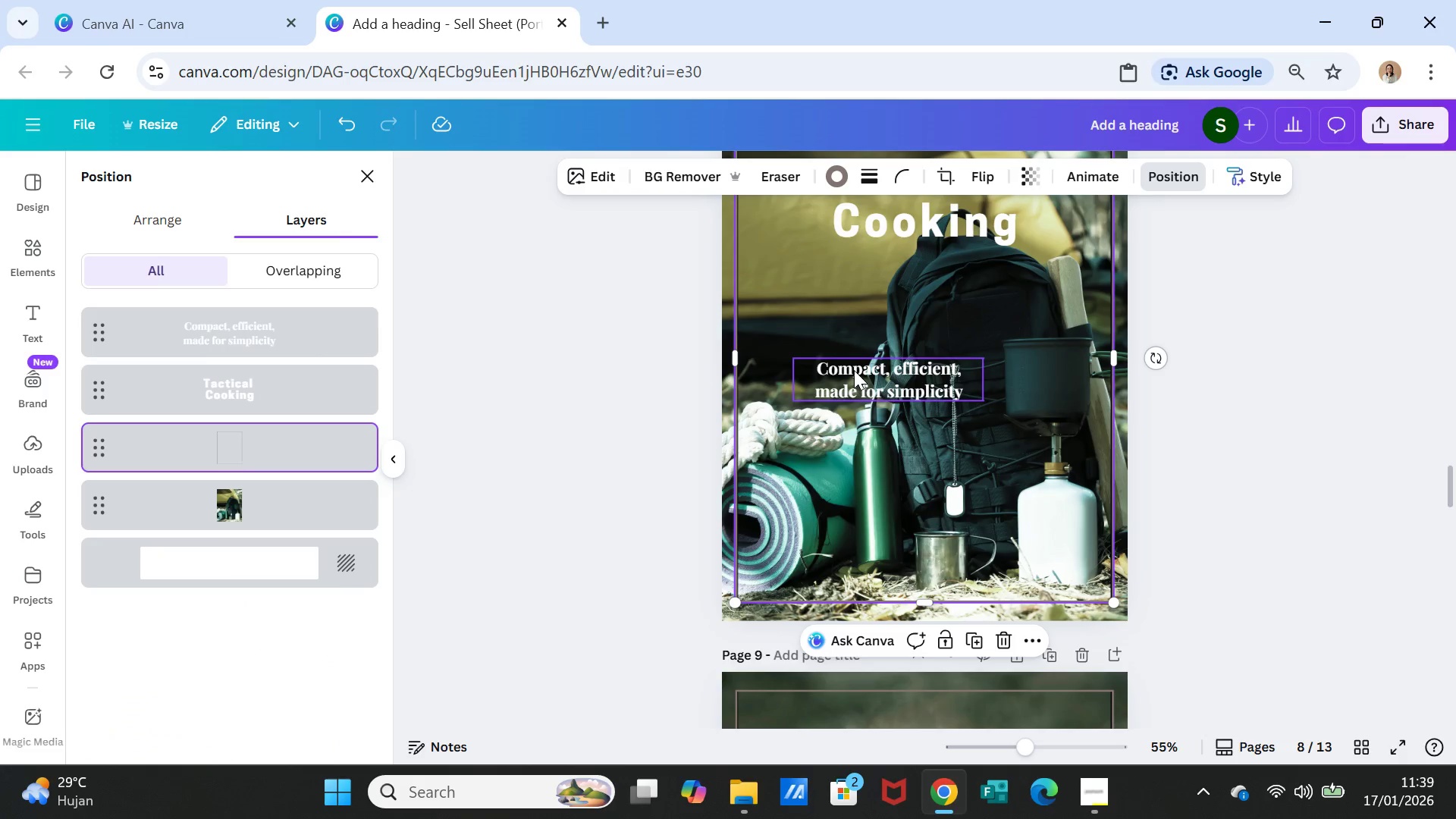 
double_click([855, 369])
 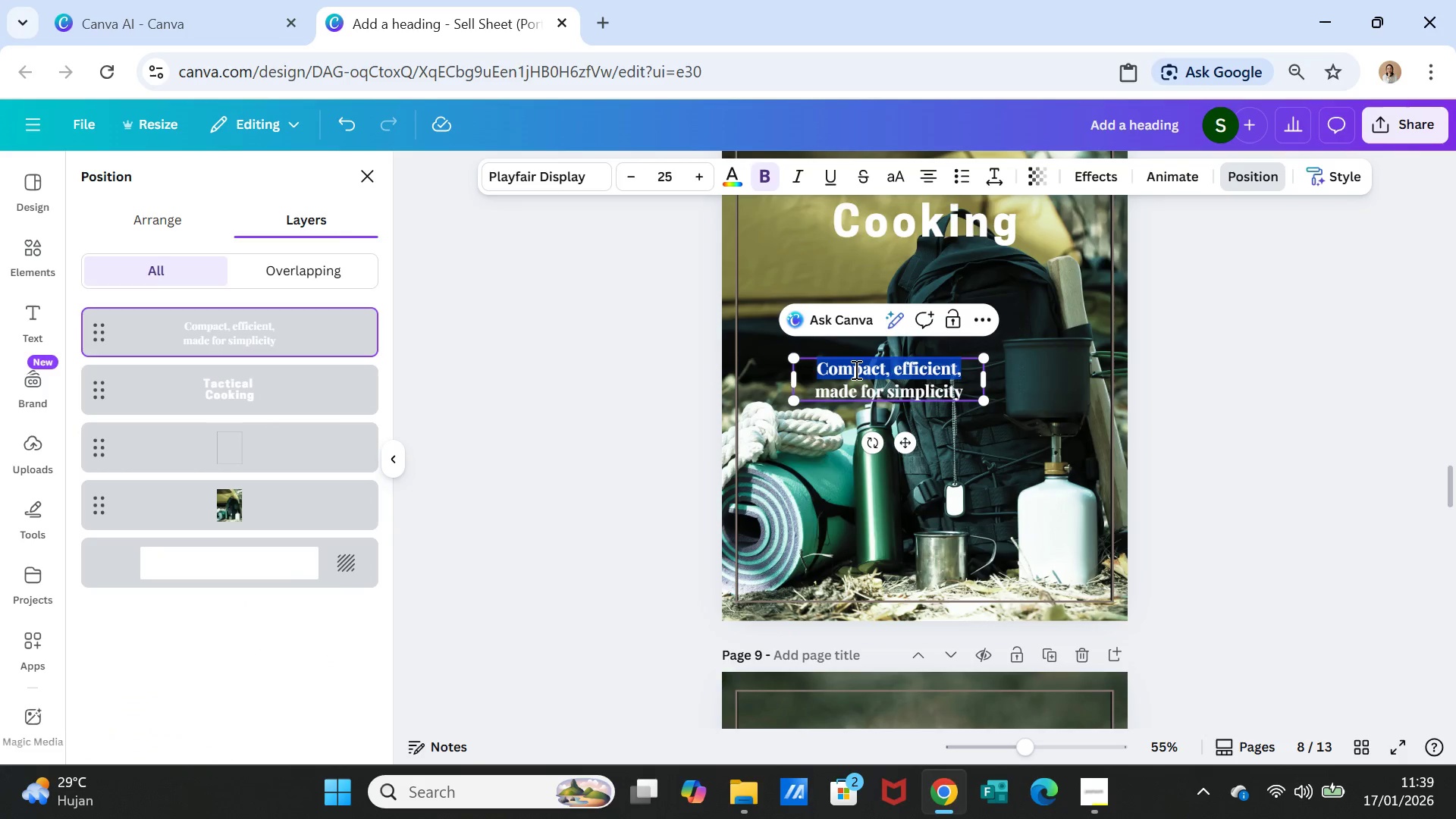 
triple_click([855, 369])
 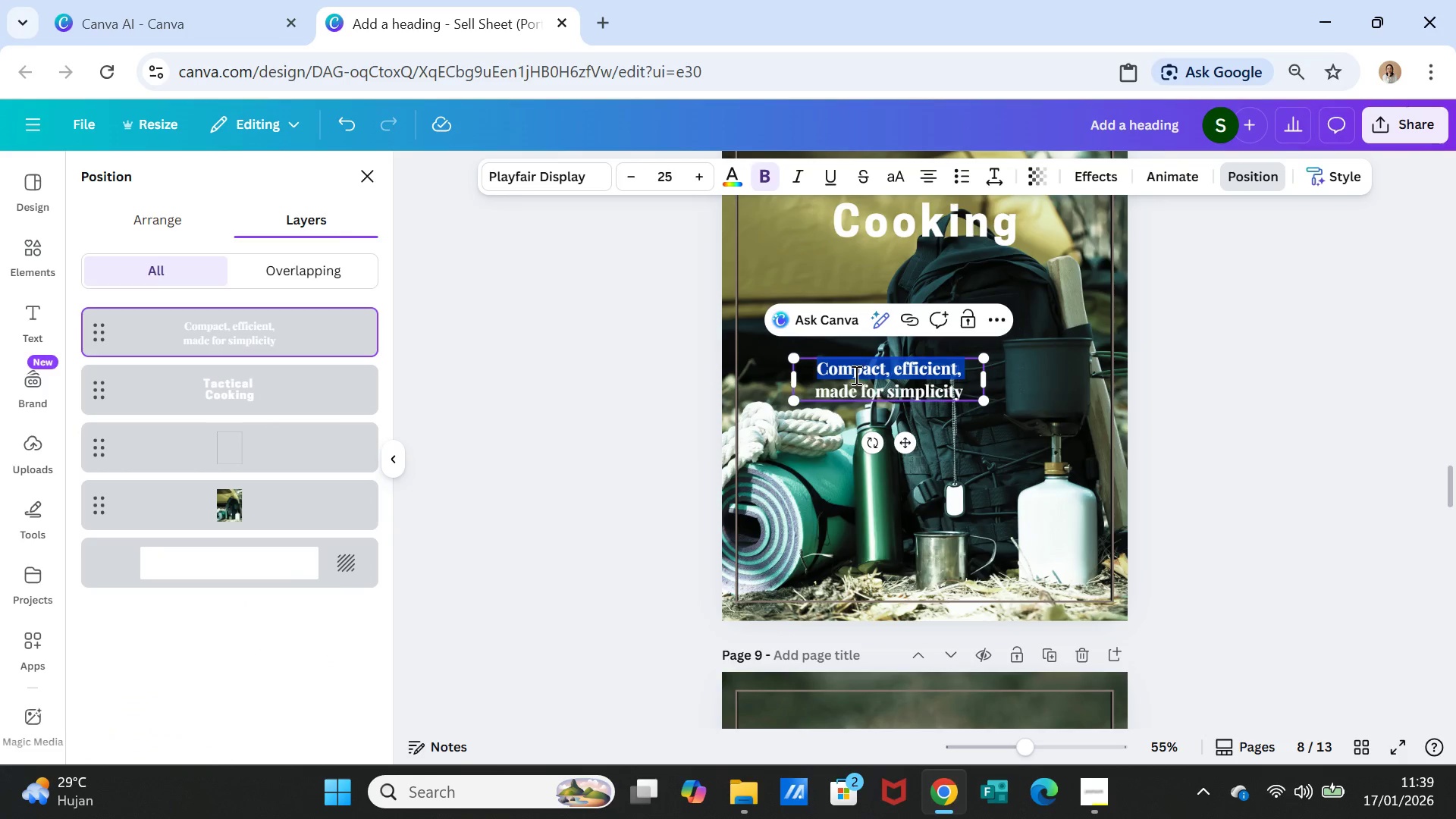 
key(Shift+ArrowDown)
 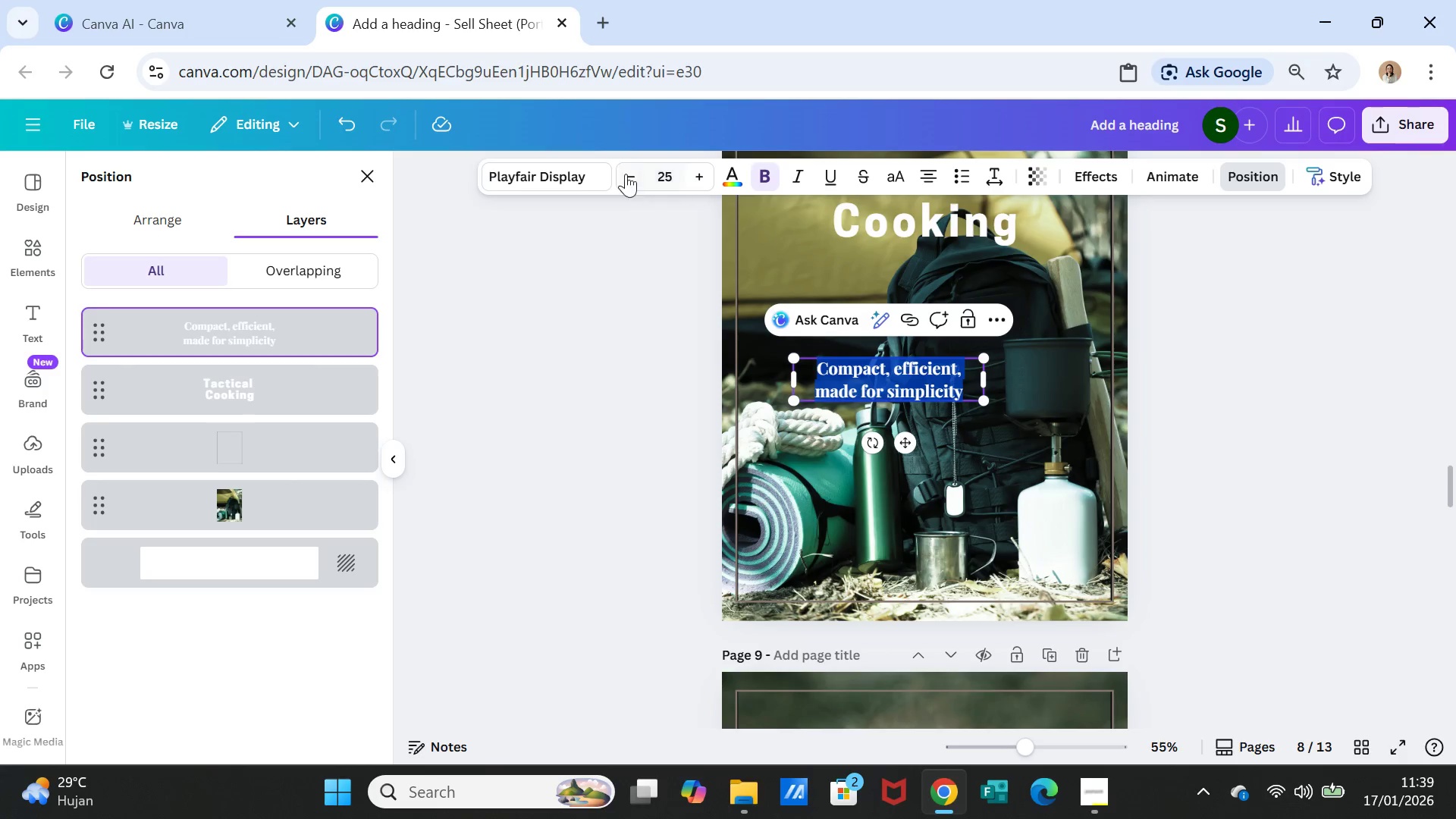 
double_click([624, 174])
 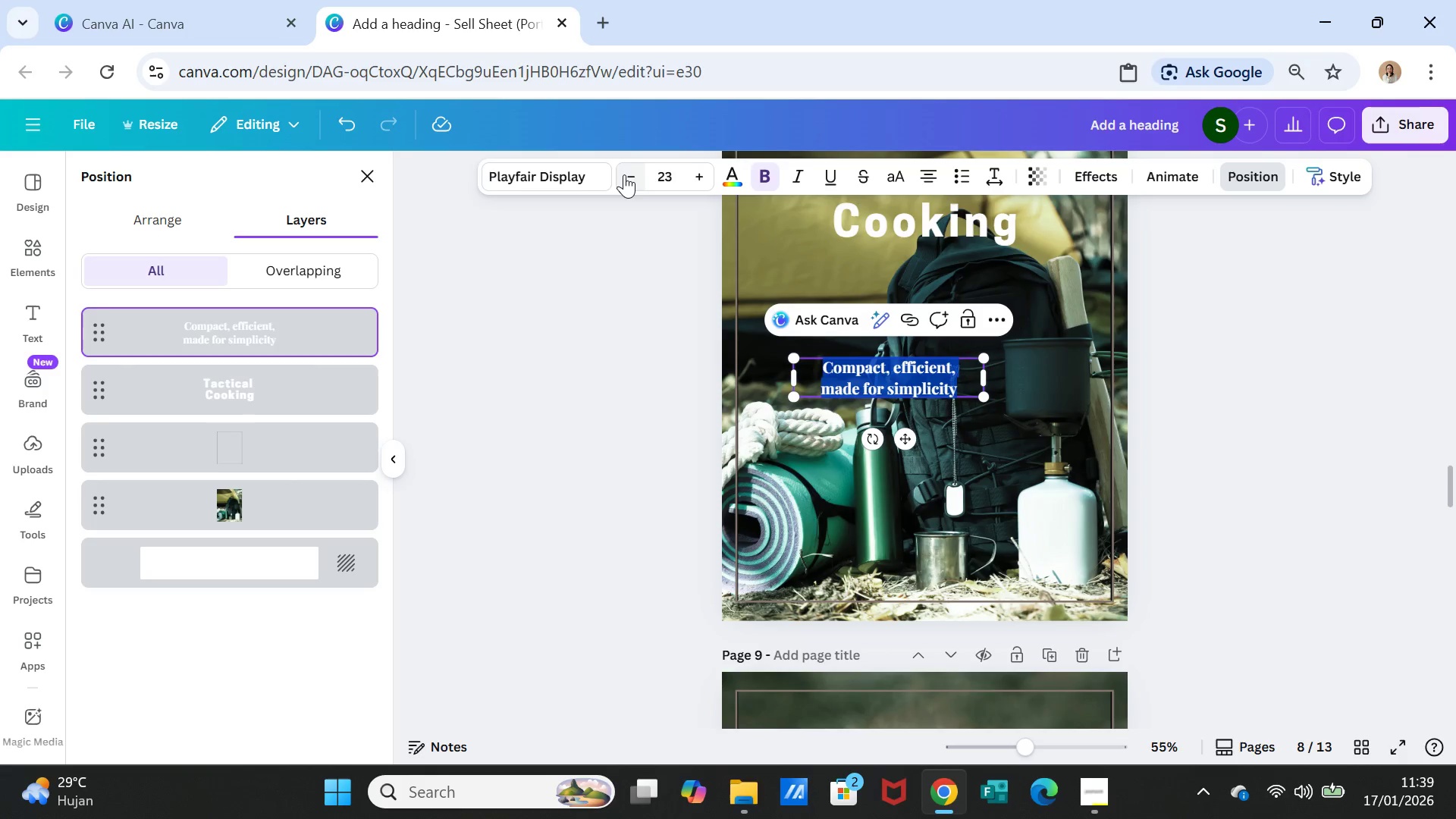 
triple_click([624, 174])
 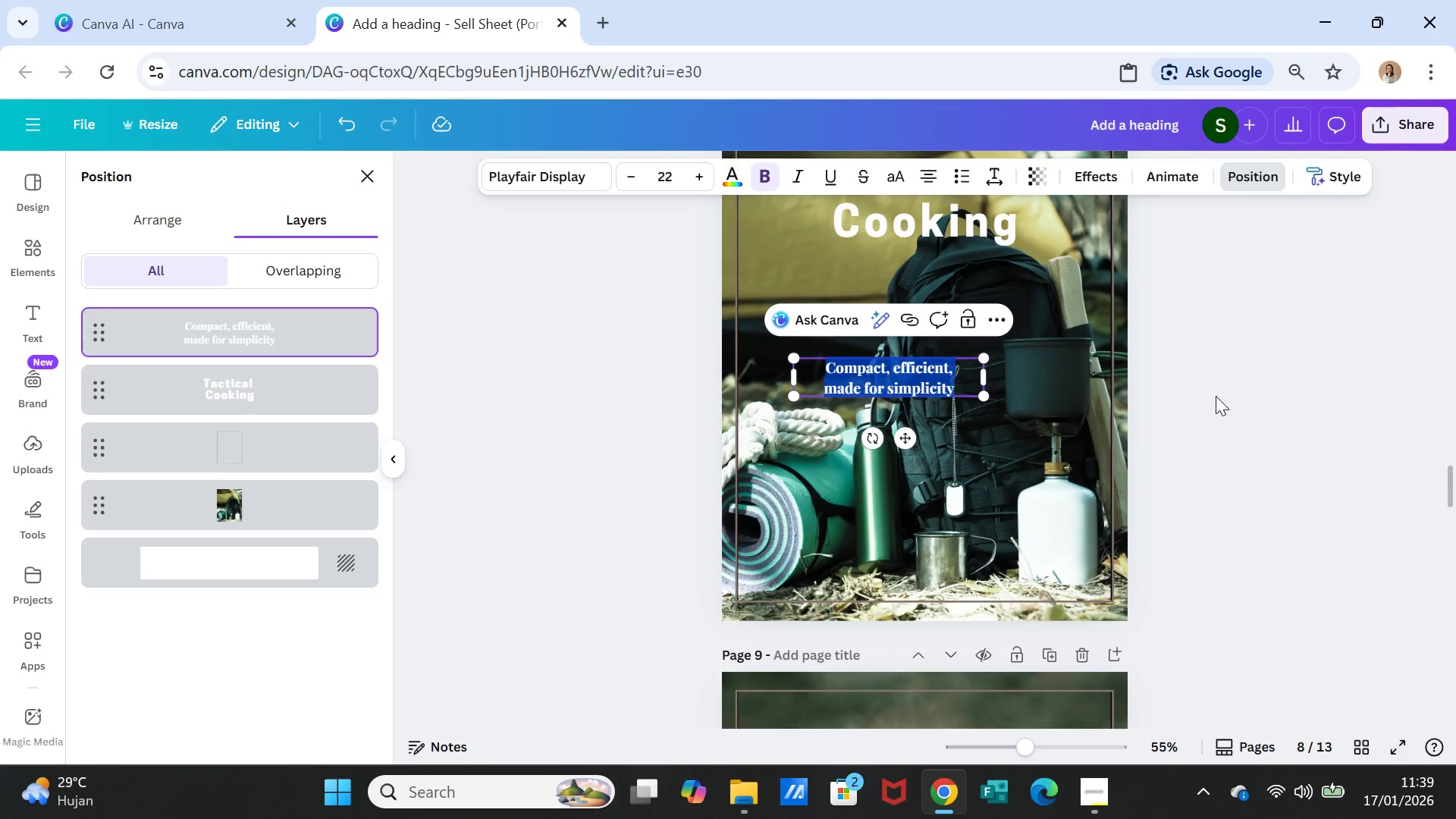 
left_click([1215, 397])
 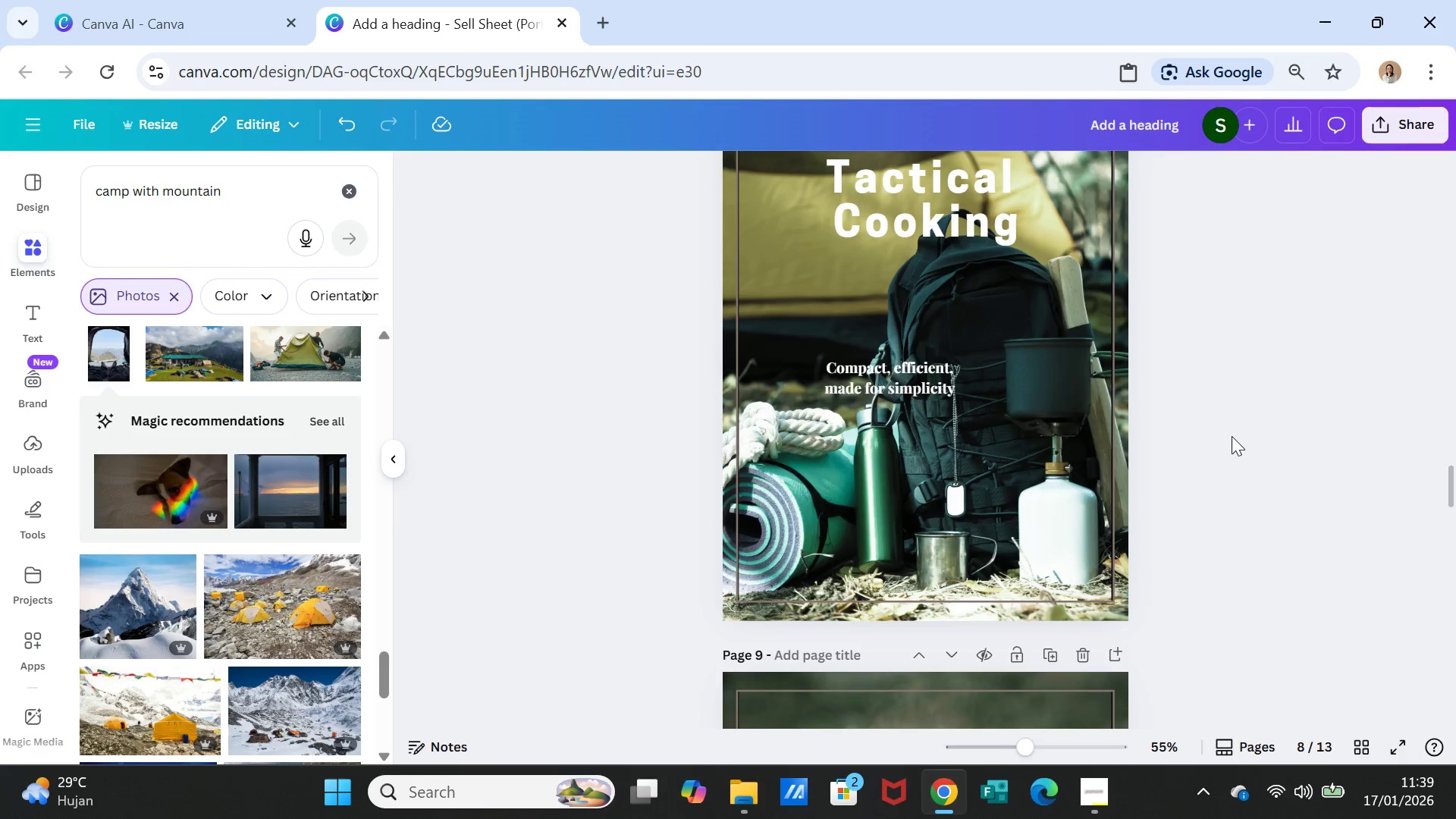 
scroll: coordinate [1235, 436], scroll_direction: up, amount: 5.0
 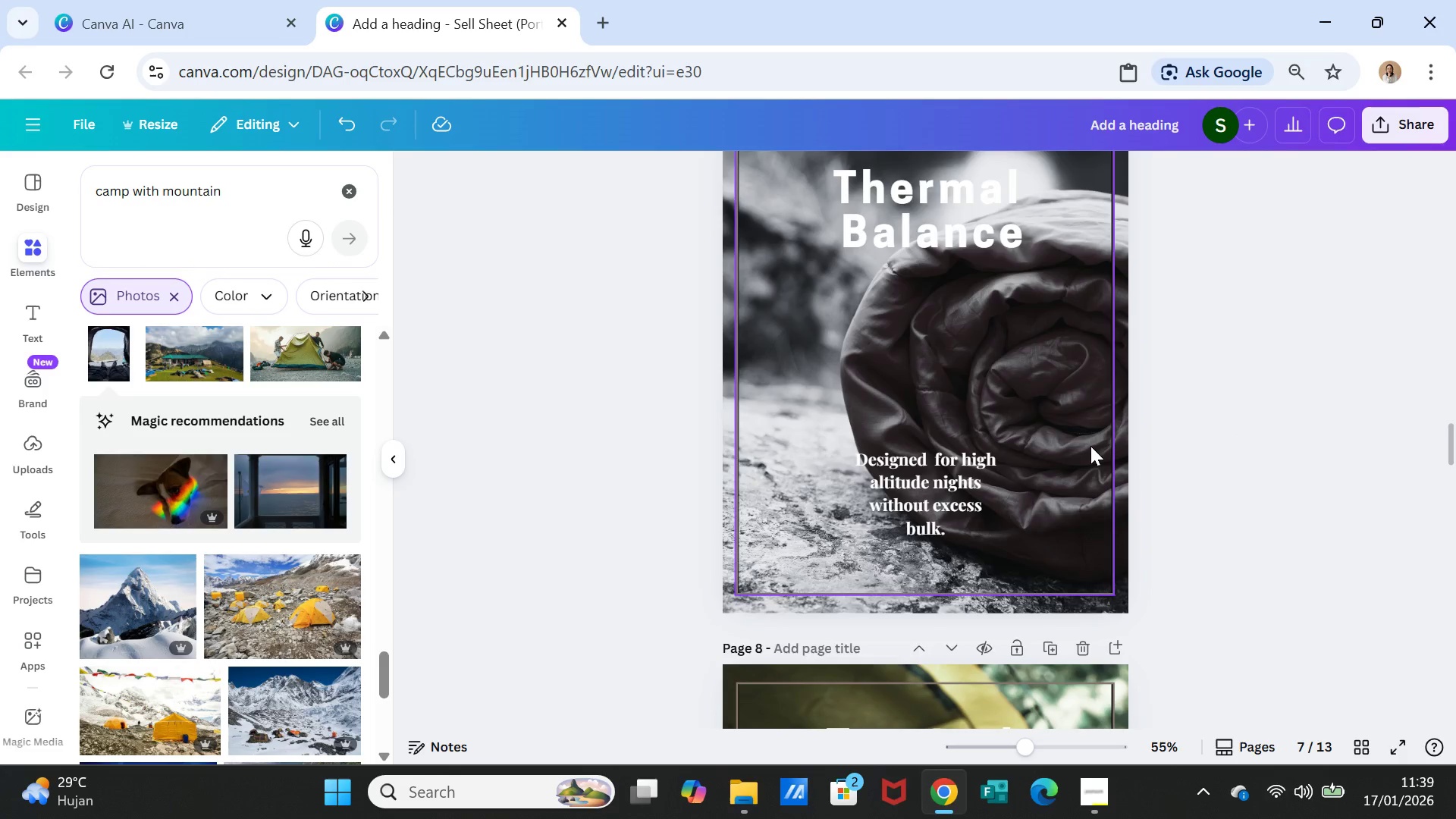 
left_click([1090, 446])
 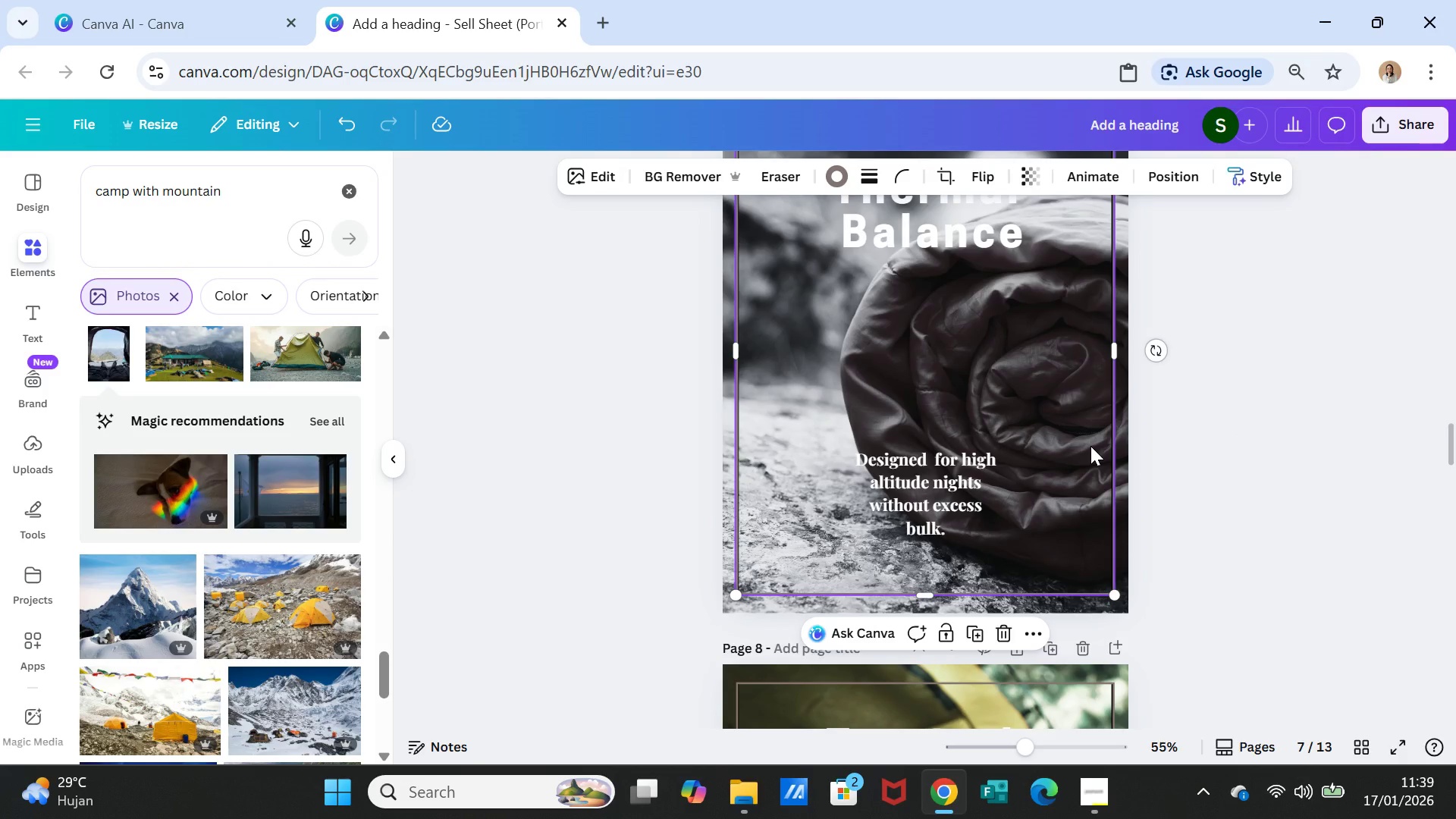 
right_click([1090, 446])
 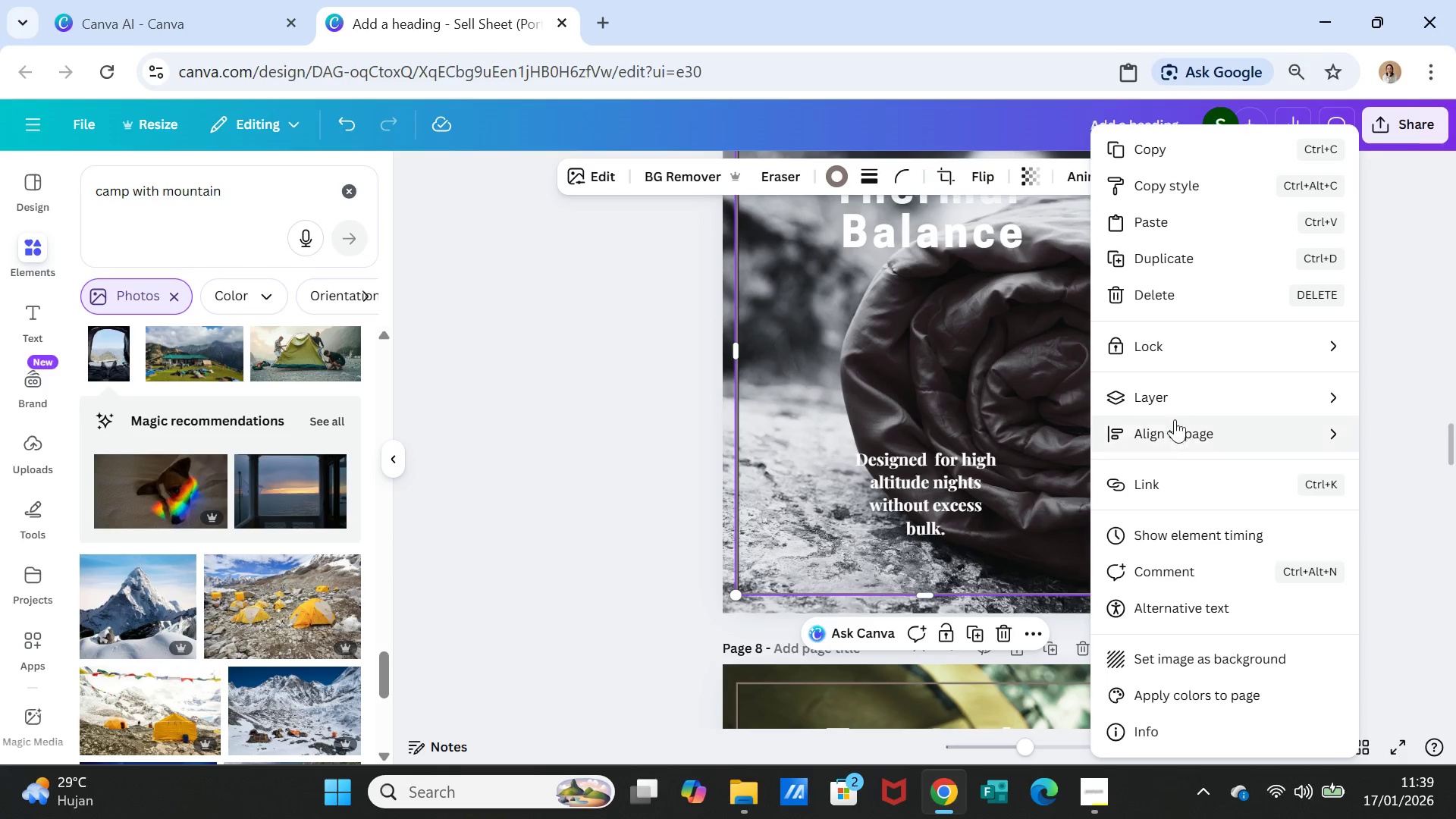 
left_click([1179, 402])
 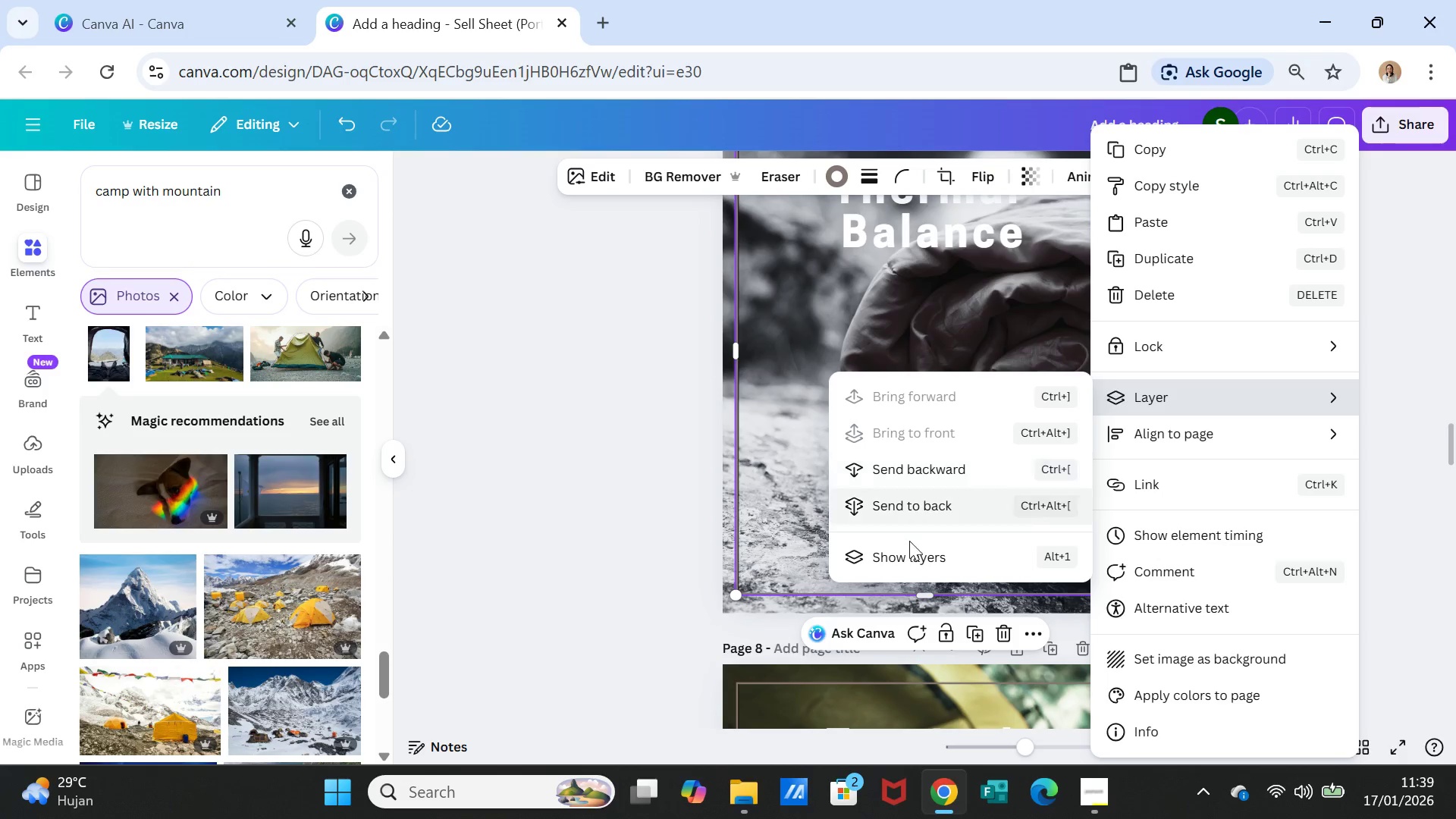 
left_click([902, 557])
 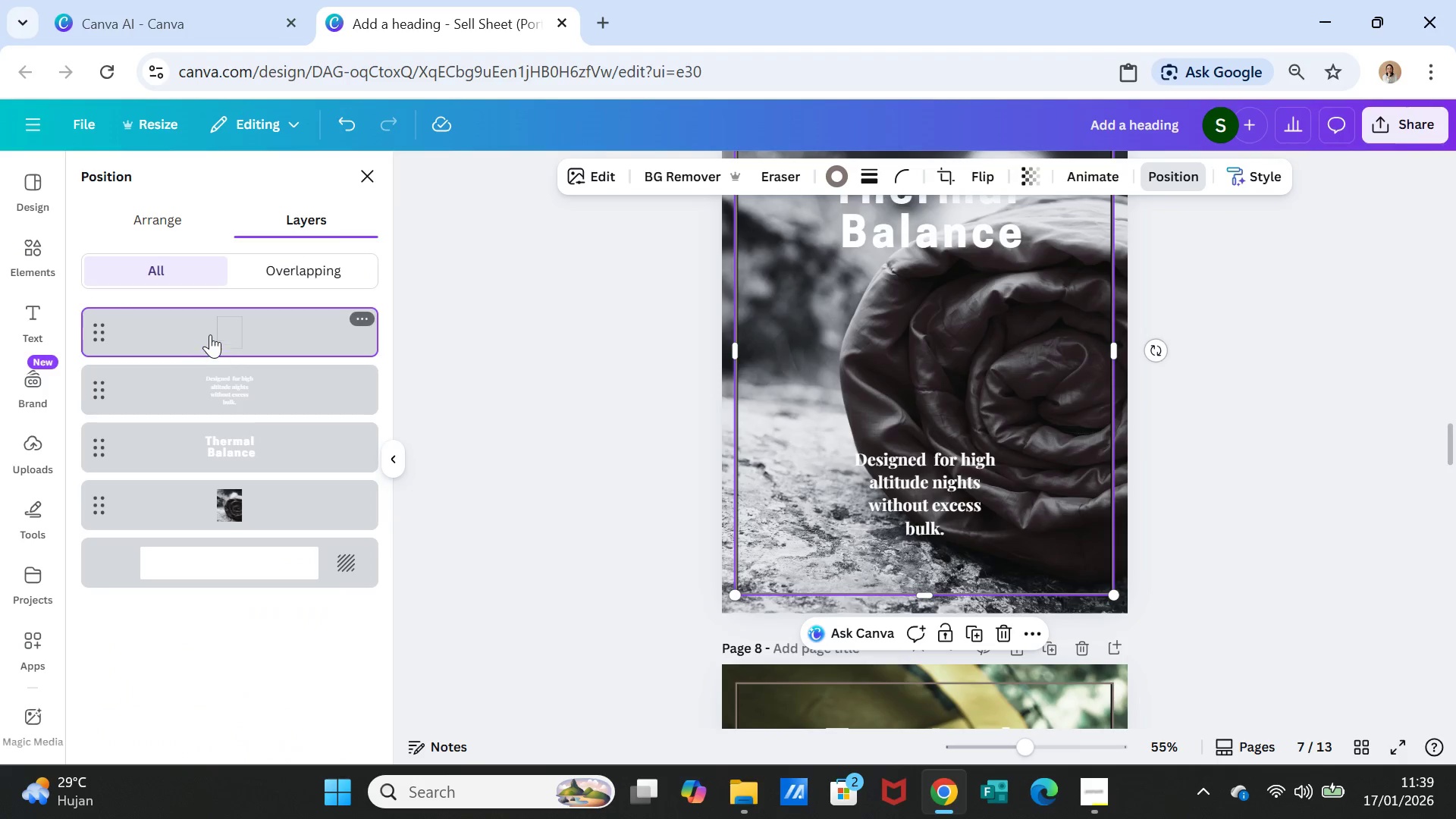 
left_click_drag(start_coordinate=[210, 331], to_coordinate=[211, 443])
 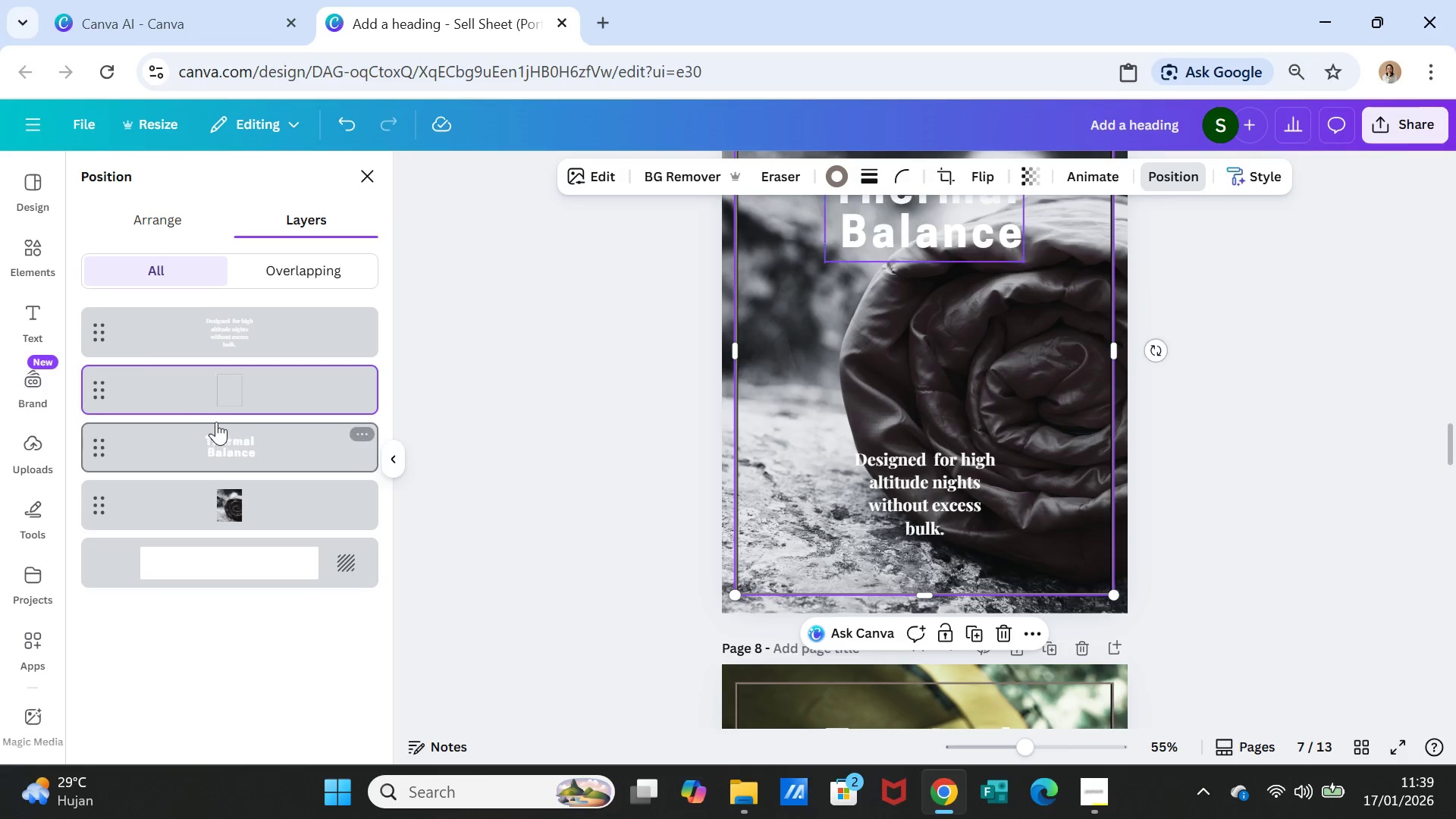 
left_click_drag(start_coordinate=[182, 388], to_coordinate=[184, 448])
 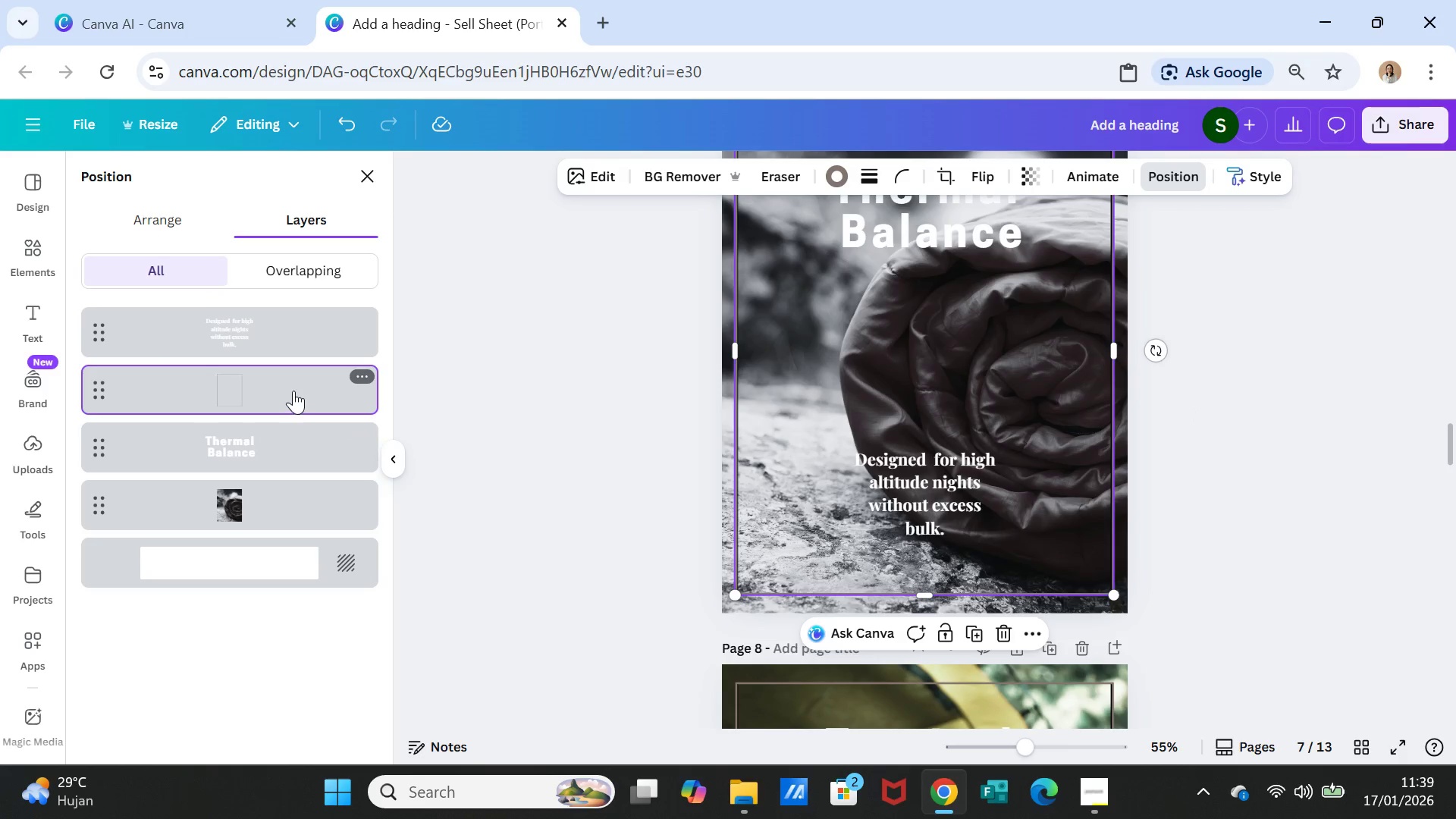 
left_click_drag(start_coordinate=[293, 386], to_coordinate=[299, 474])
 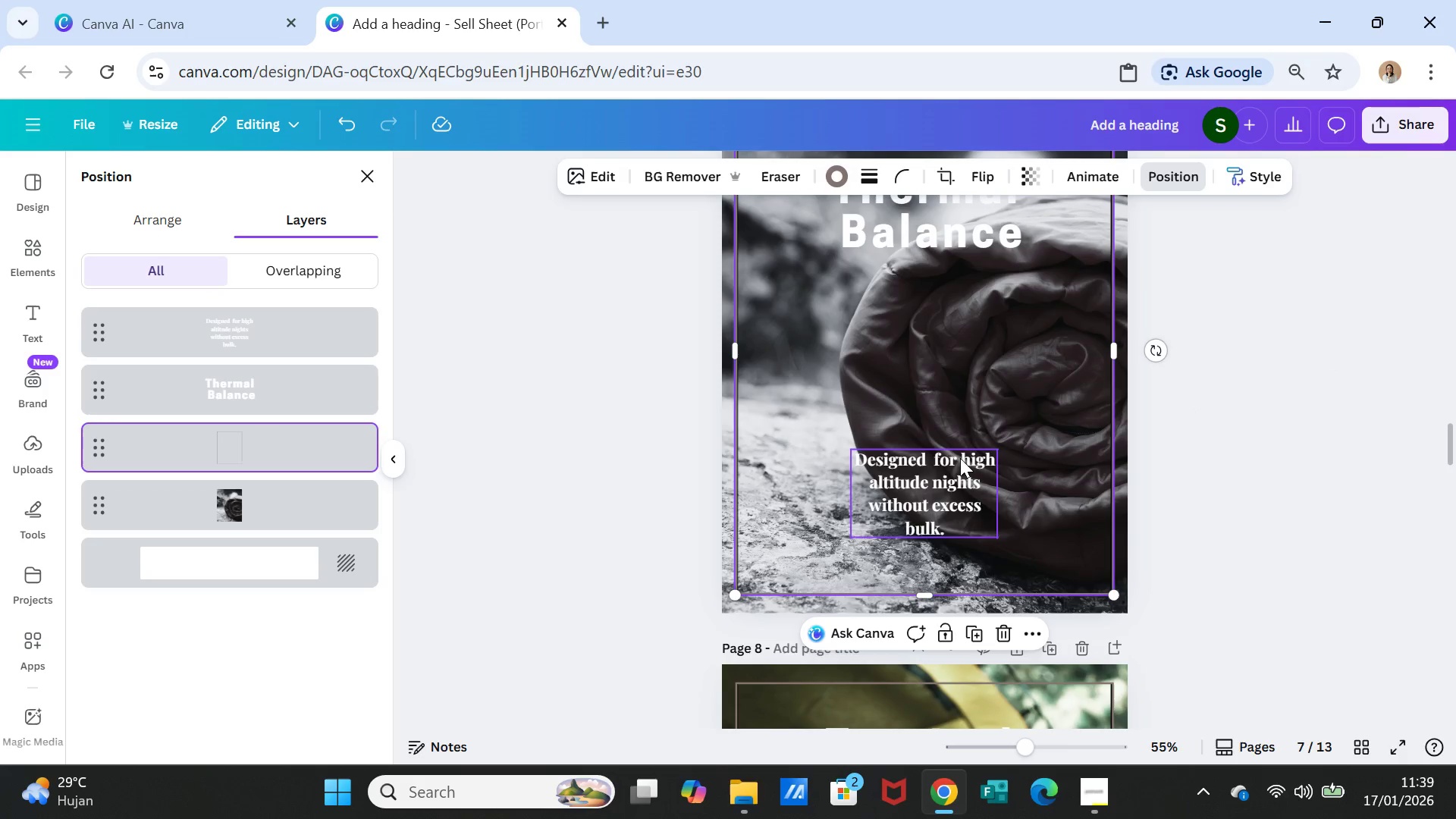 
double_click([935, 458])
 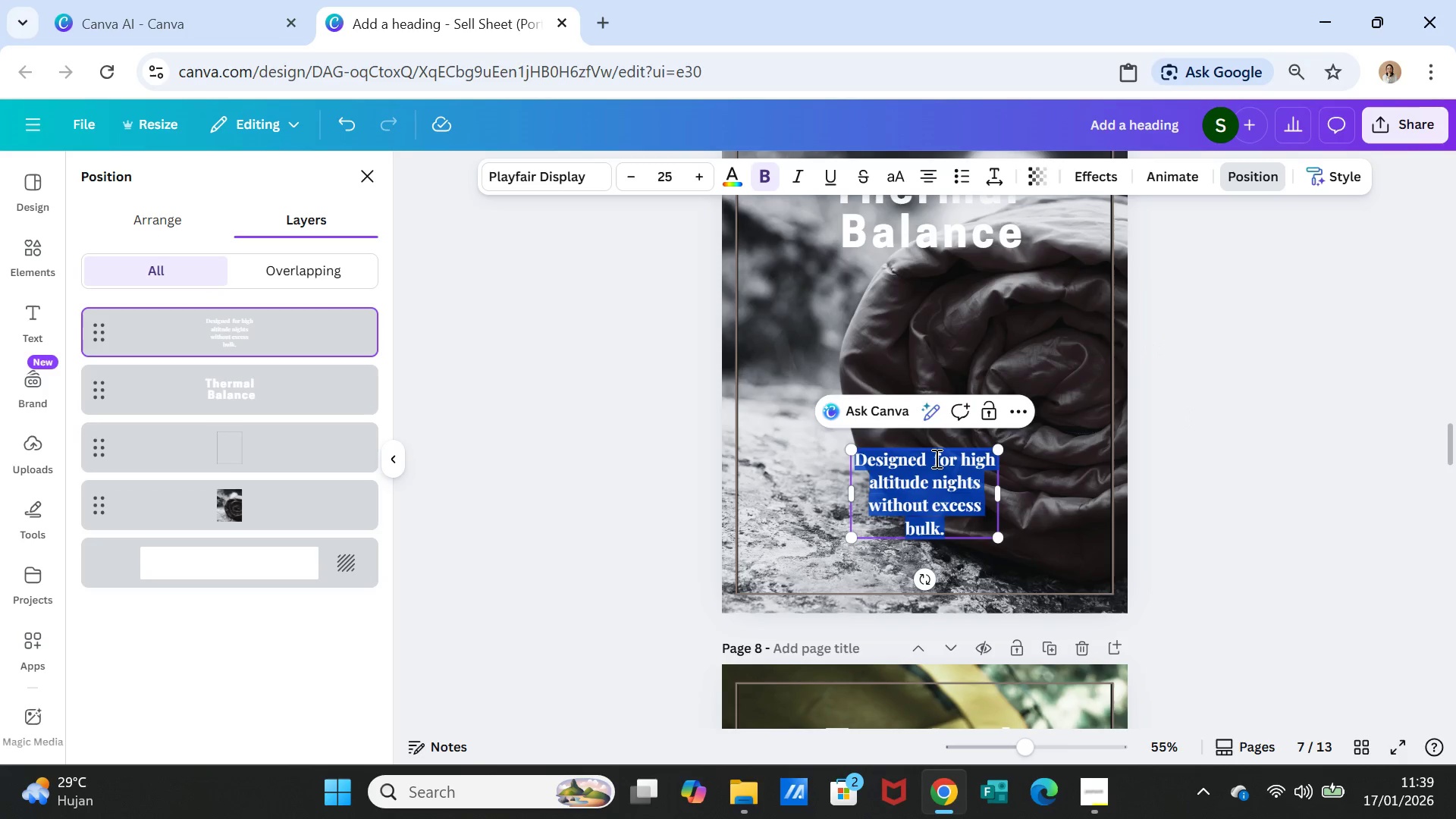 
triple_click([935, 458])
 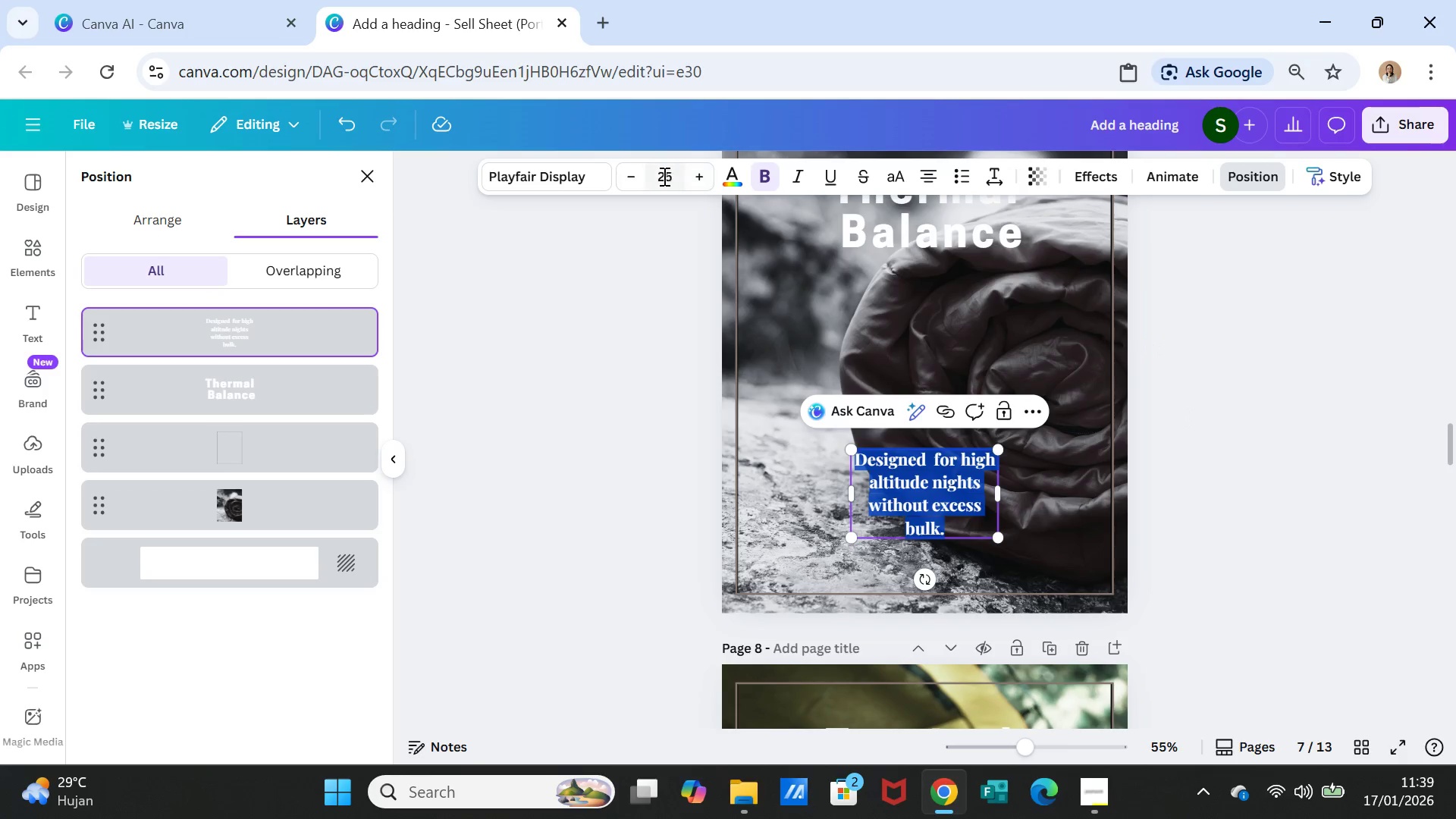 
double_click([663, 176])
 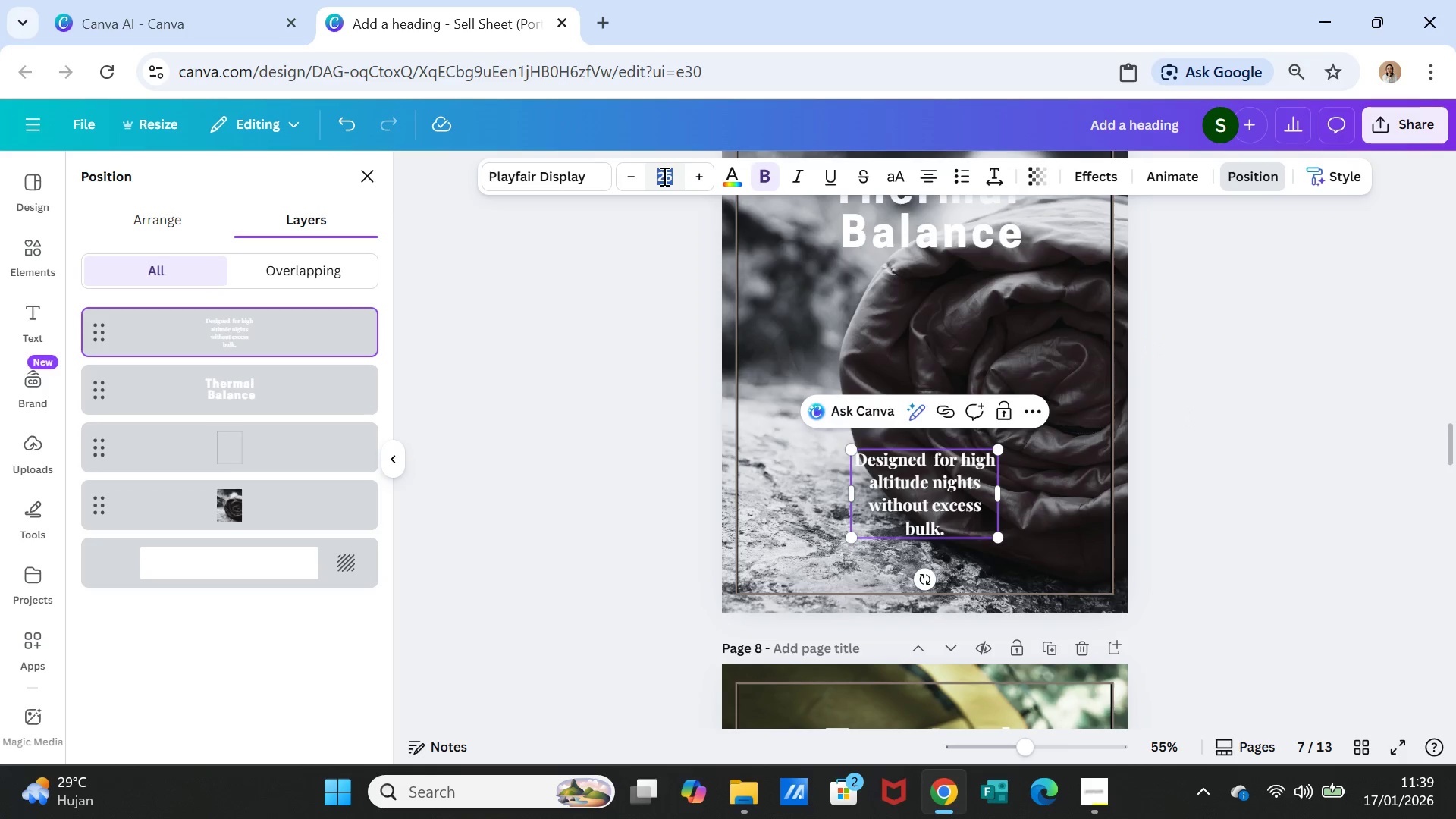 
left_click([663, 176])
 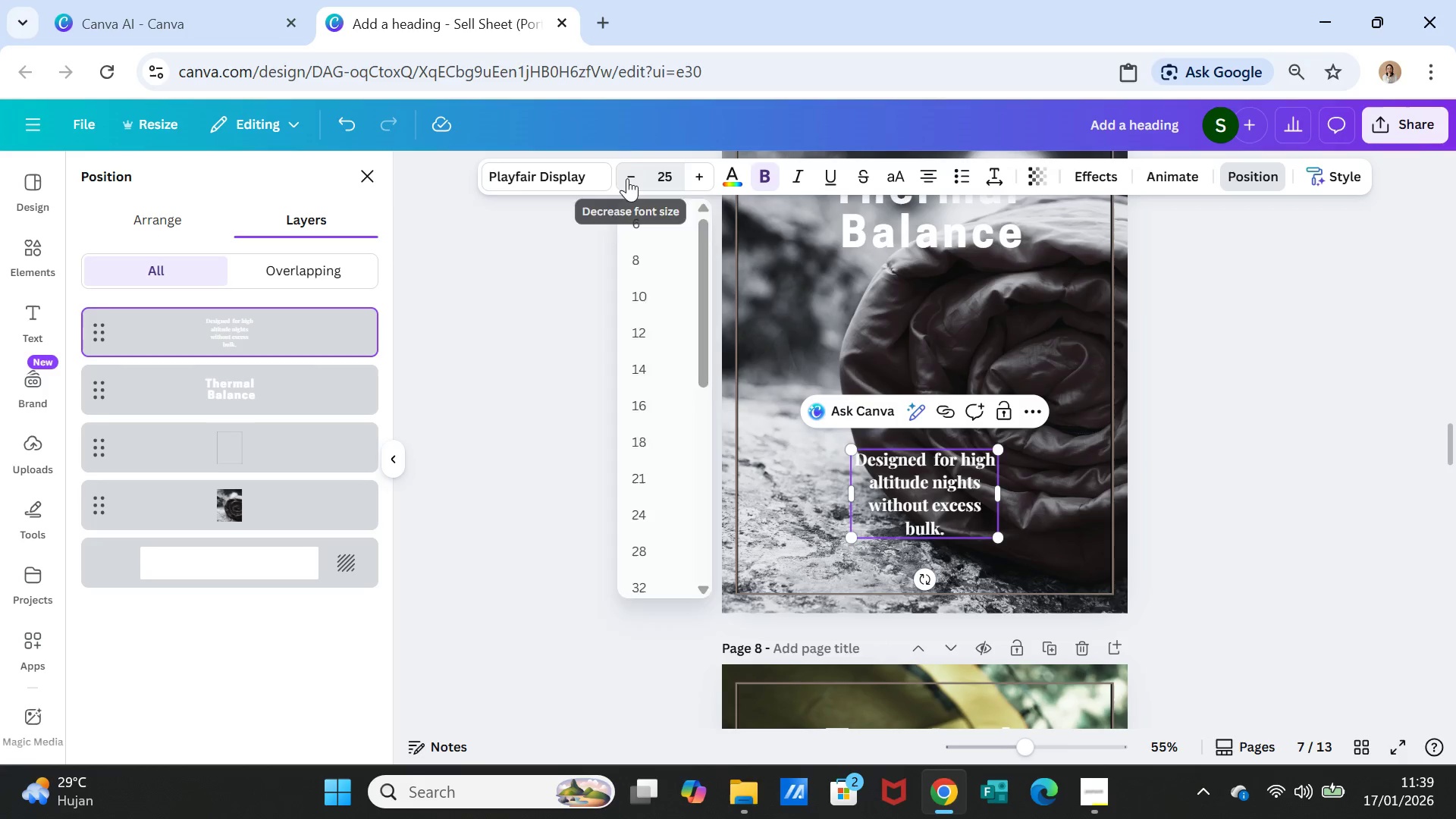 
double_click([627, 178])
 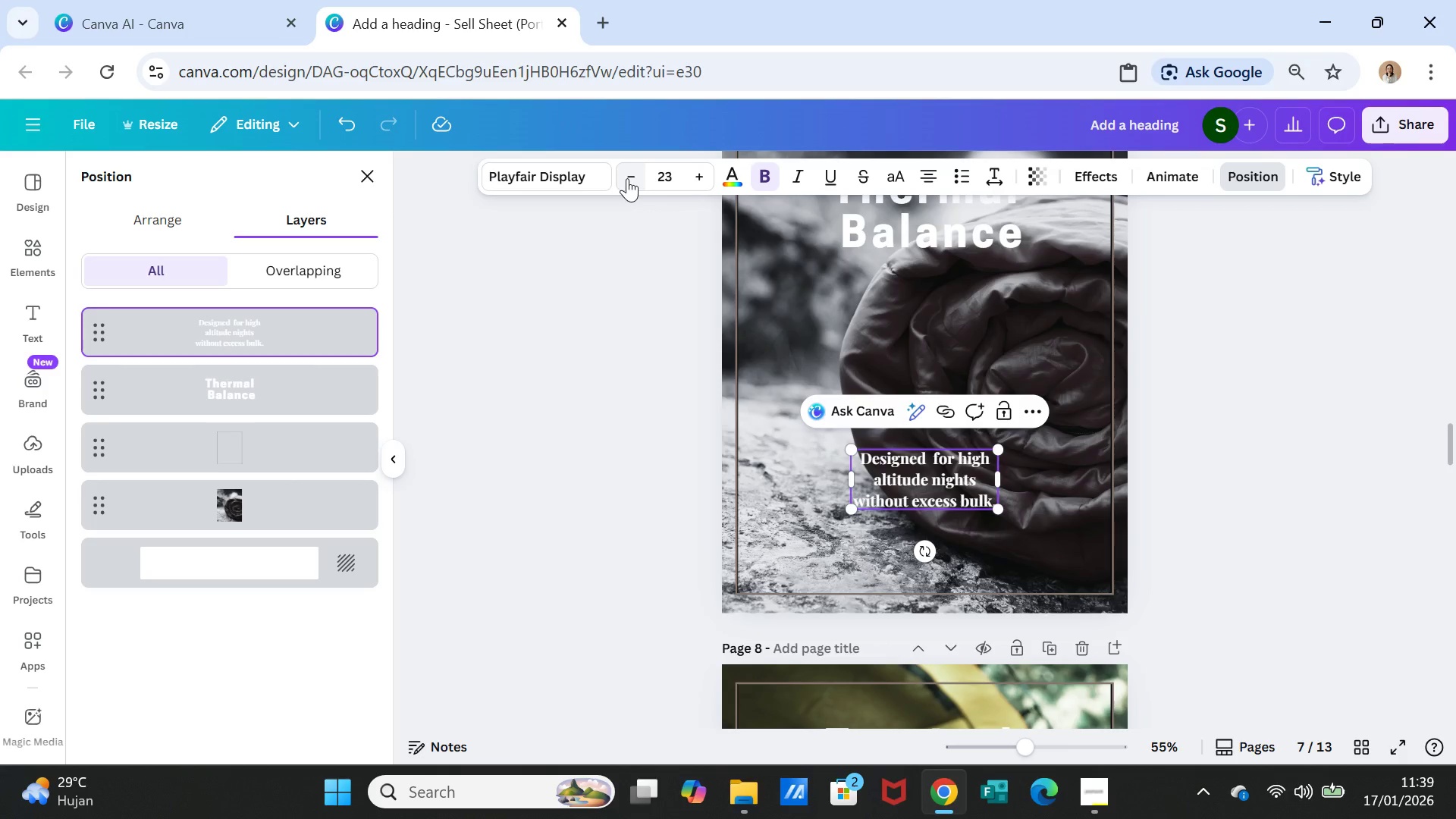 
left_click([627, 178])
 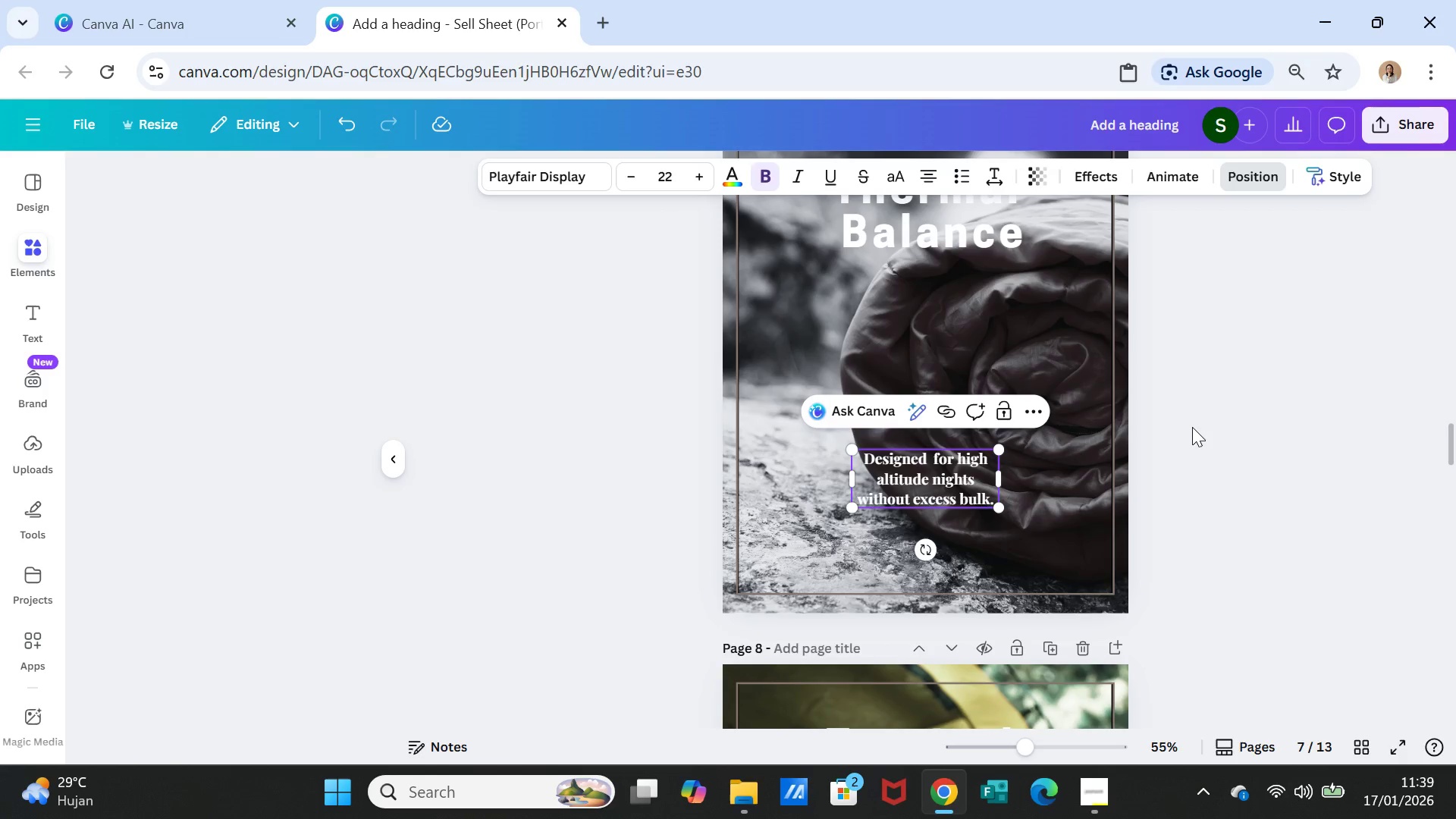 
double_click([1194, 428])
 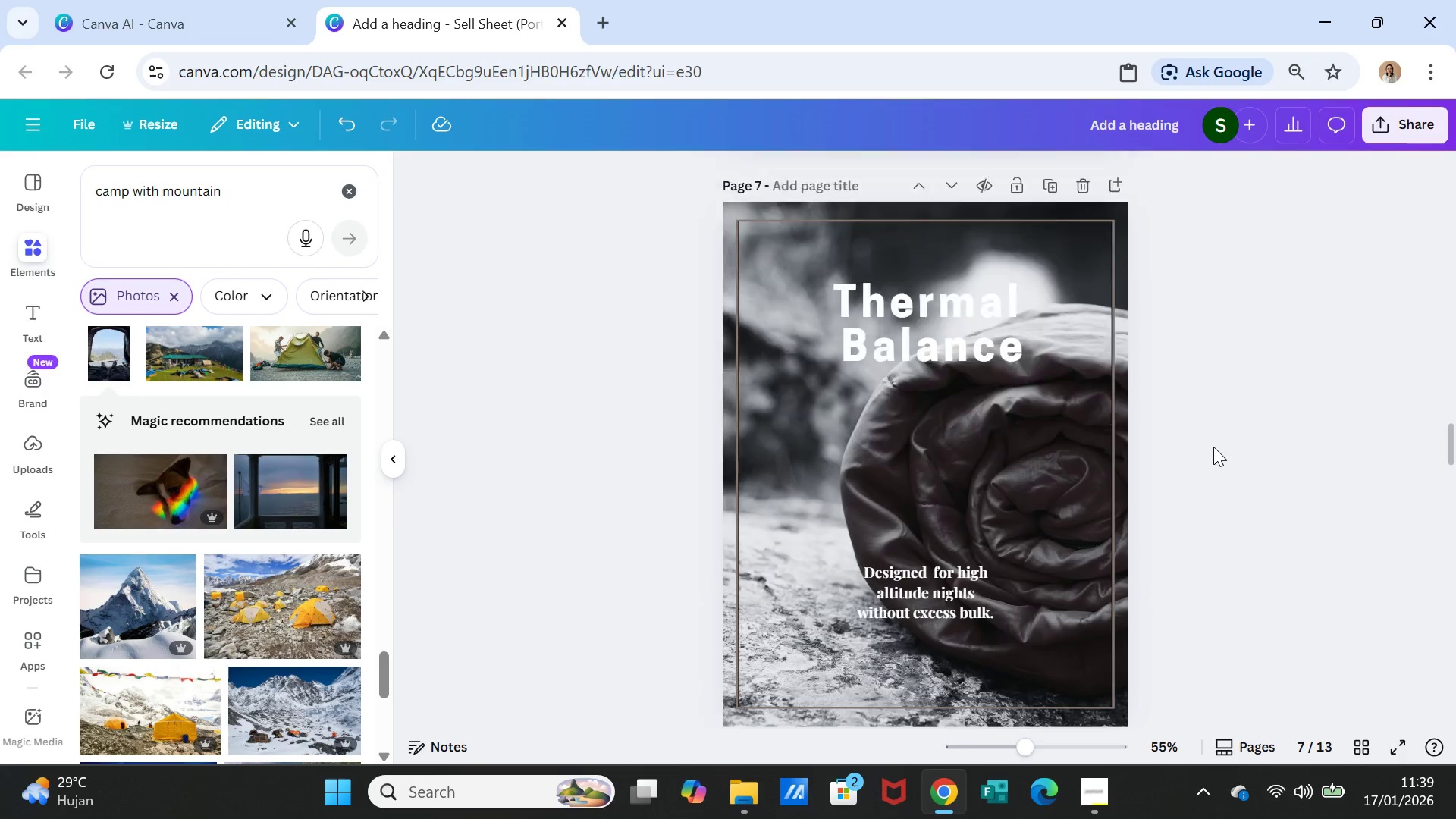 
scroll: coordinate [1213, 447], scroll_direction: up, amount: 5.0
 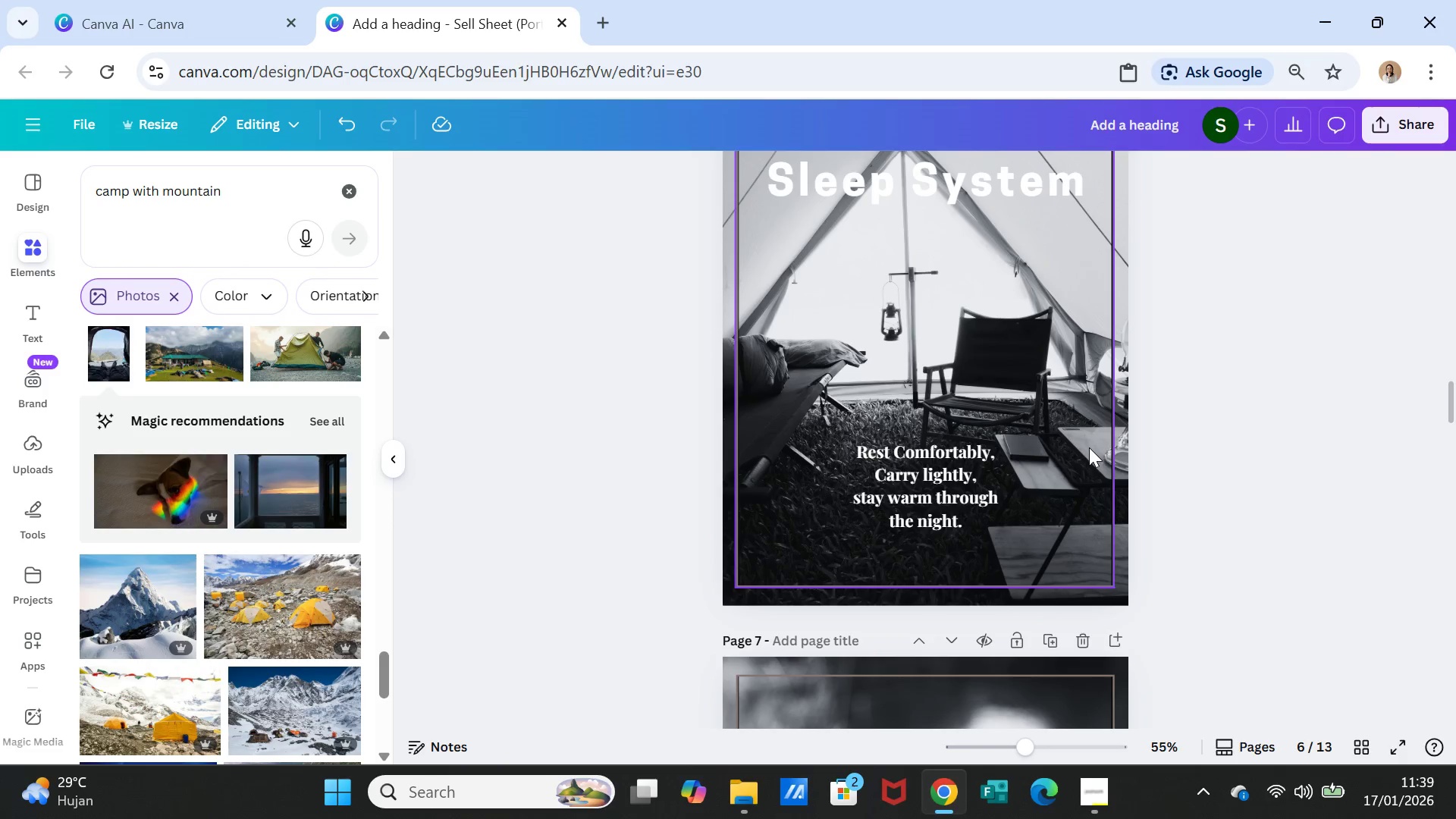 
left_click([1087, 447])
 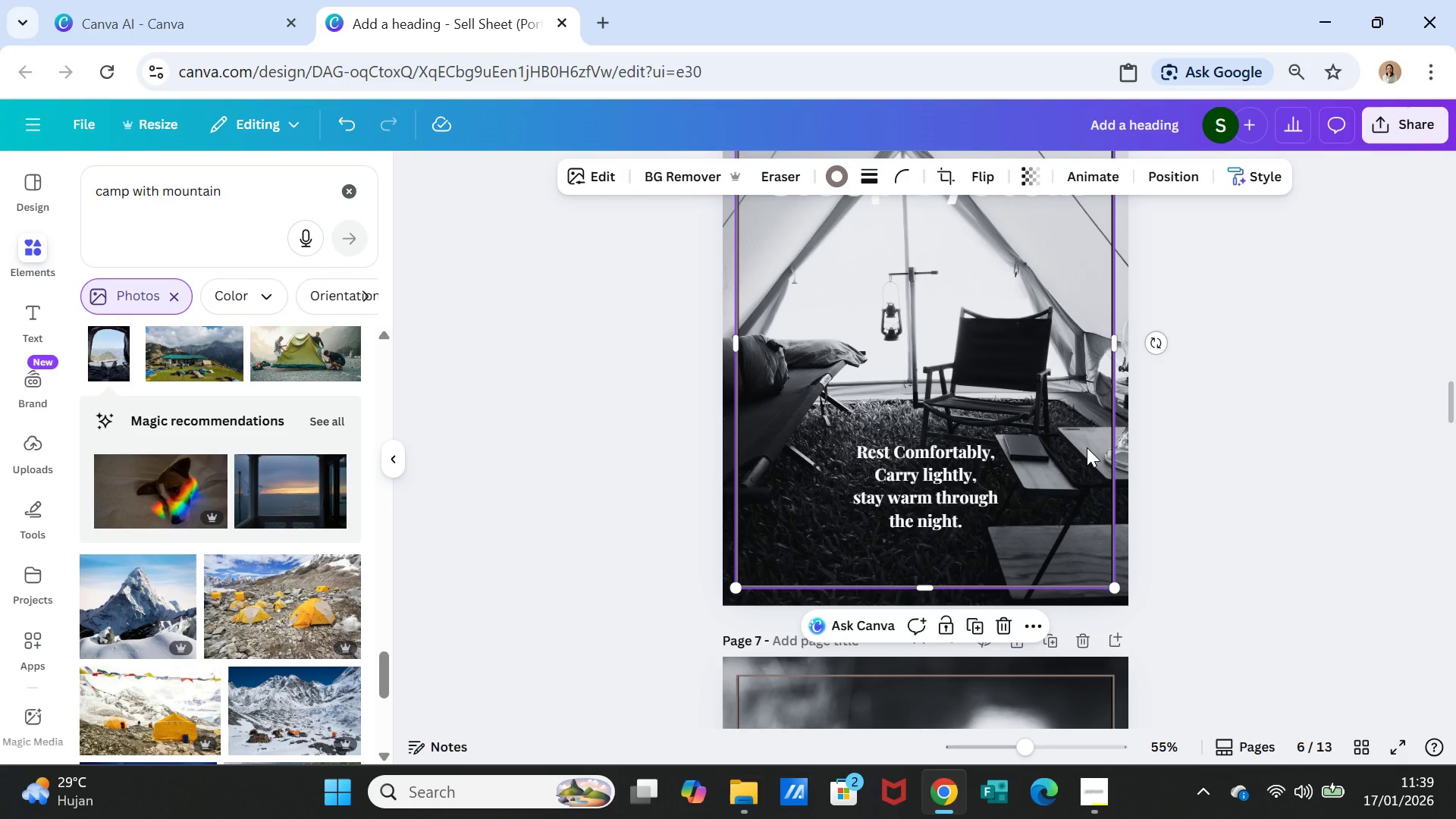 
right_click([1087, 447])
 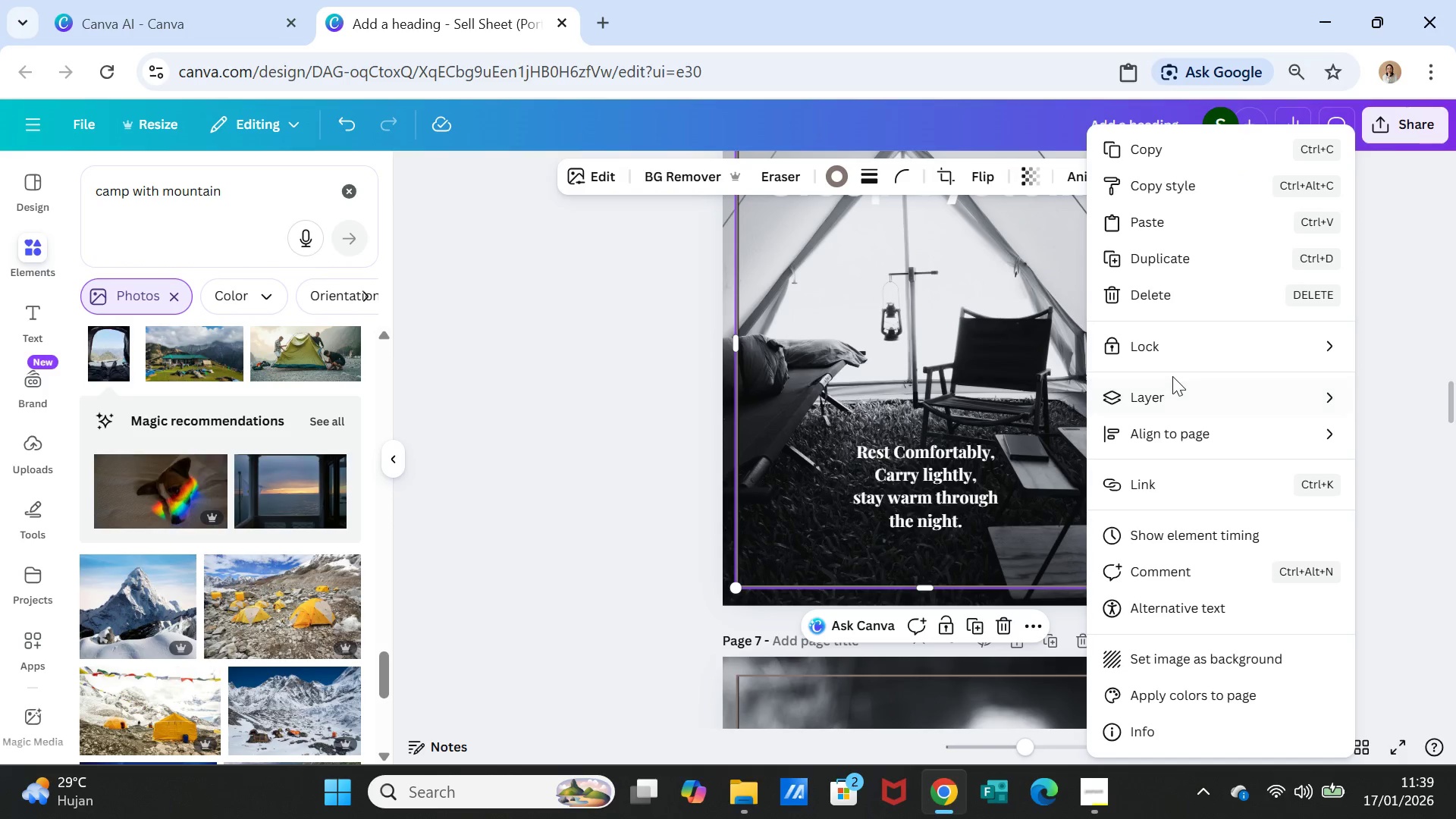 
left_click([1172, 396])
 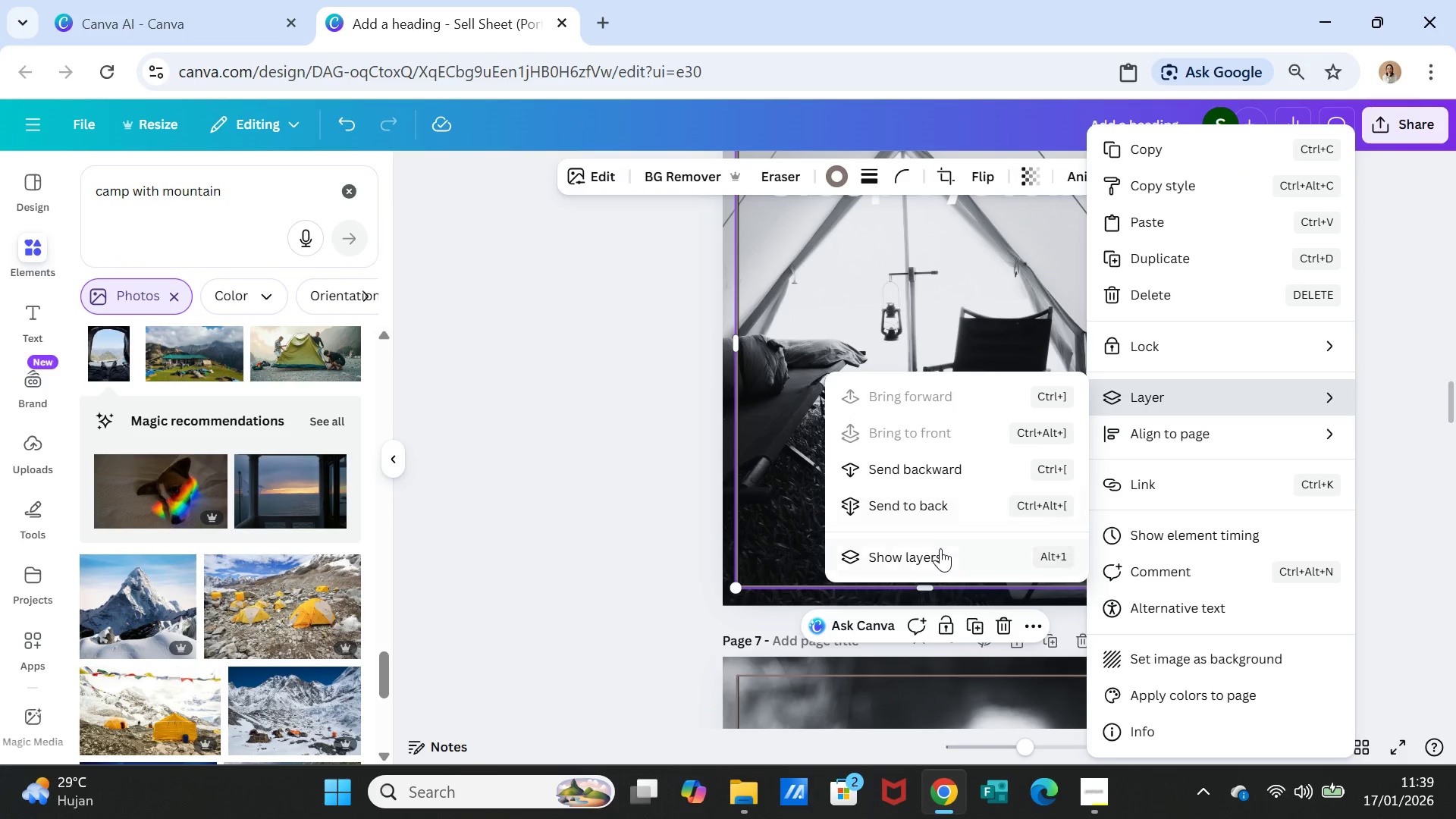 
left_click([940, 551])
 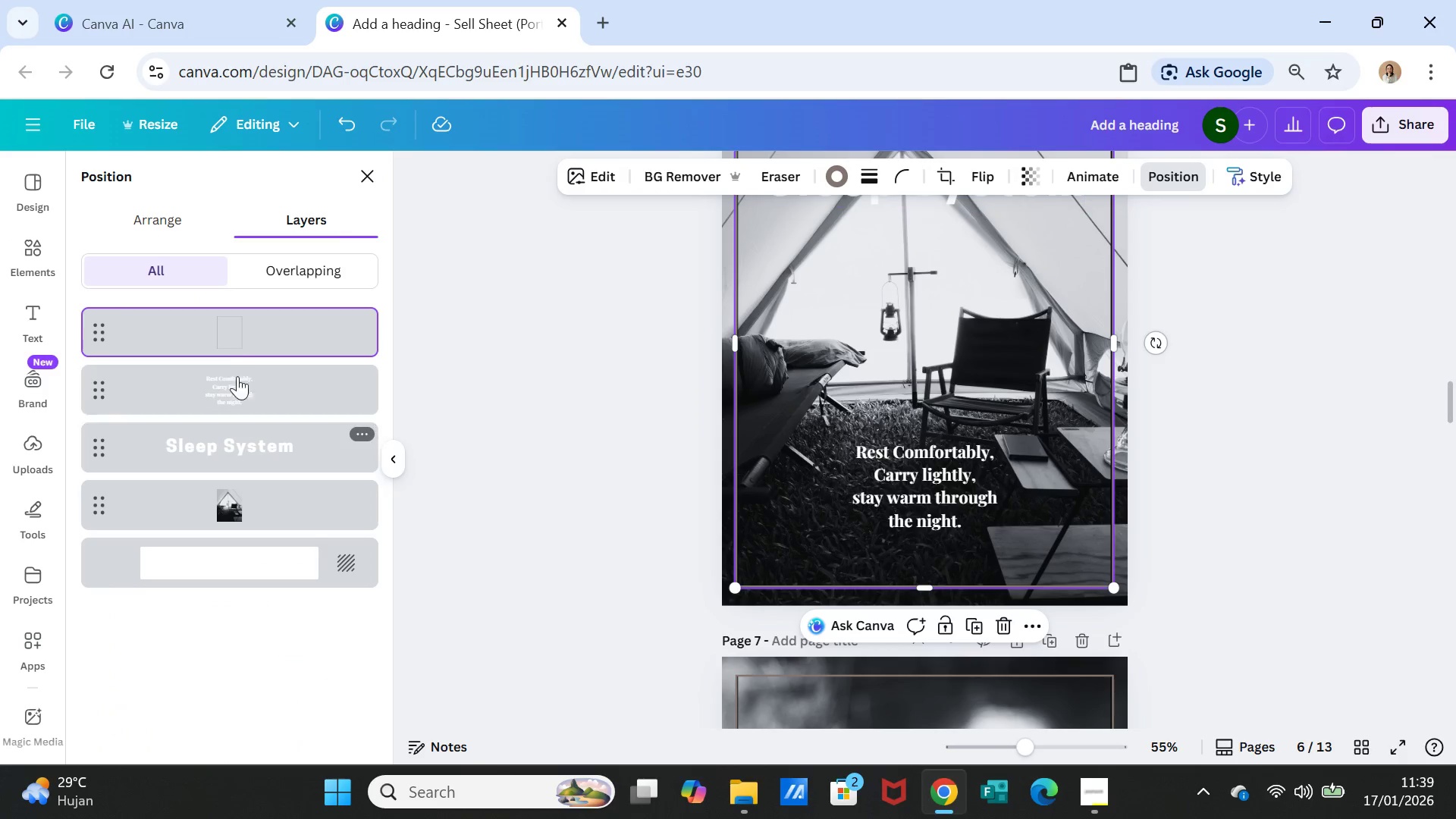 
left_click_drag(start_coordinate=[231, 329], to_coordinate=[212, 462])
 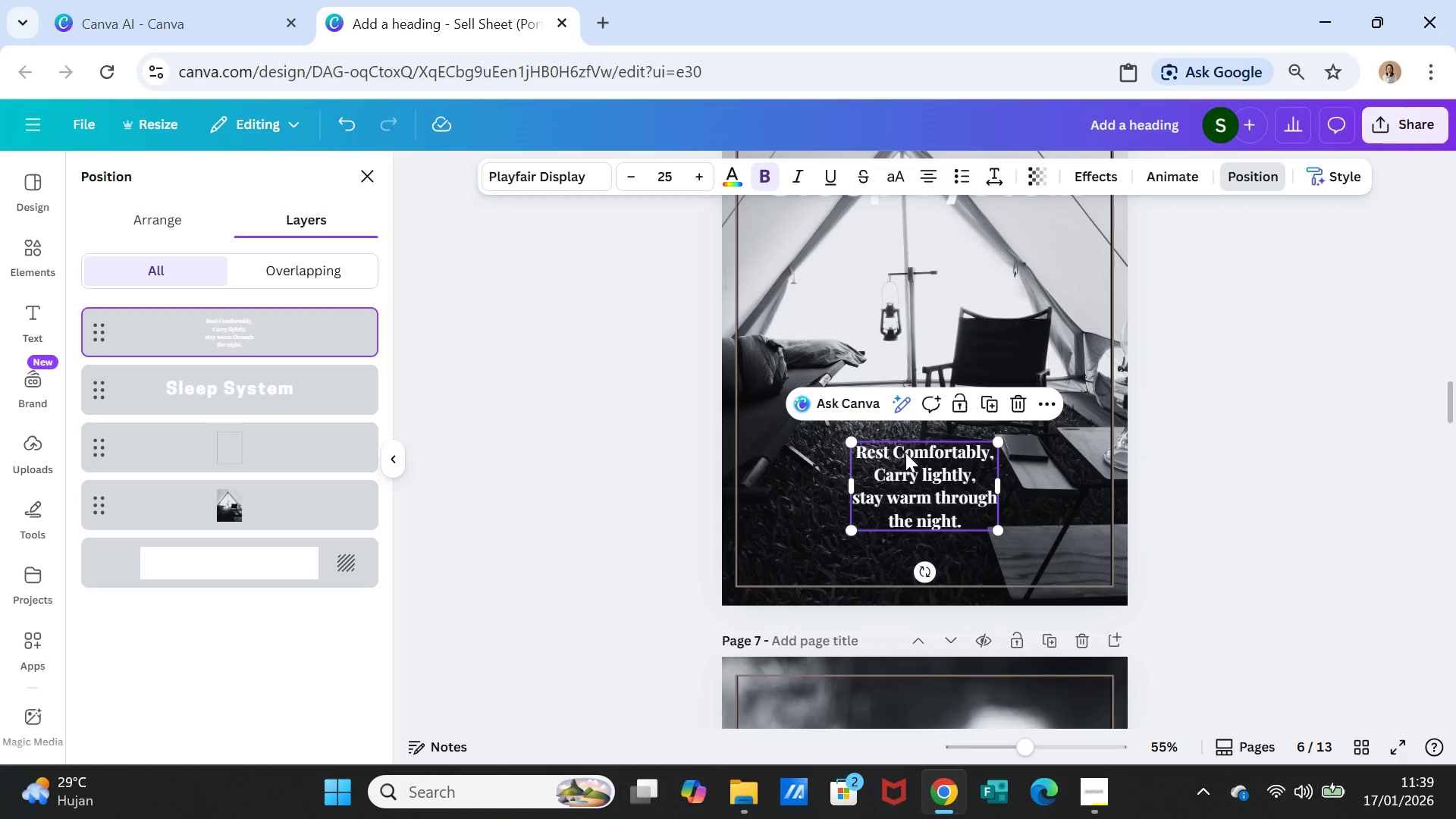 
double_click([906, 453])
 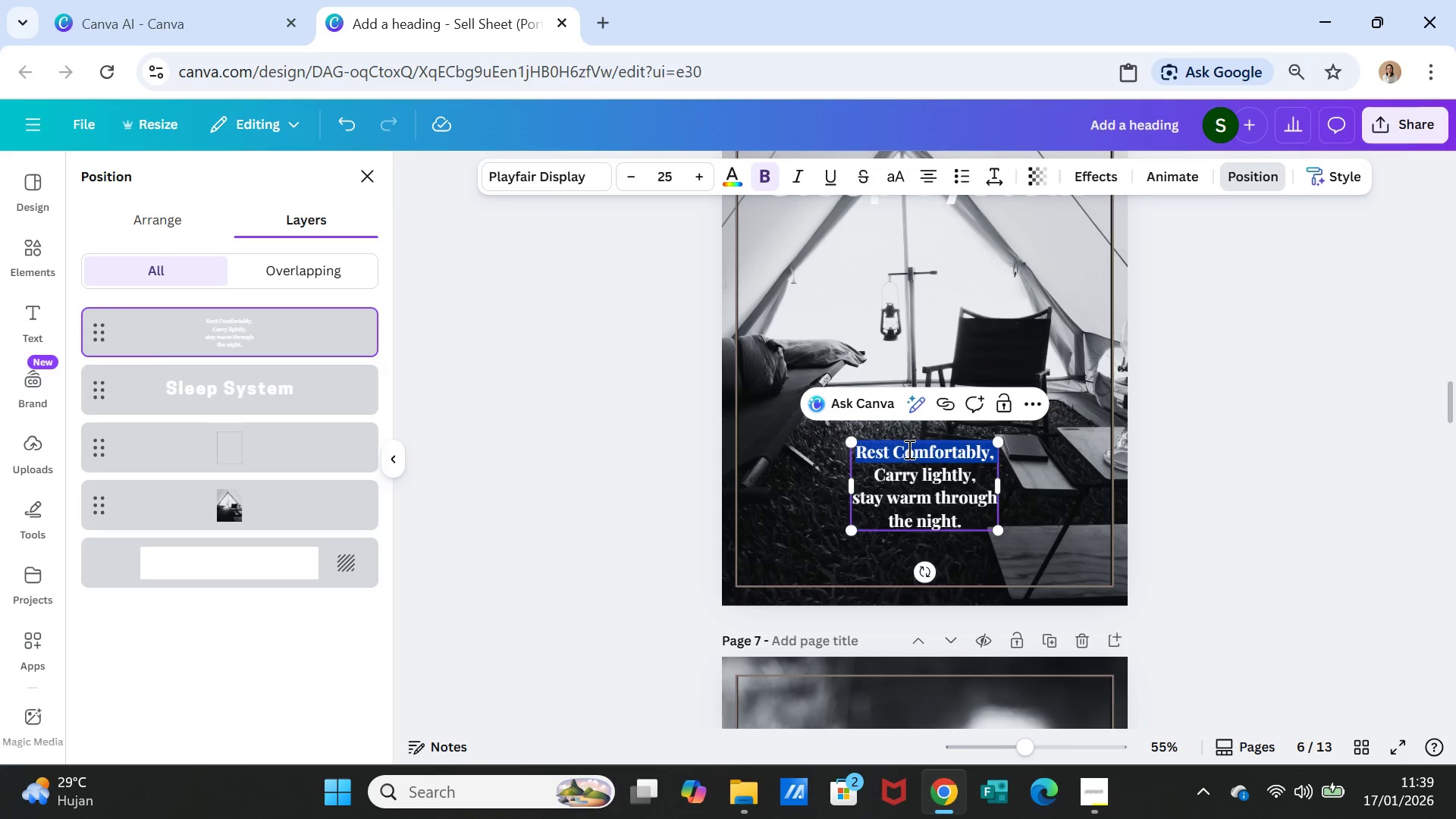 
key(Shift+ArrowDown)
 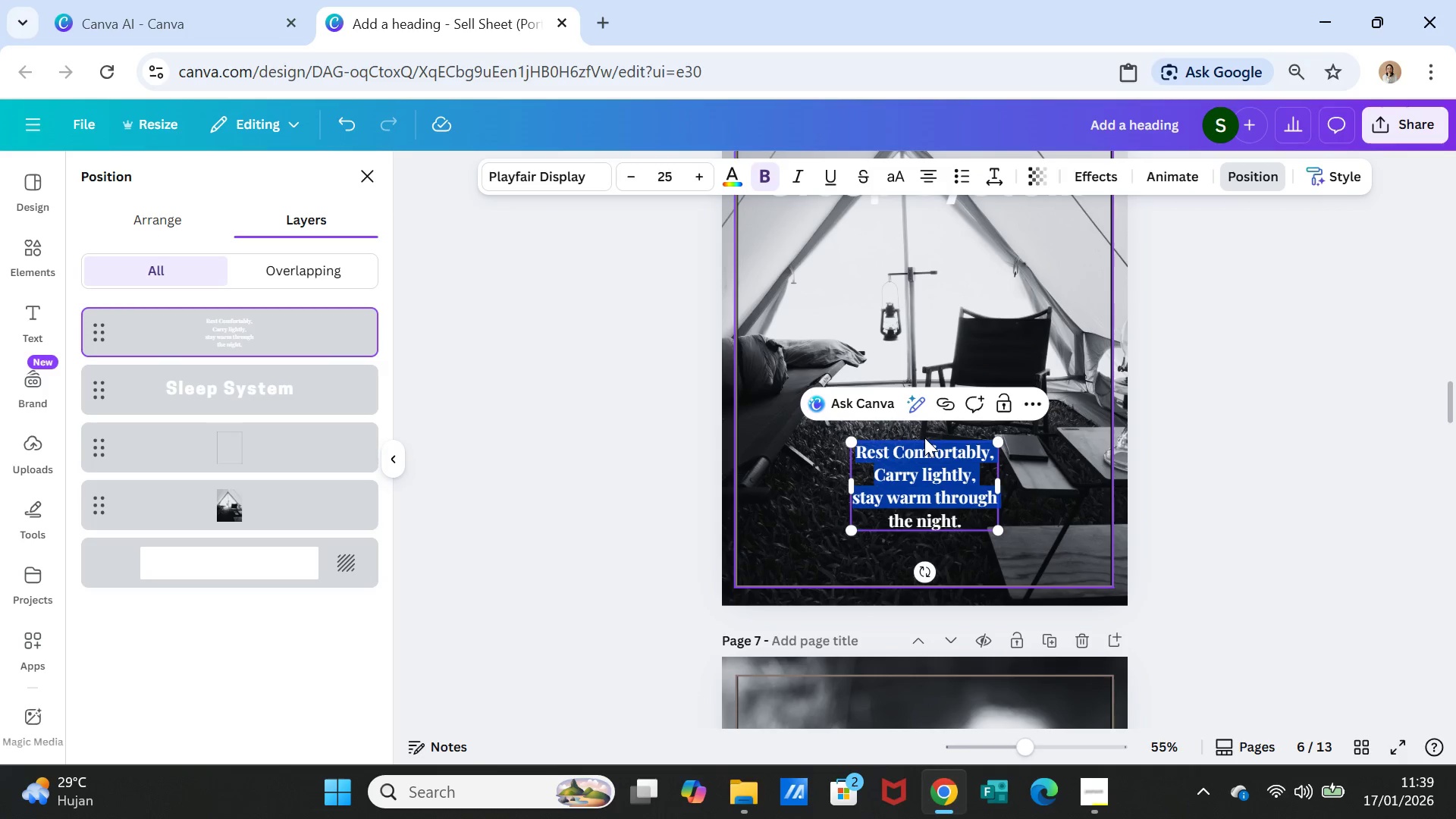 
key(Shift+ArrowDown)
 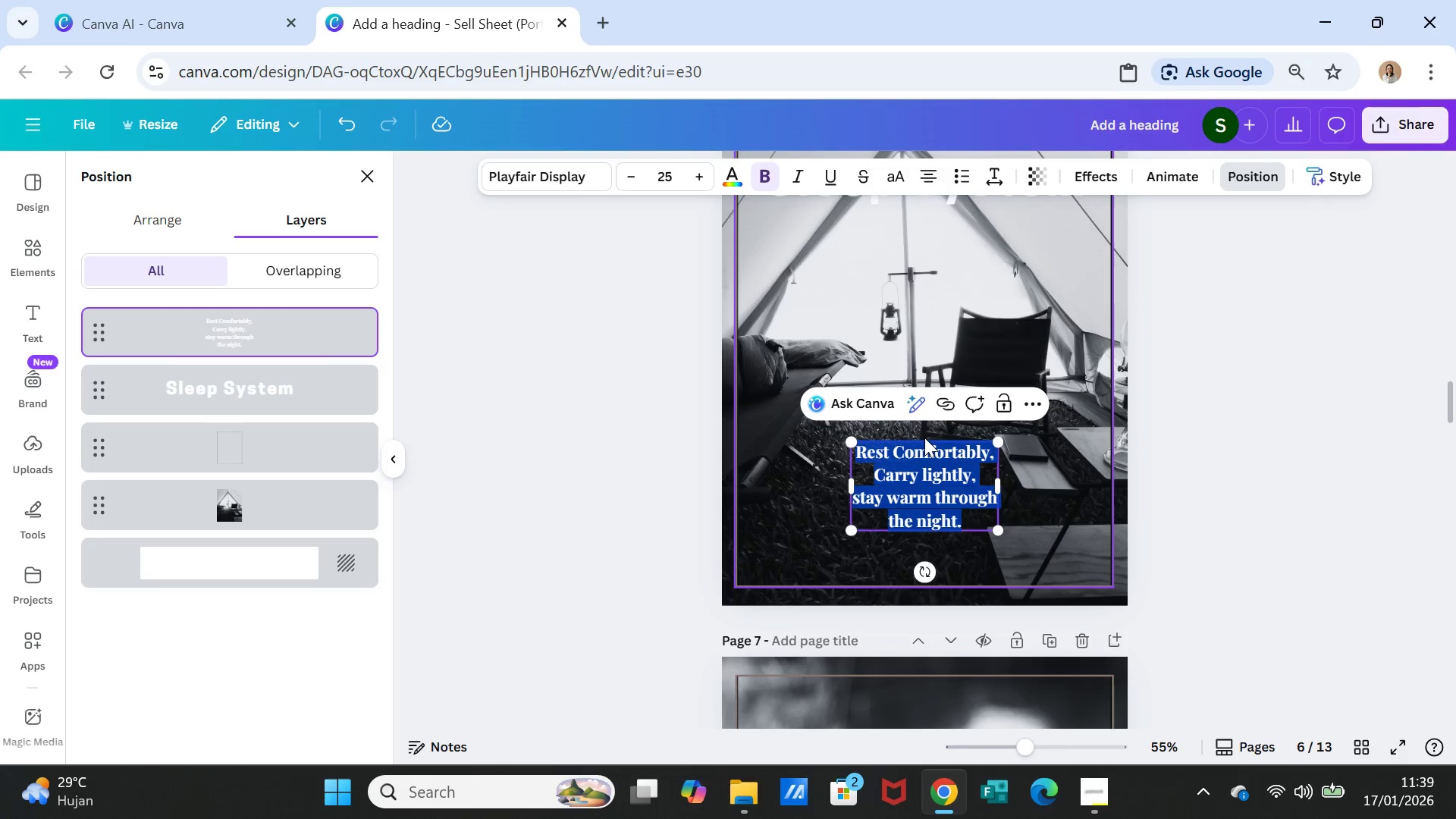 
key(Shift+ArrowDown)
 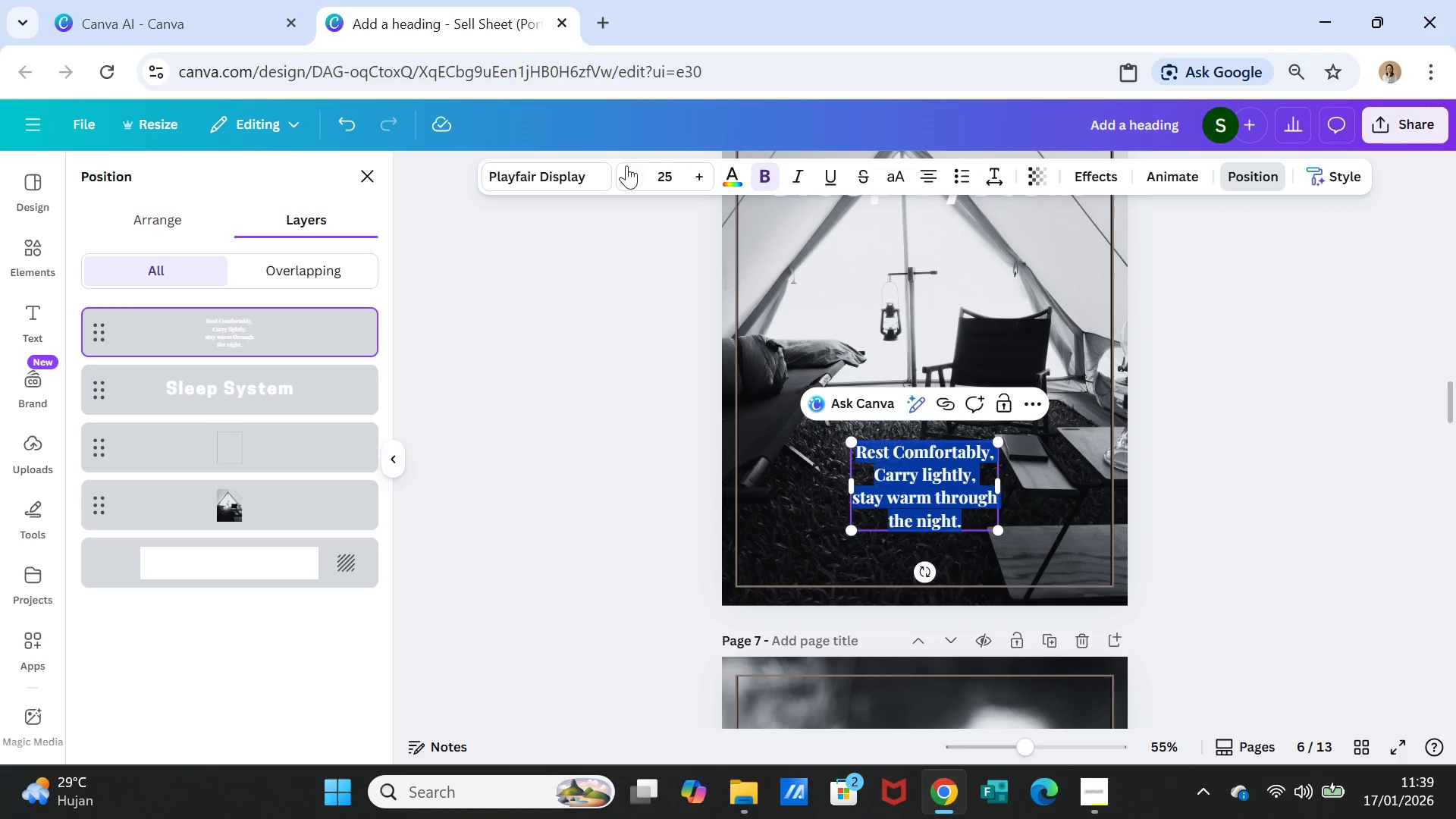 
double_click([626, 171])
 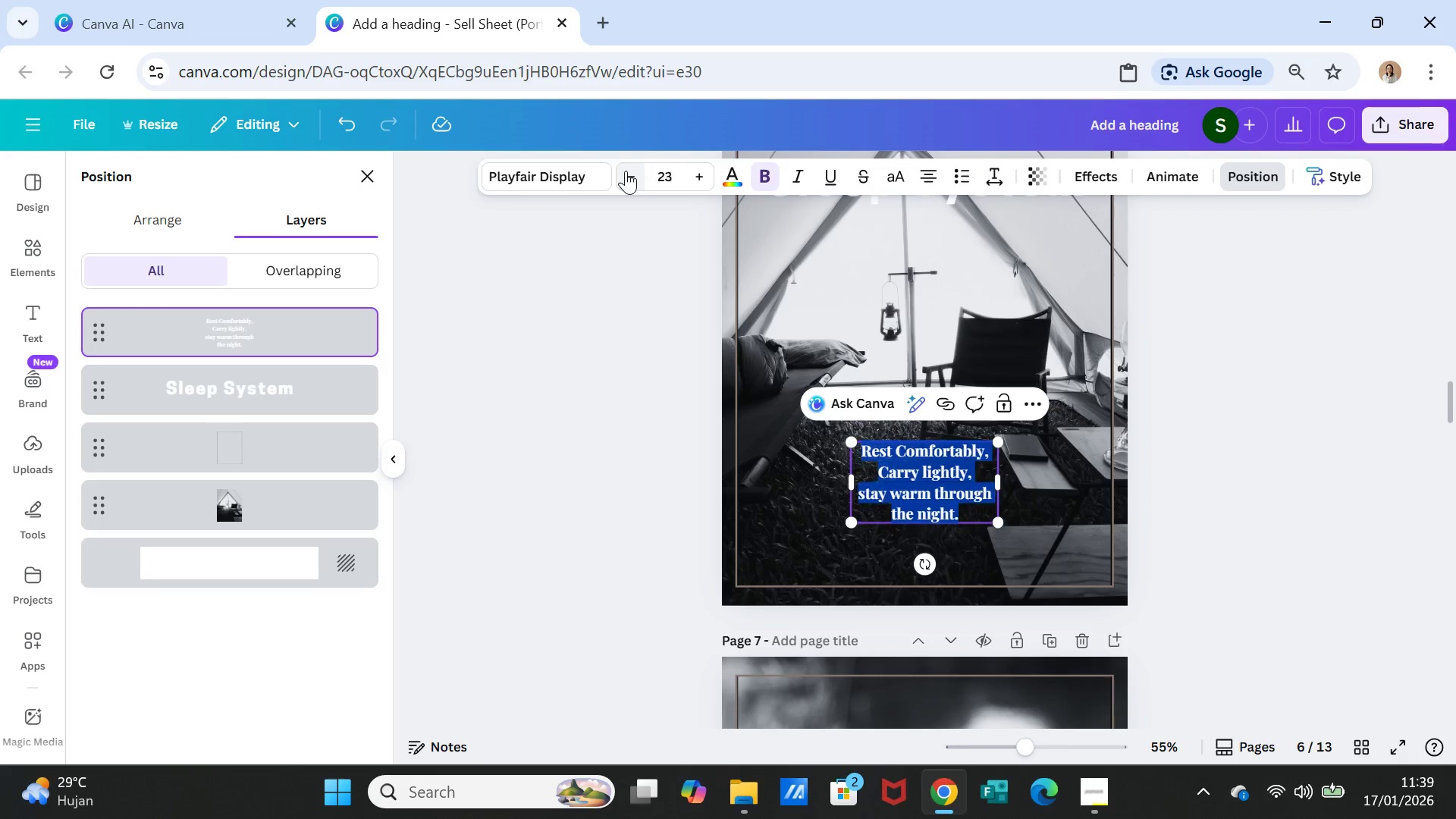 
triple_click([626, 171])
 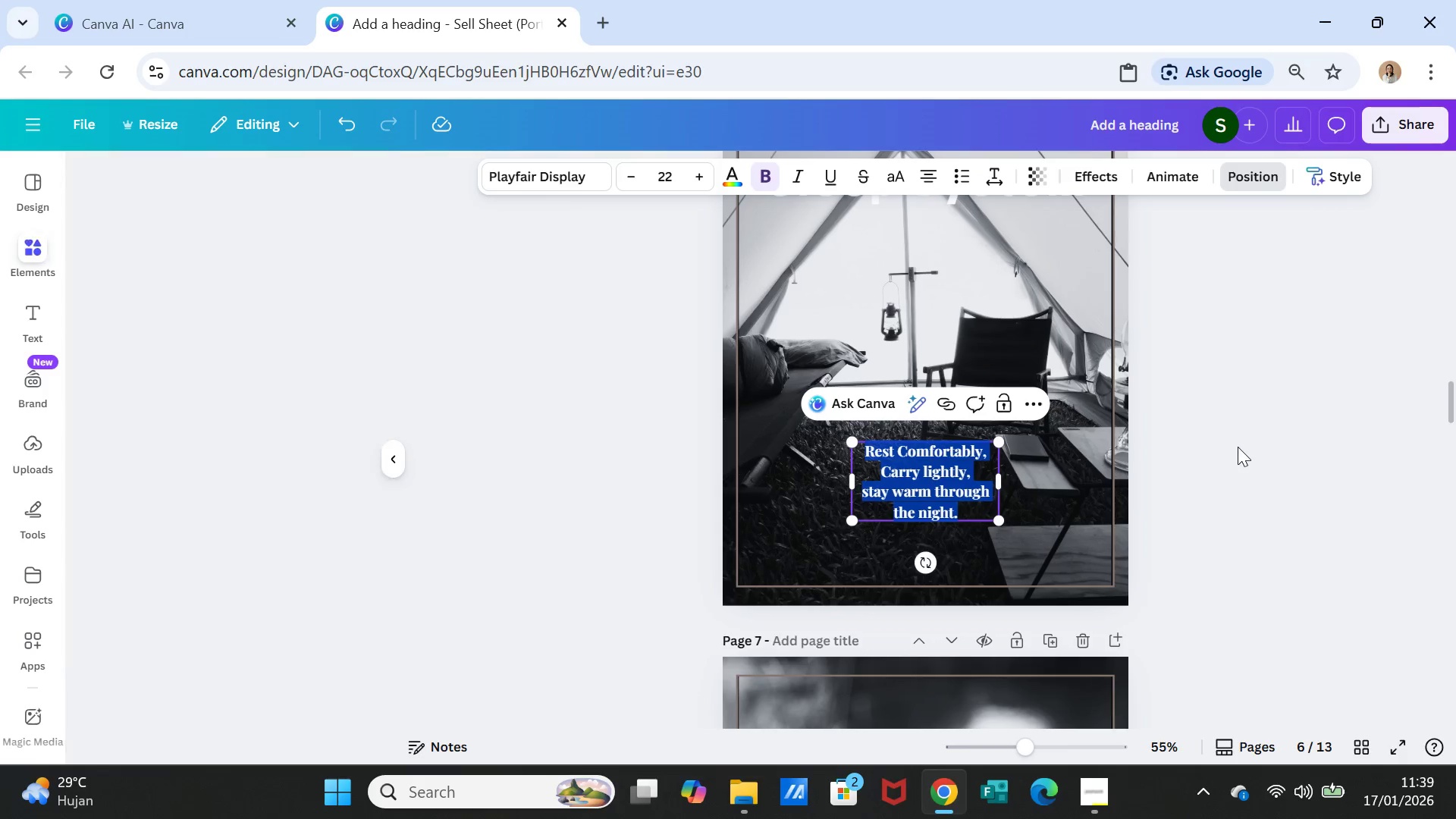 
double_click([1235, 456])
 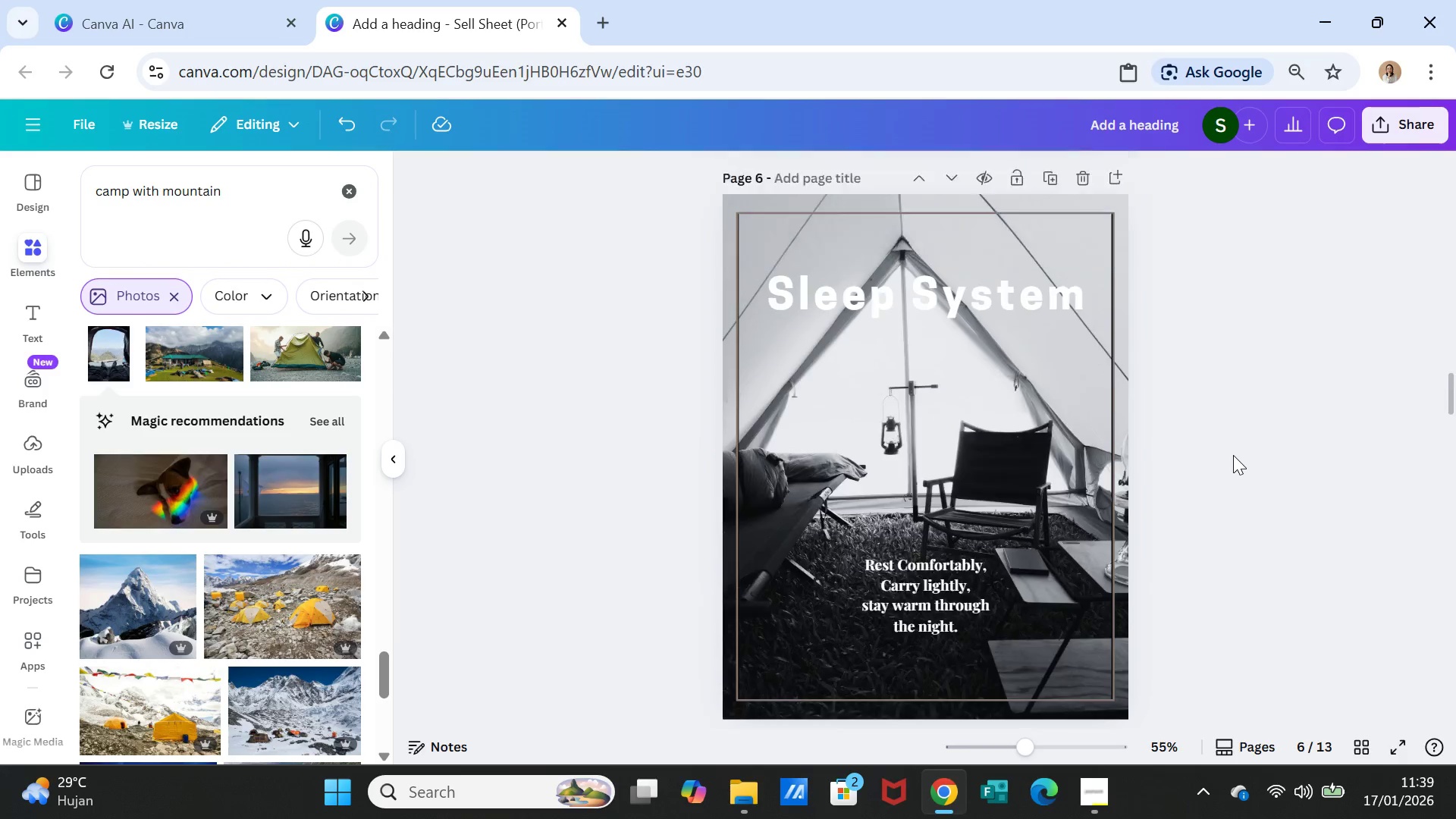 
scroll: coordinate [1233, 455], scroll_direction: up, amount: 4.0
 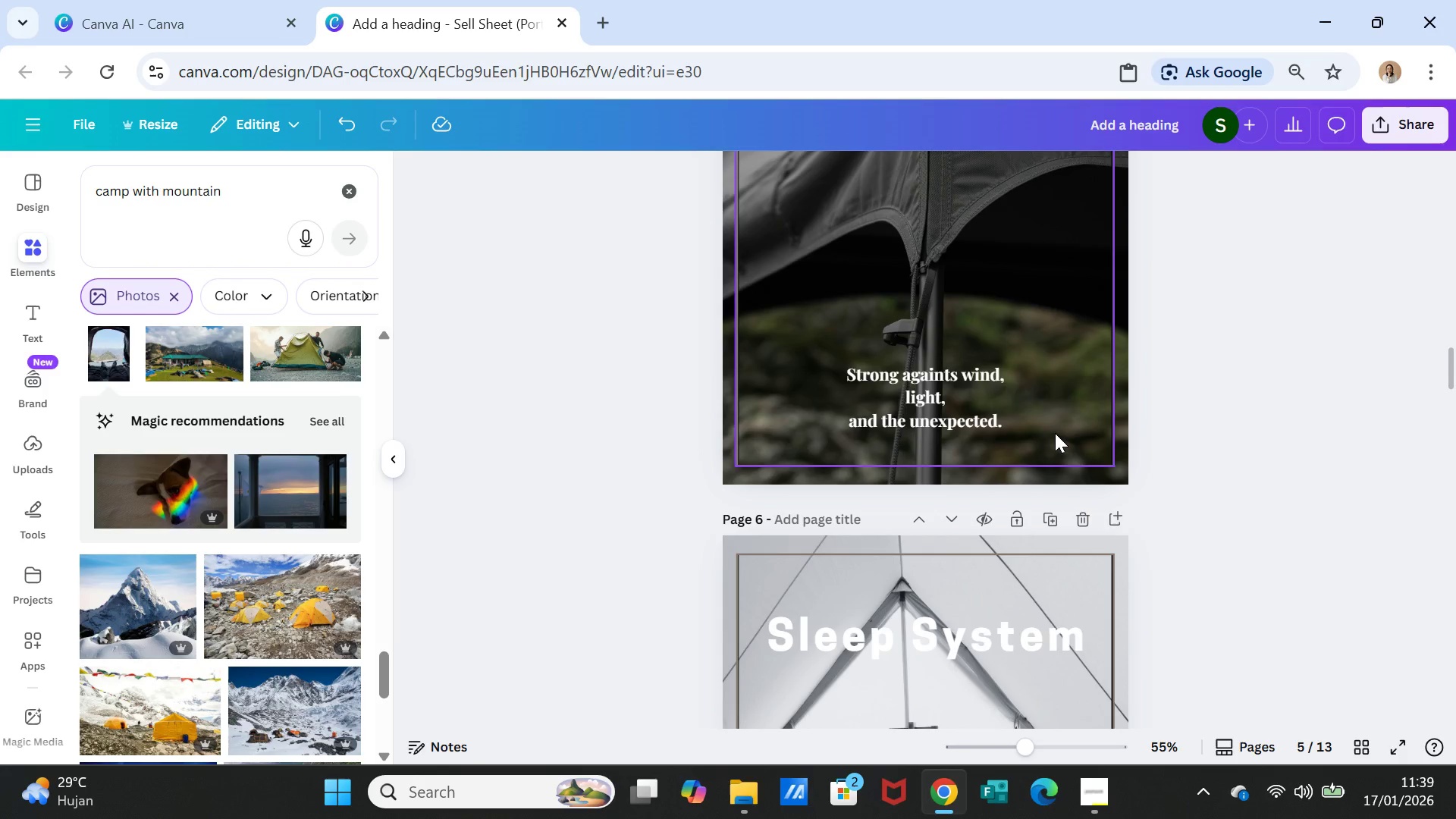 
left_click([1055, 433])
 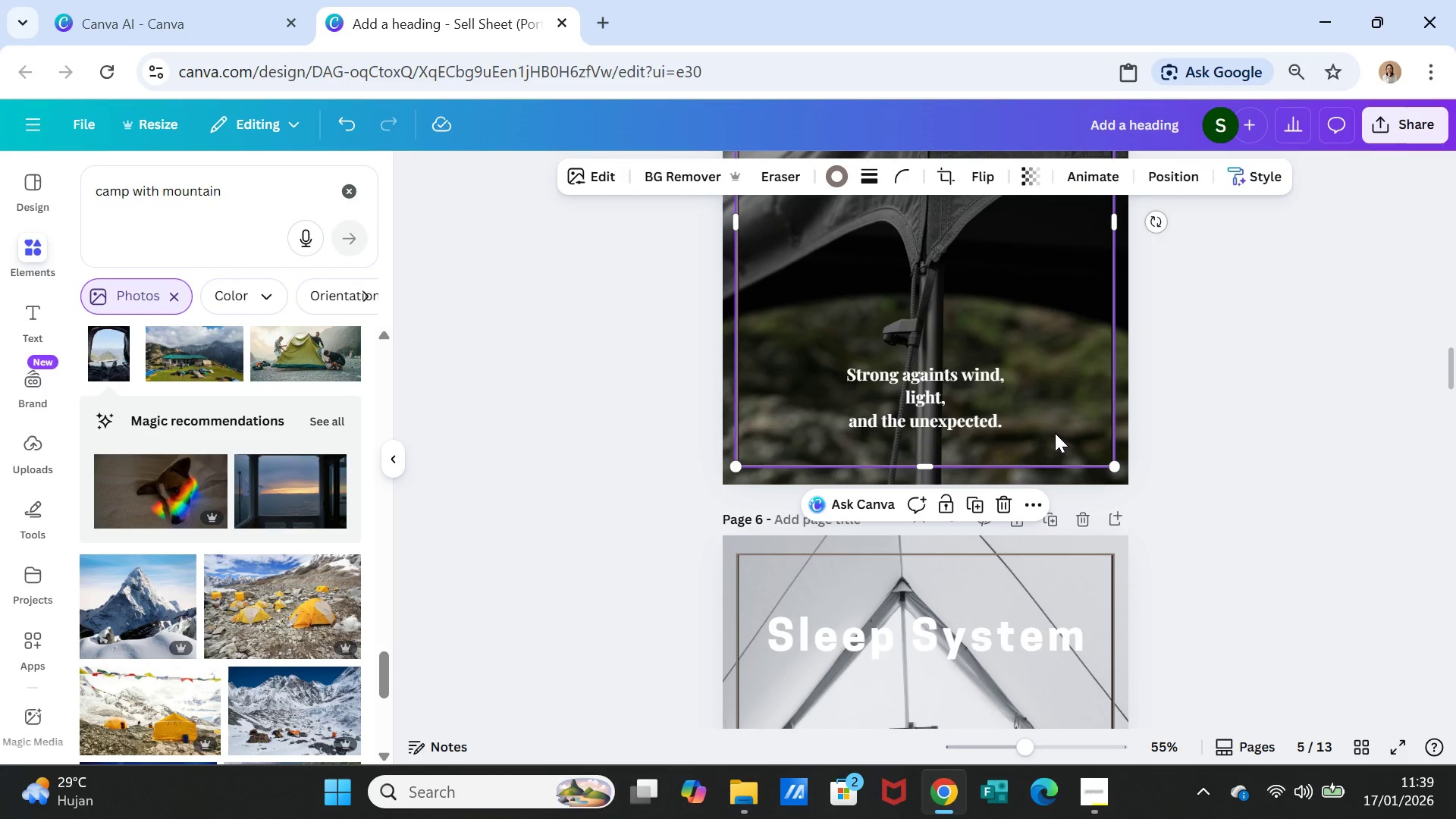 
right_click([1055, 433])
 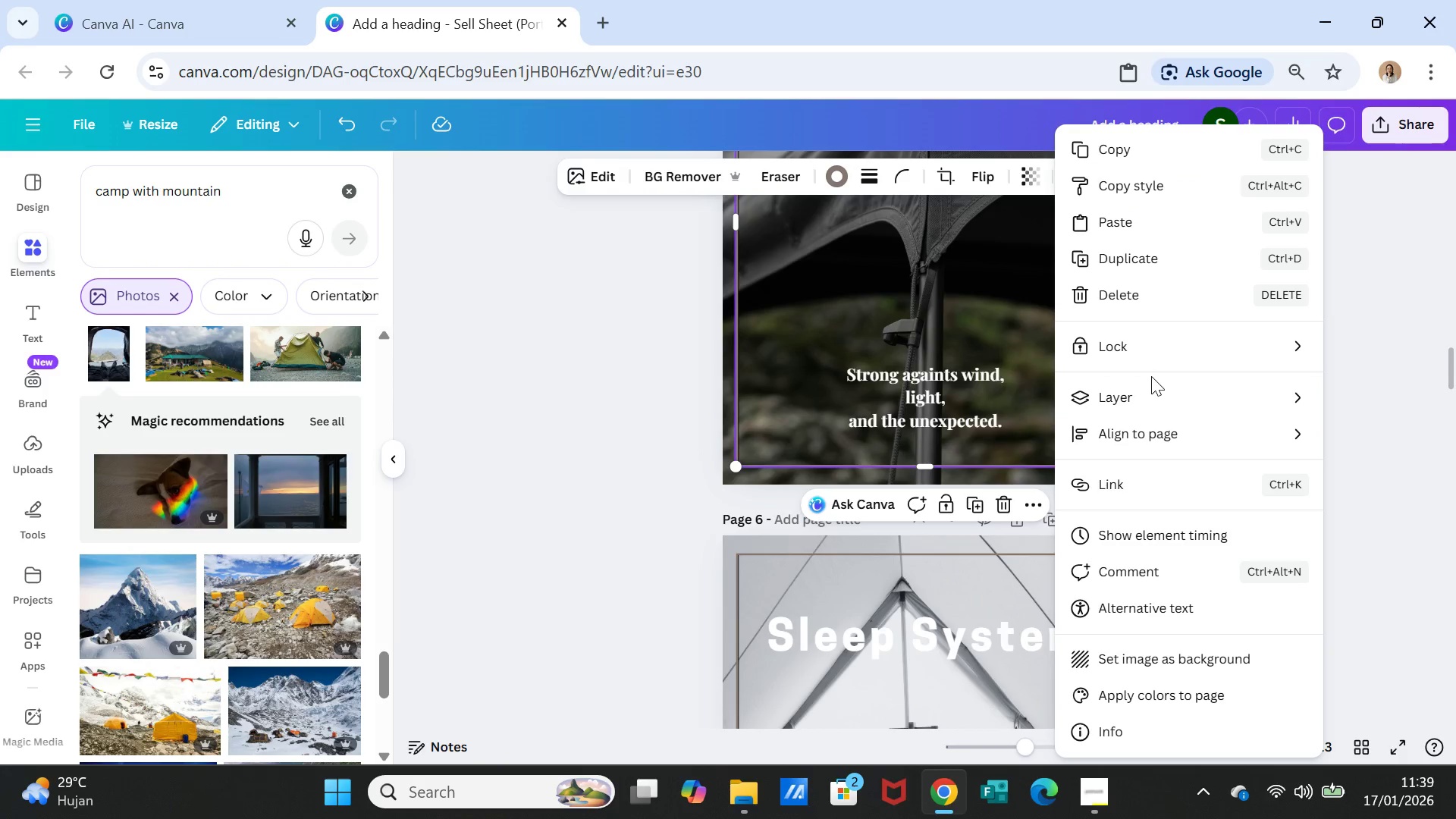 
left_click([1151, 391])
 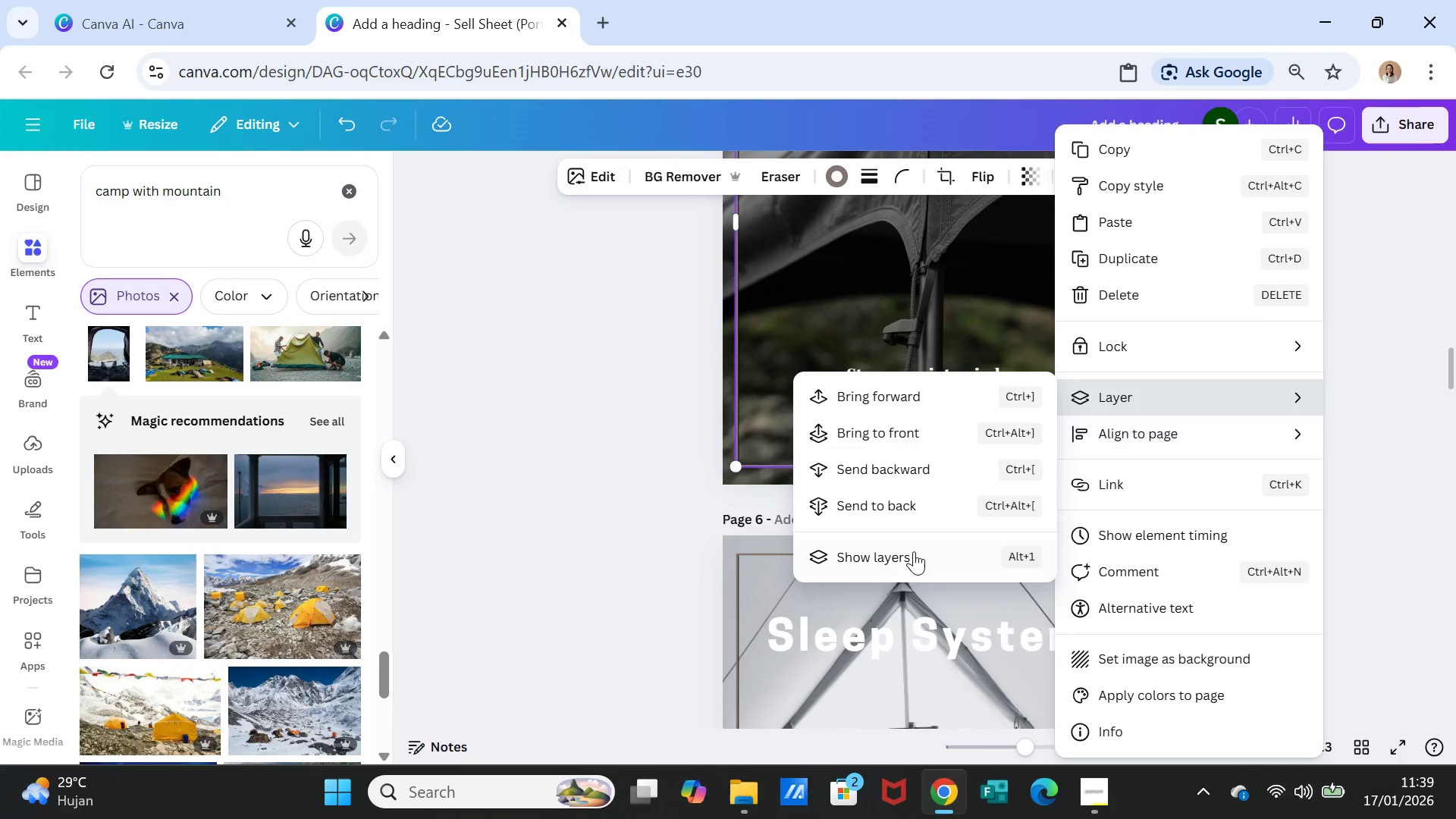 
left_click([912, 551])
 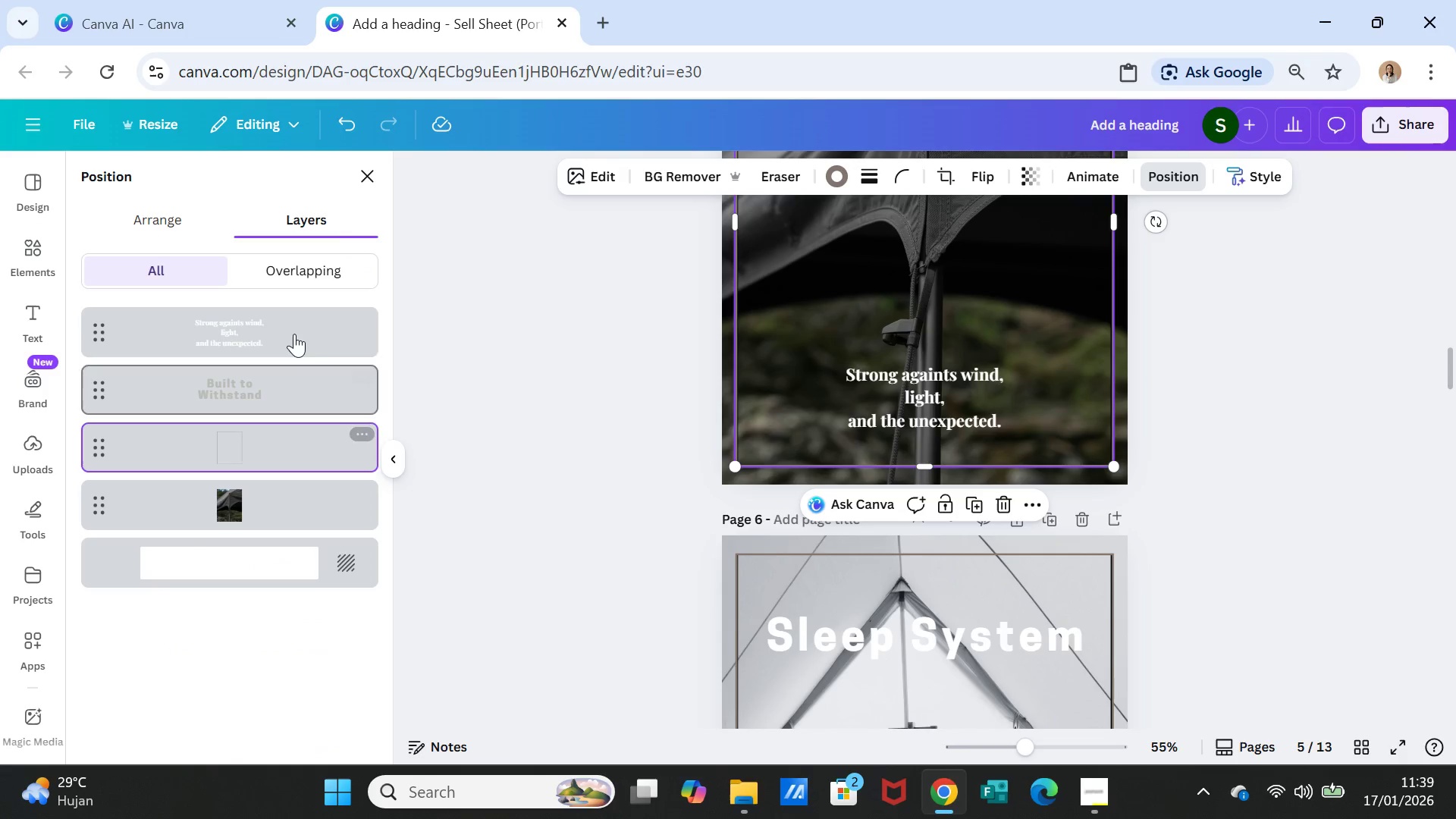 
left_click([290, 320])
 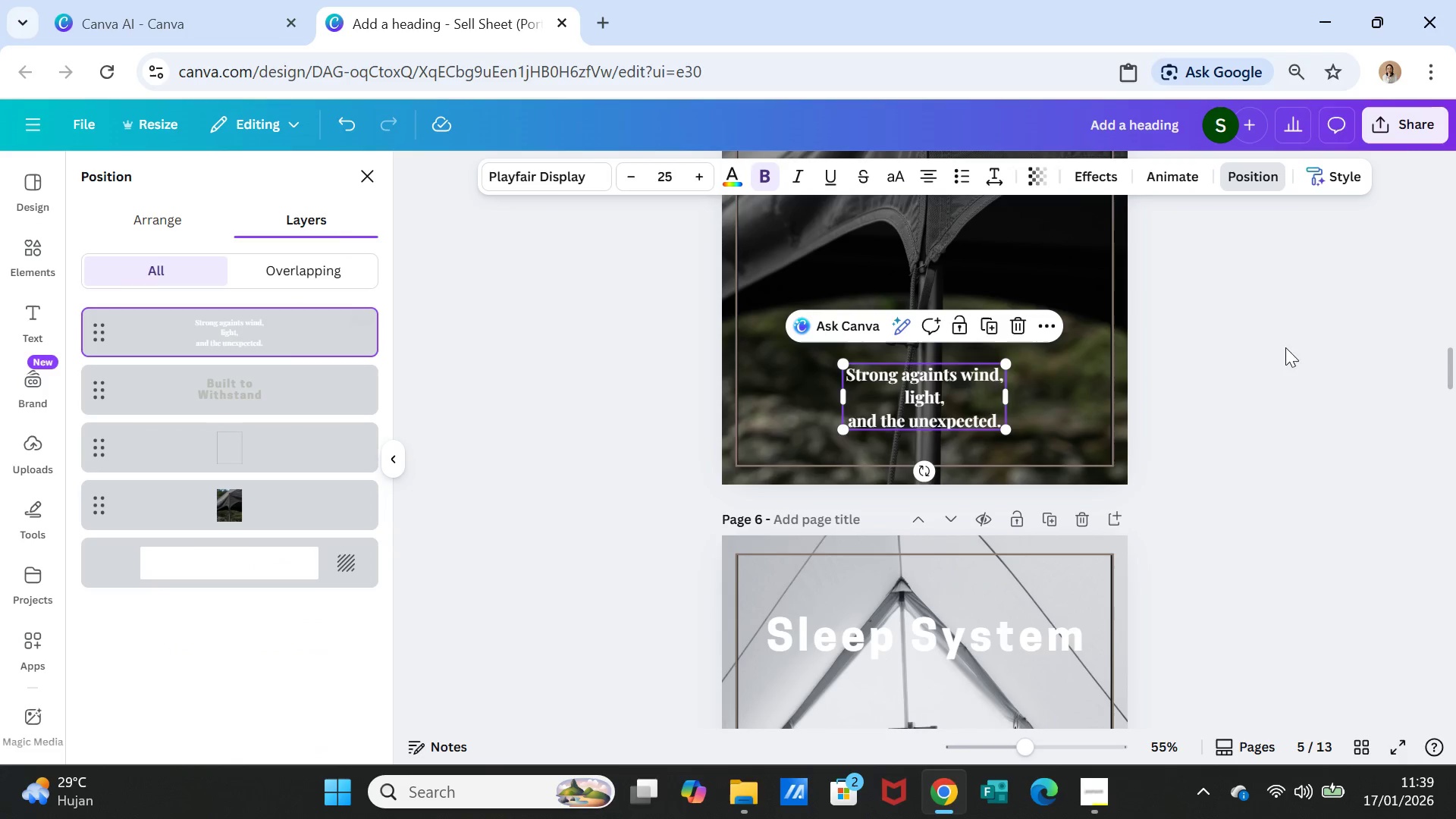 
left_click([1320, 400])
 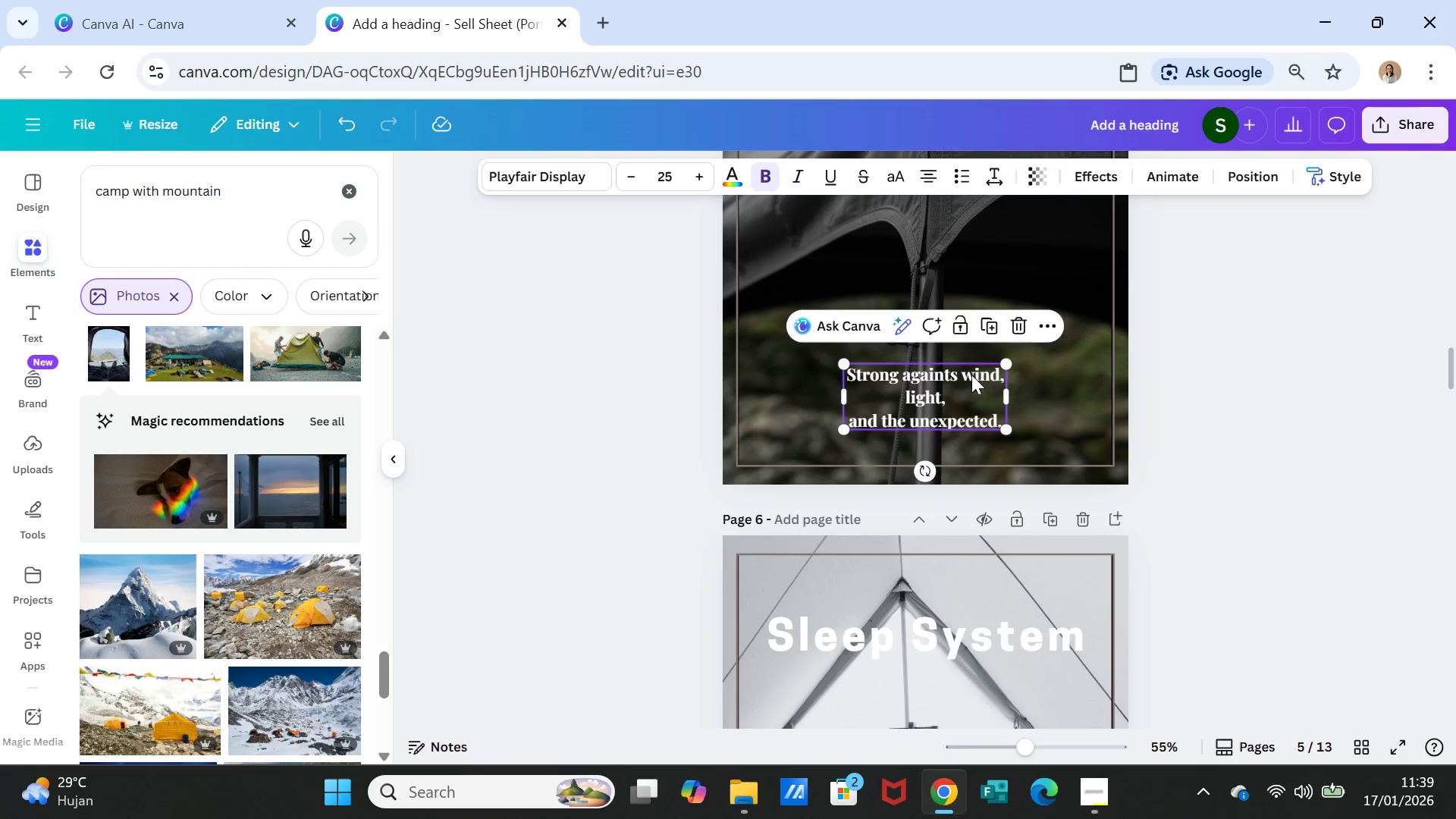 
double_click([971, 375])
 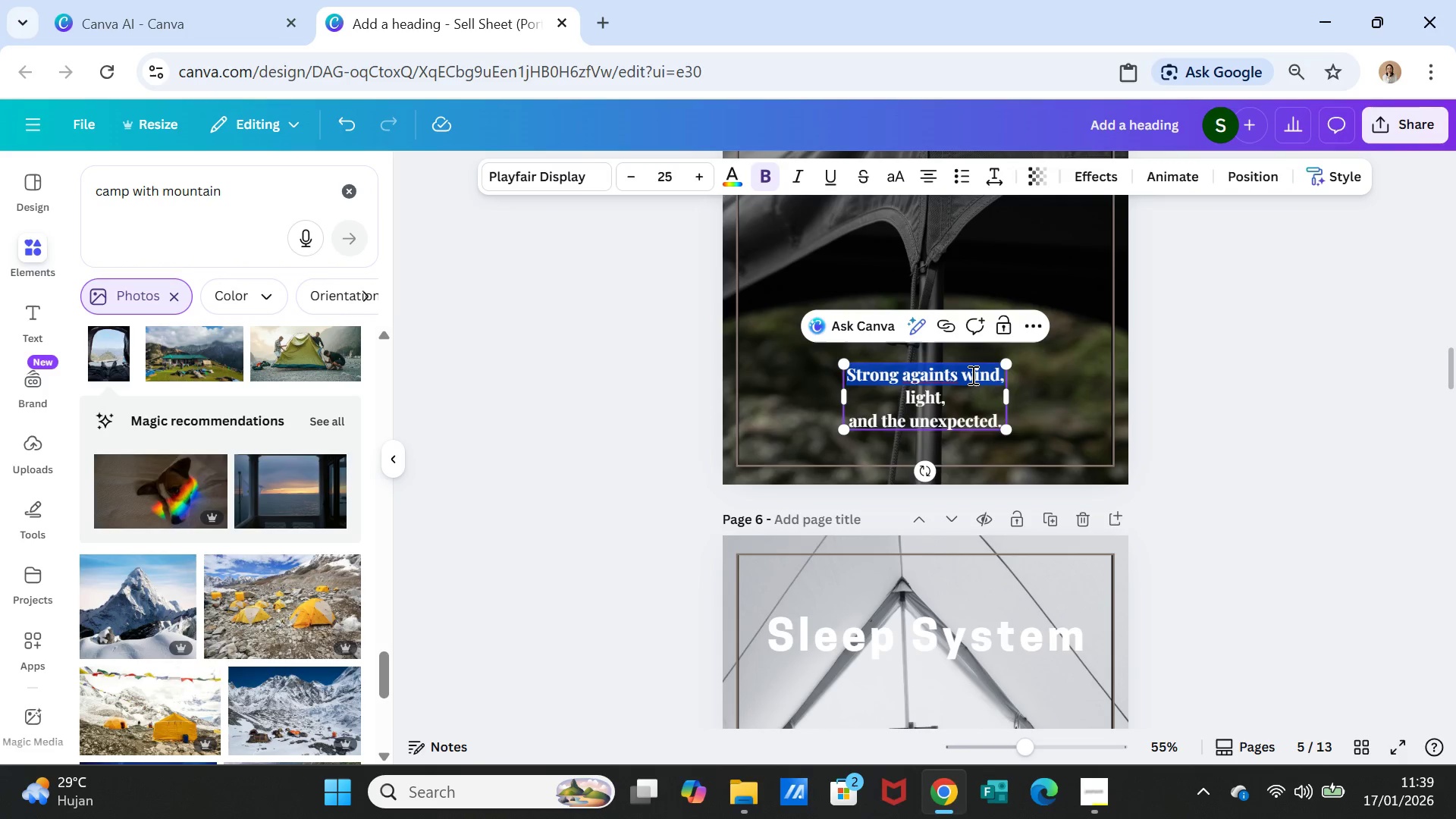 
triple_click([971, 375])
 